 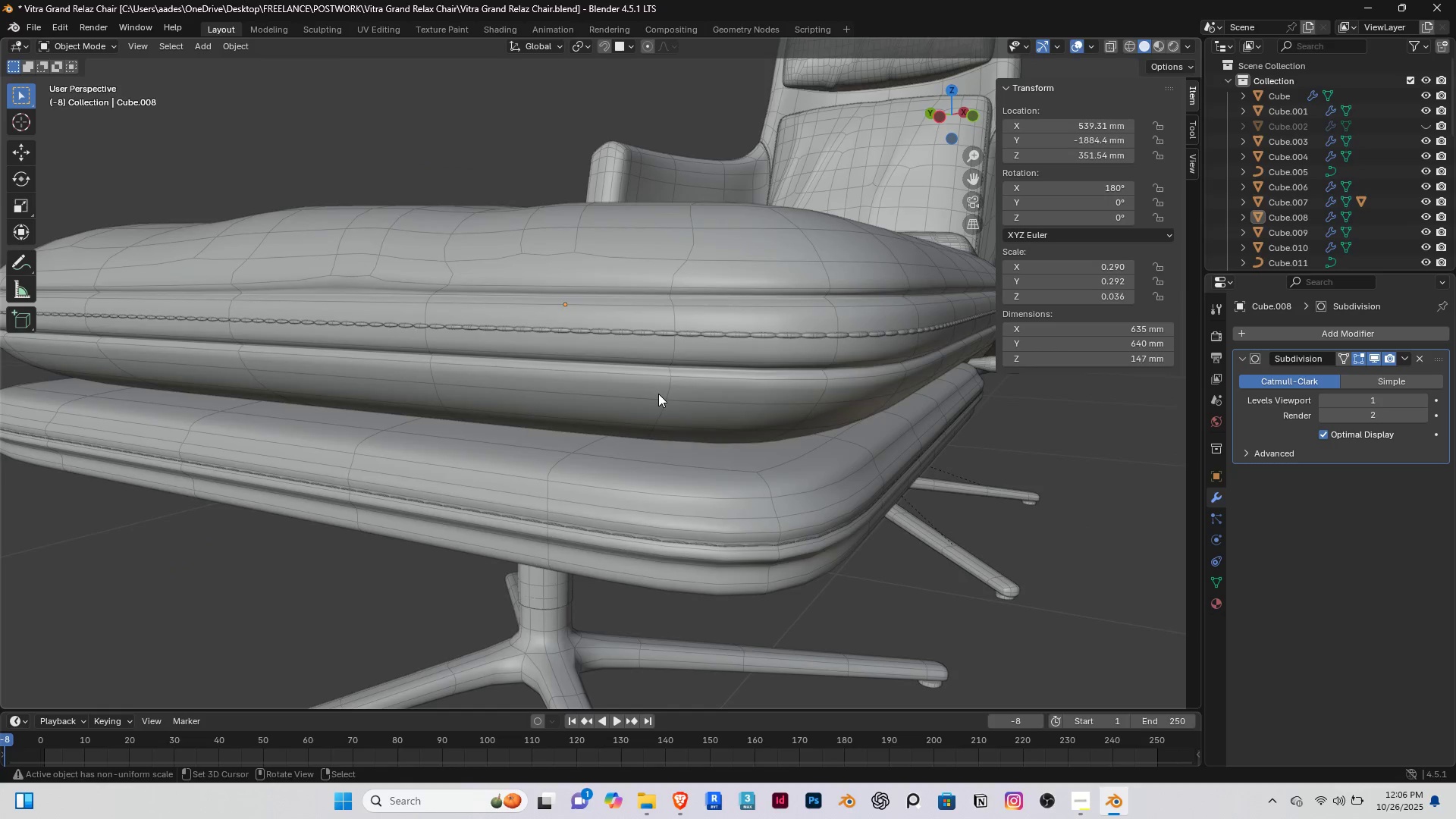 
right_click([658, 394])
 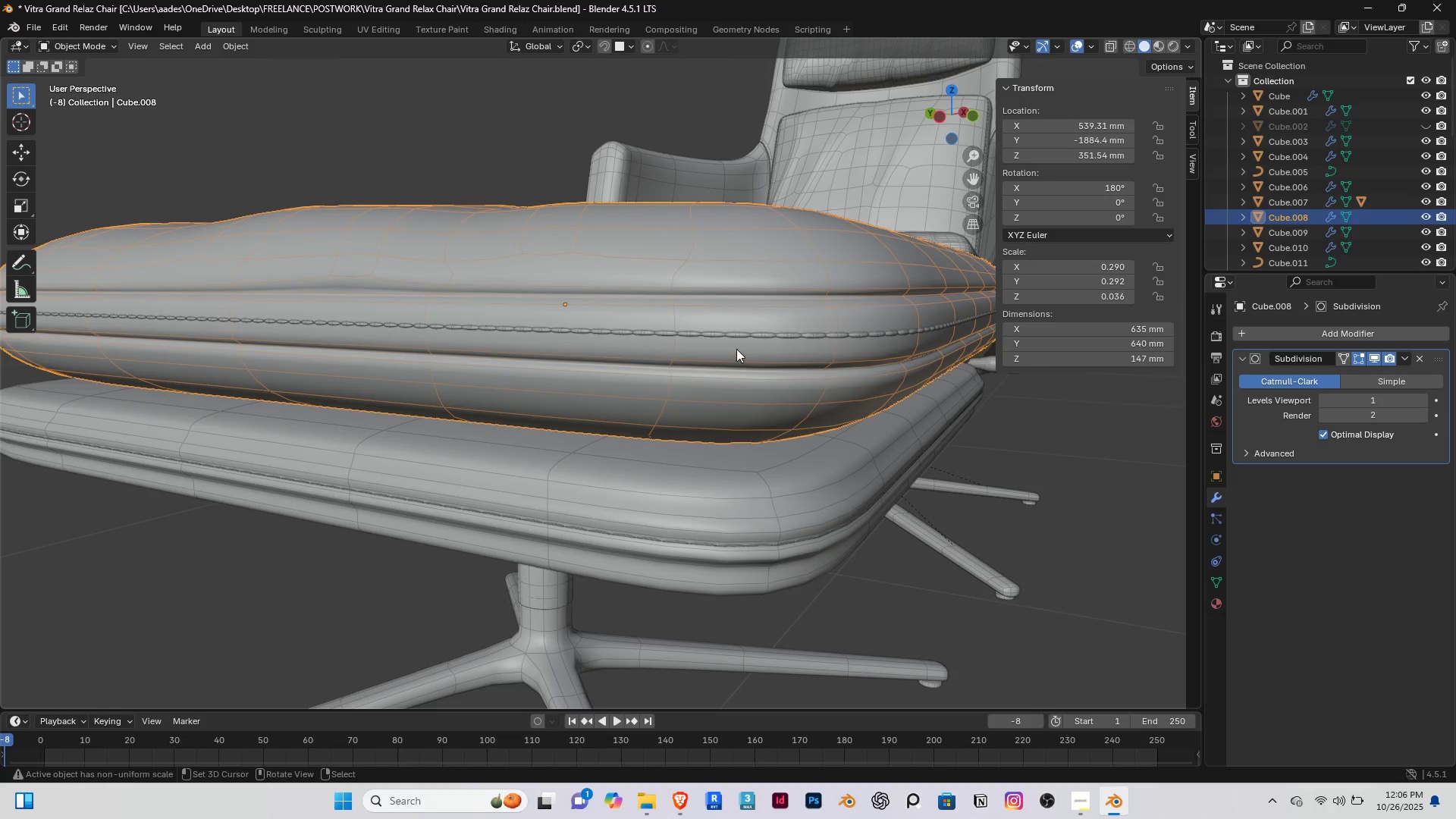 
hold_key(key=ShiftRight, duration=1.01)
right_click([748, 340])
 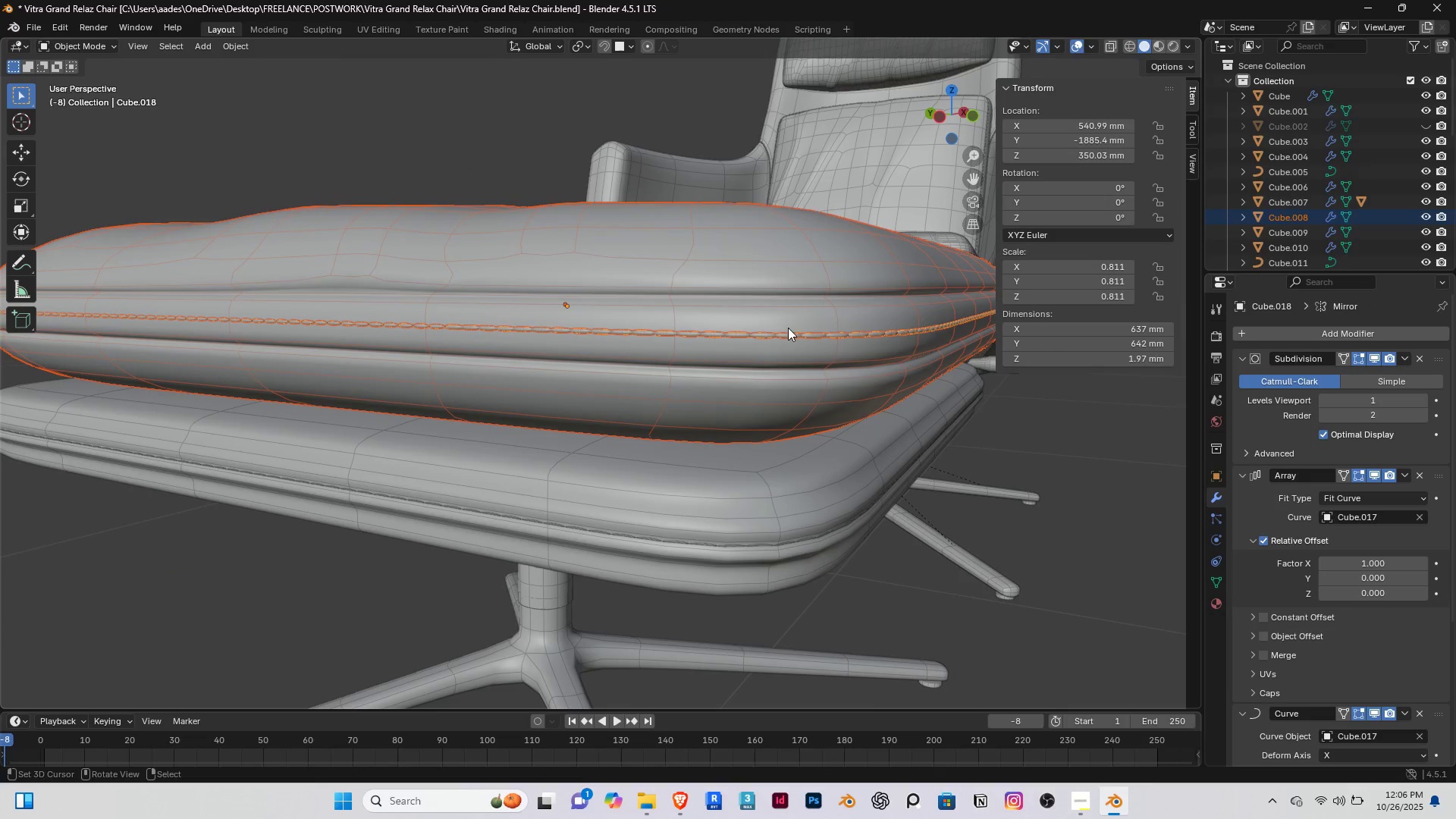 
right_click([805, 337])
 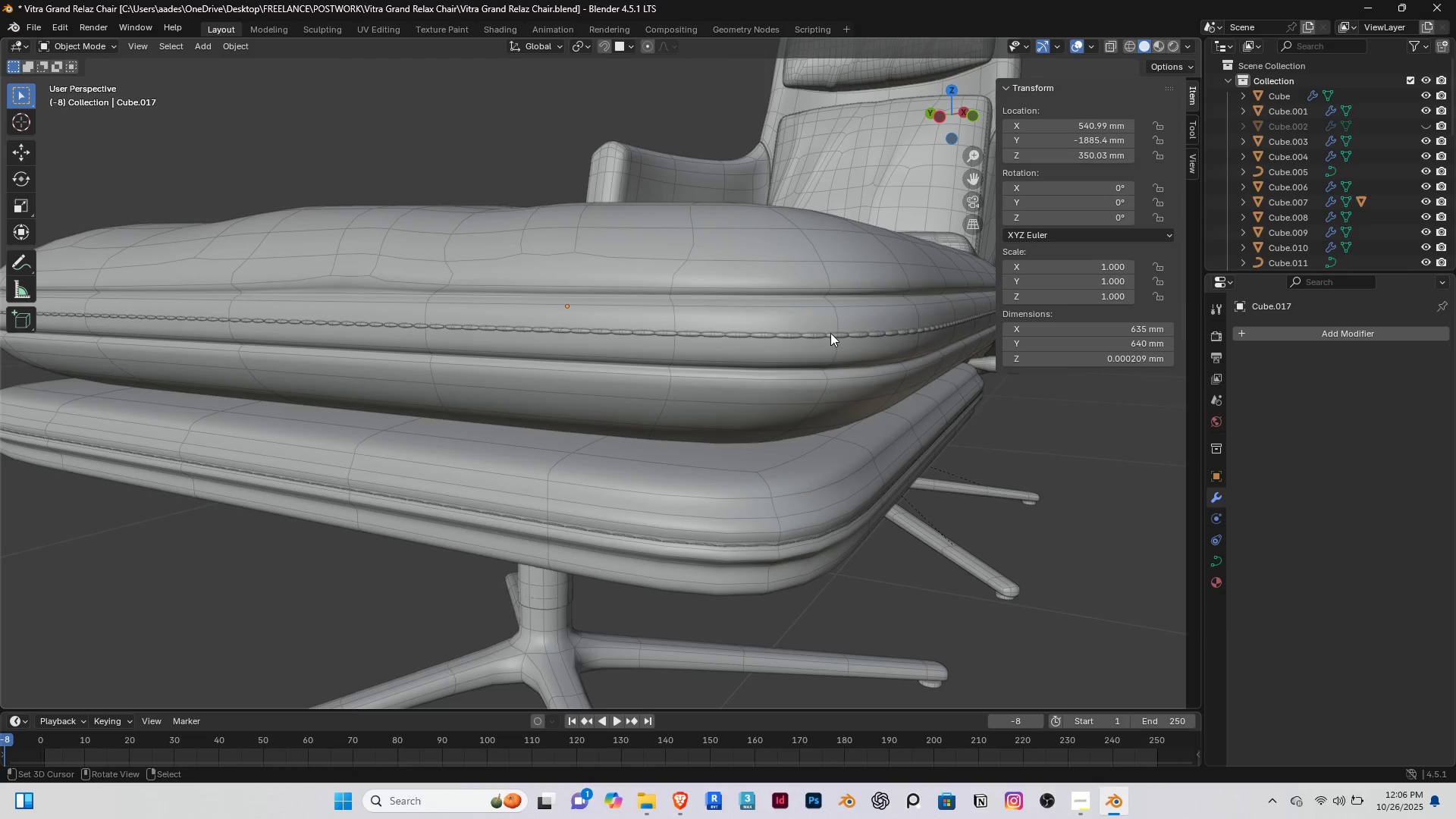 
right_click([830, 333])
 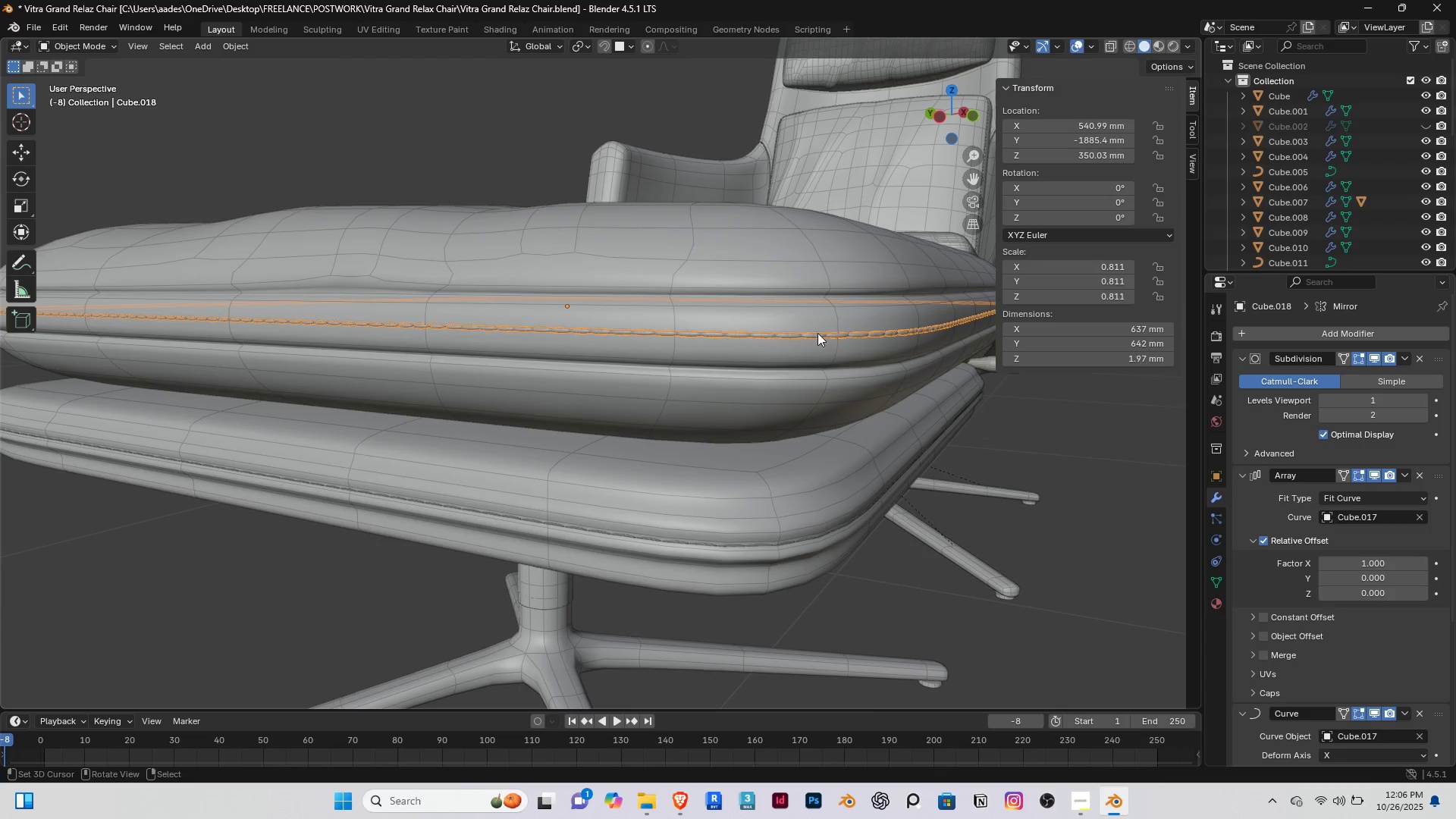 
hold_key(key=ControlRight, duration=0.55)
 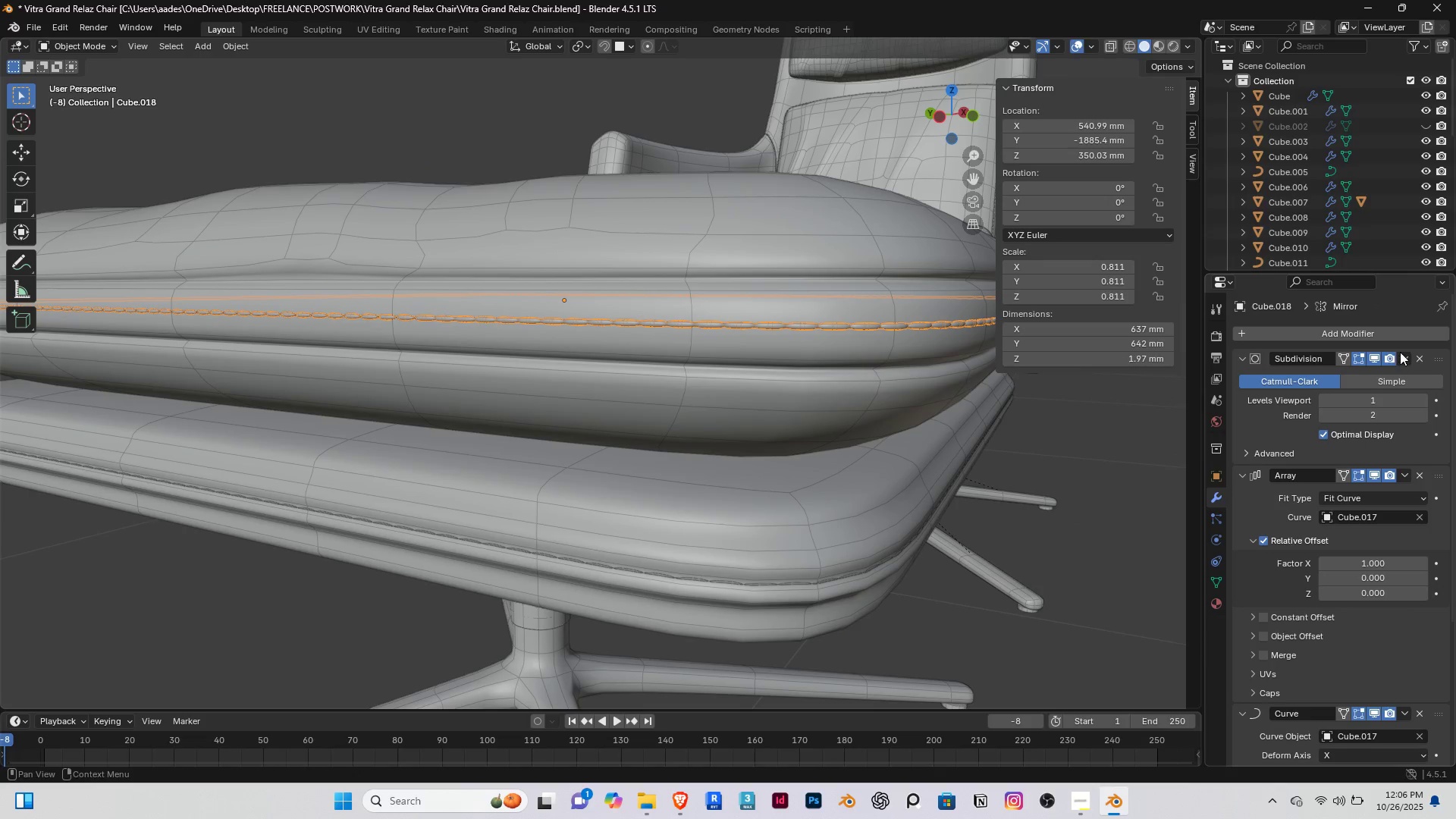 
left_click([1400, 352])
 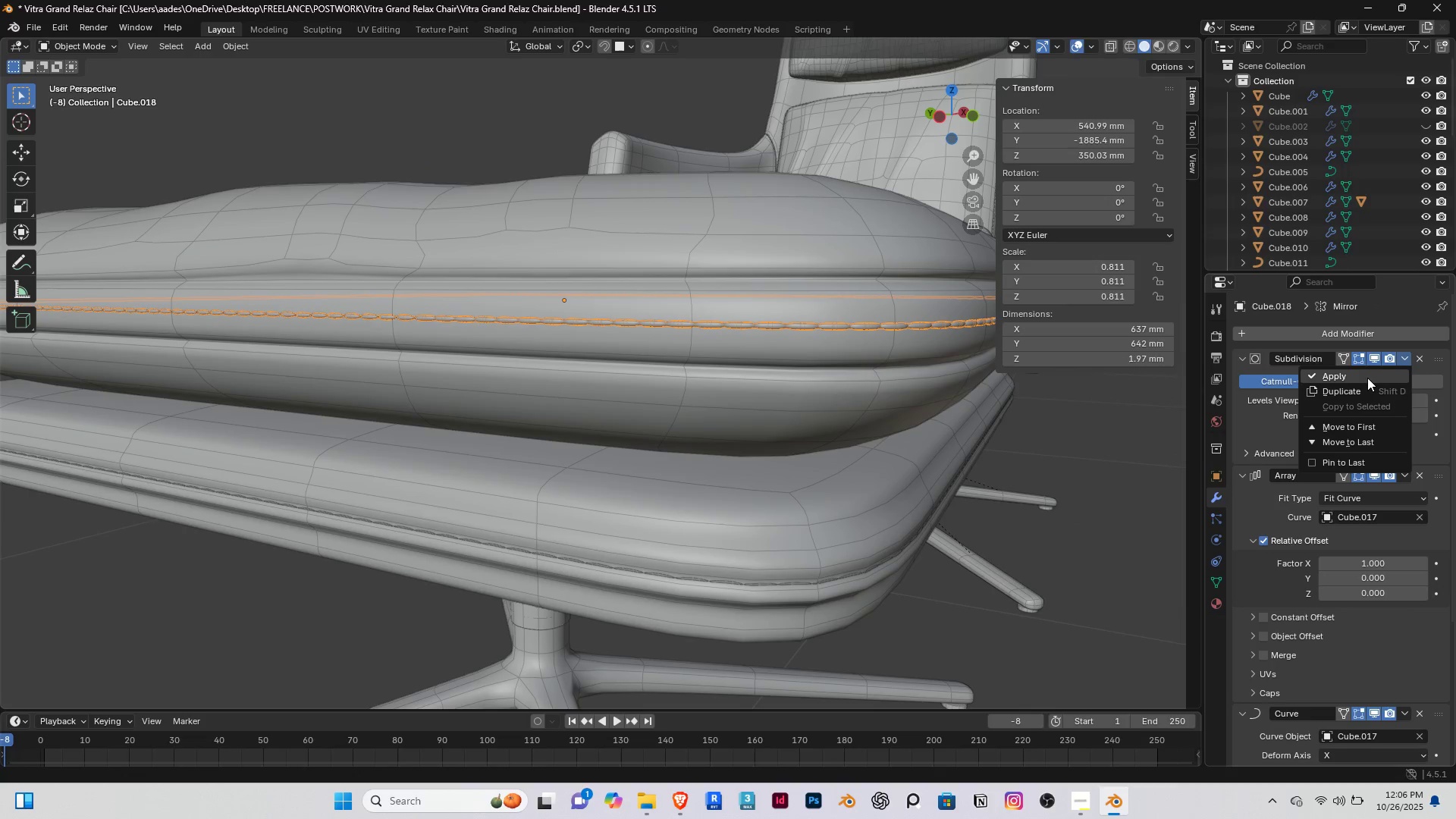 
left_click([1367, 378])
 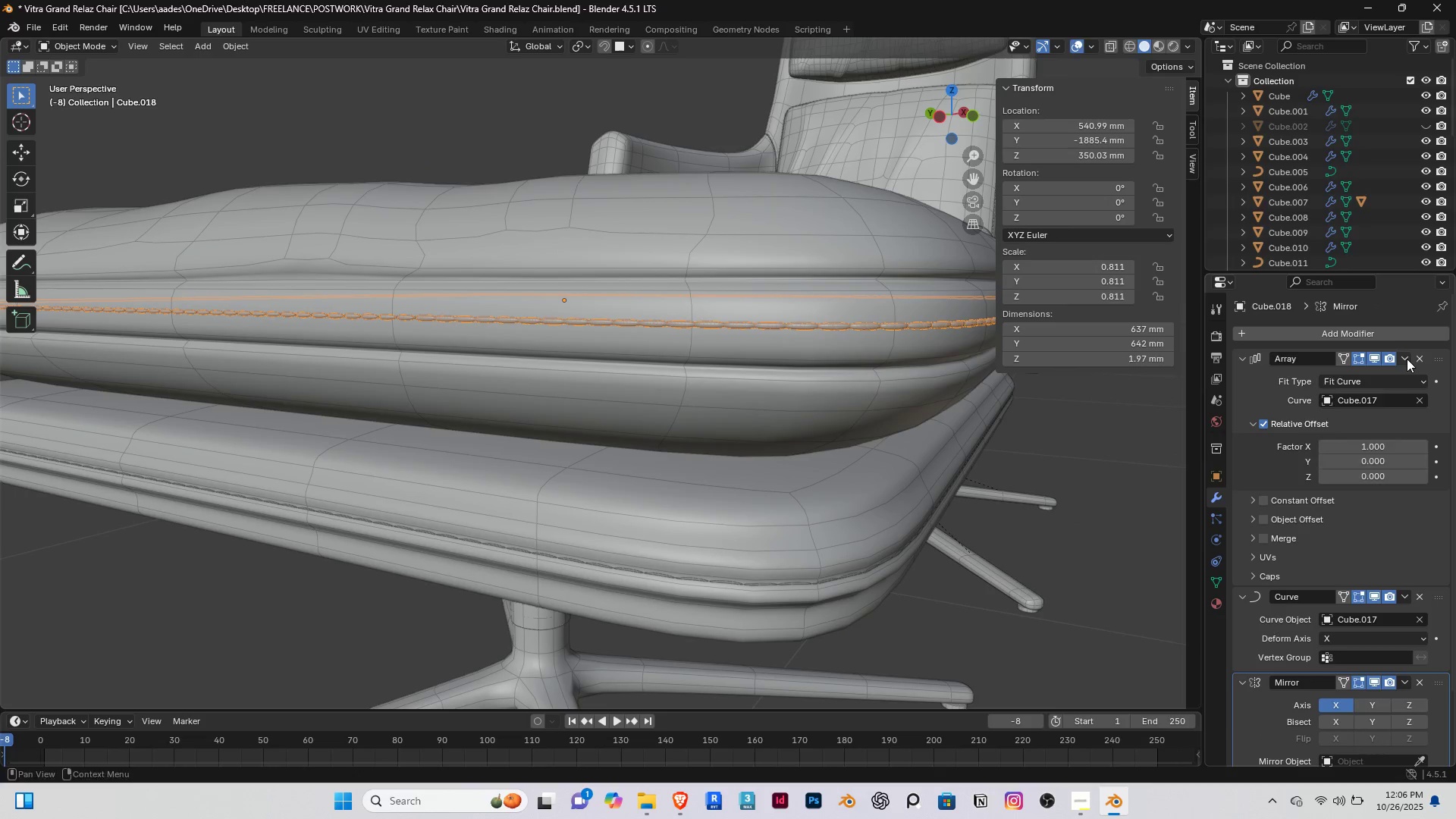 
double_click([1407, 359])
 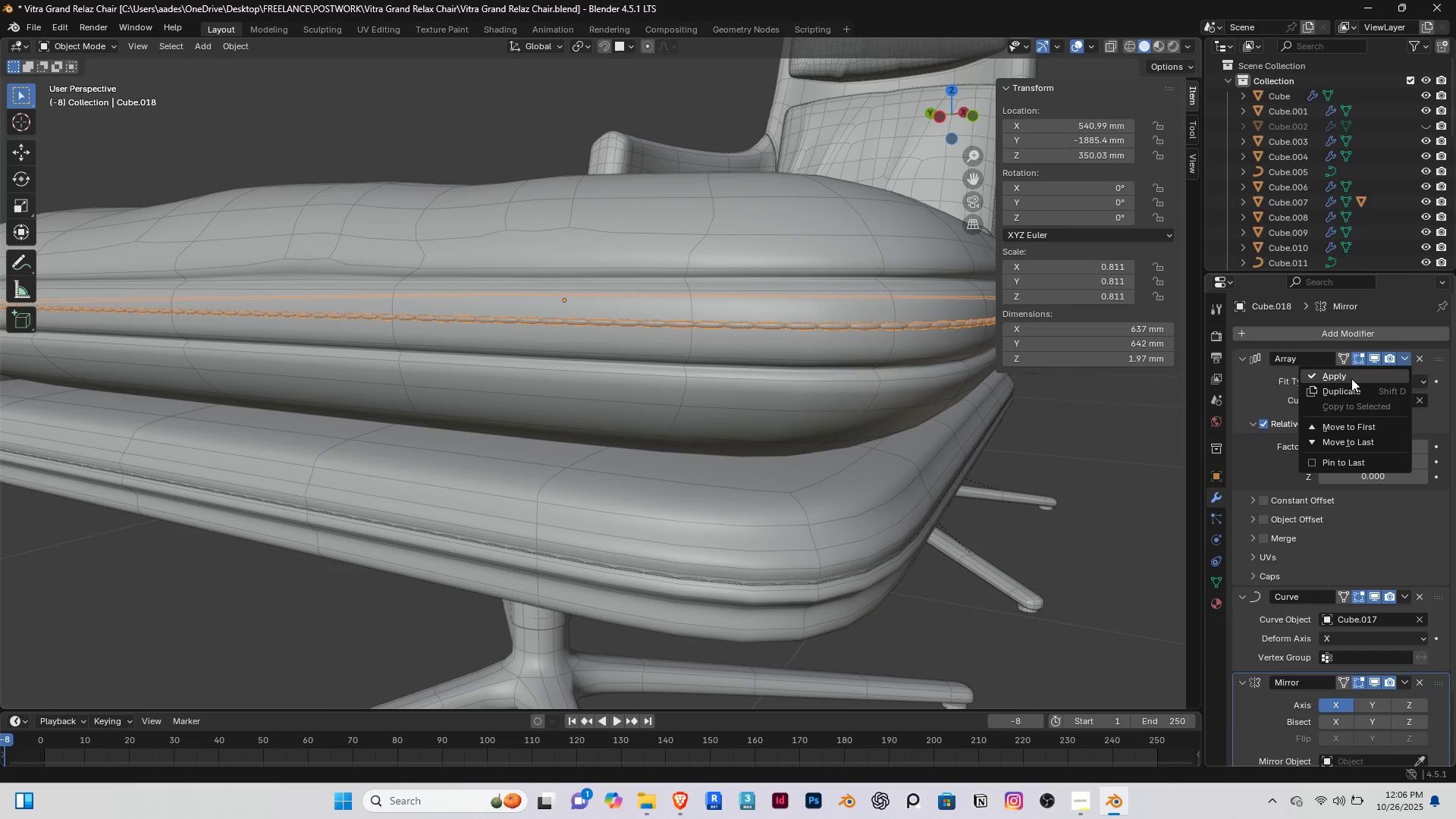 
triple_click([1351, 378])
 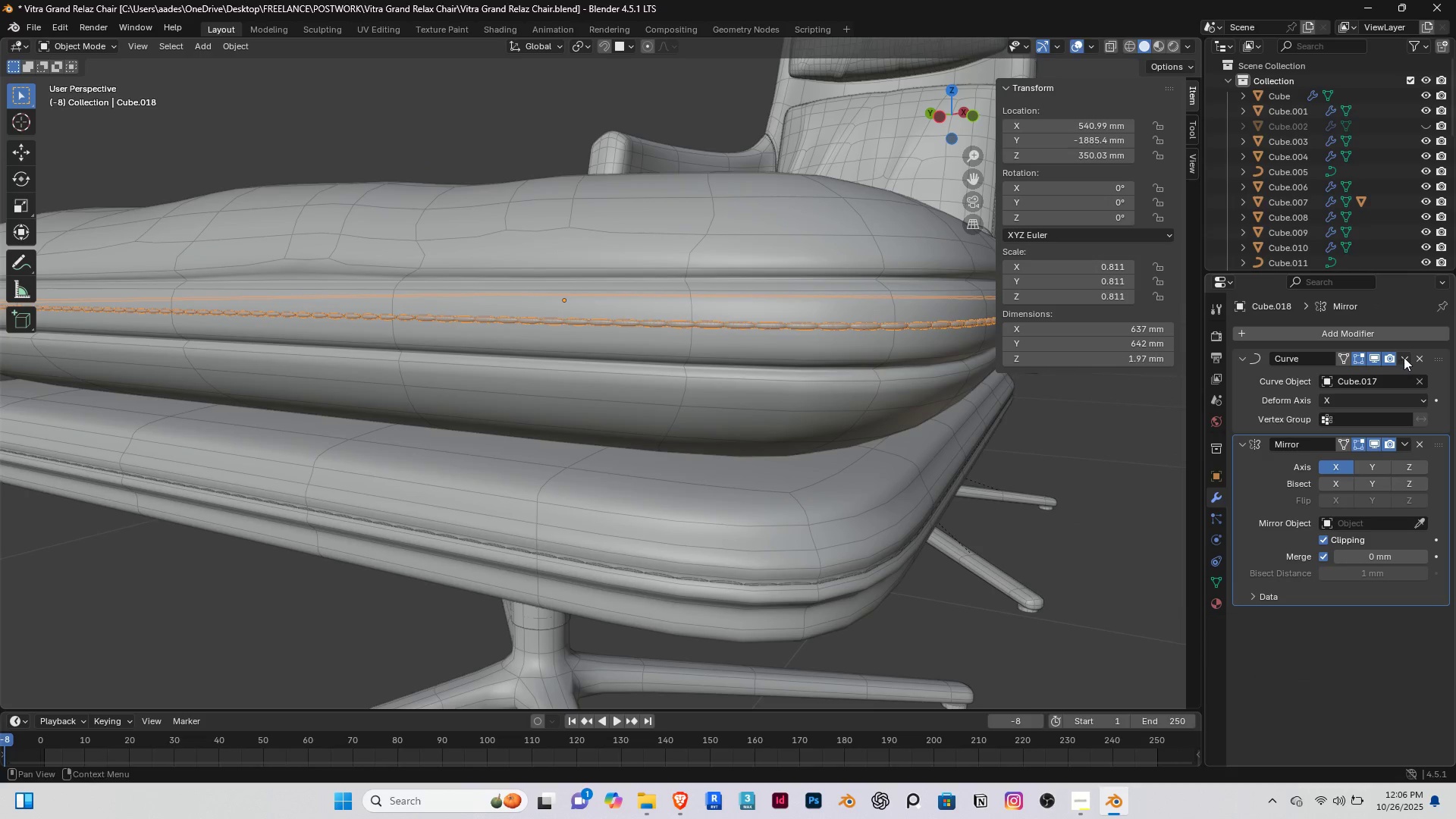 
triple_click([1404, 357])
 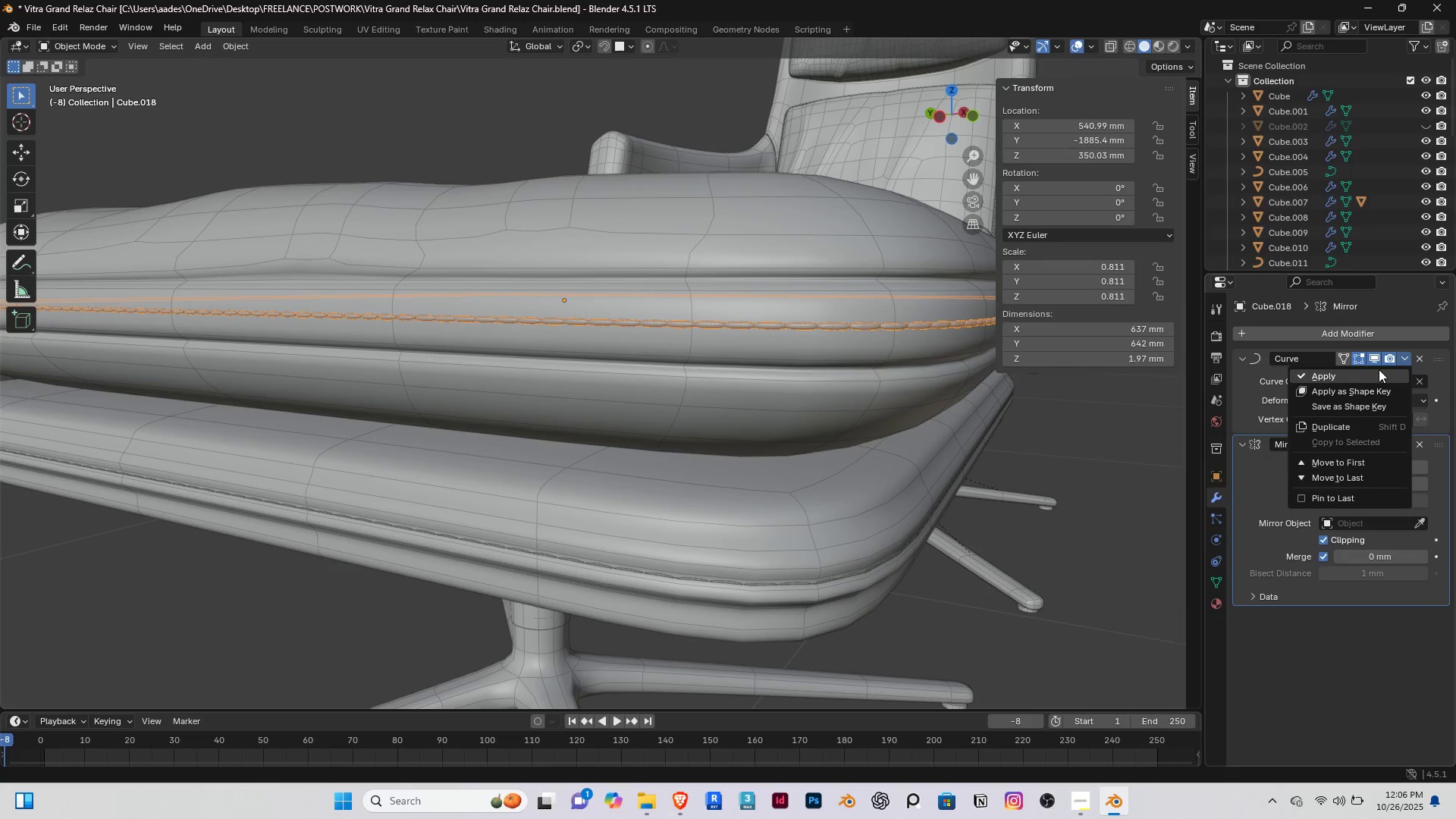 
triple_click([1379, 369])
 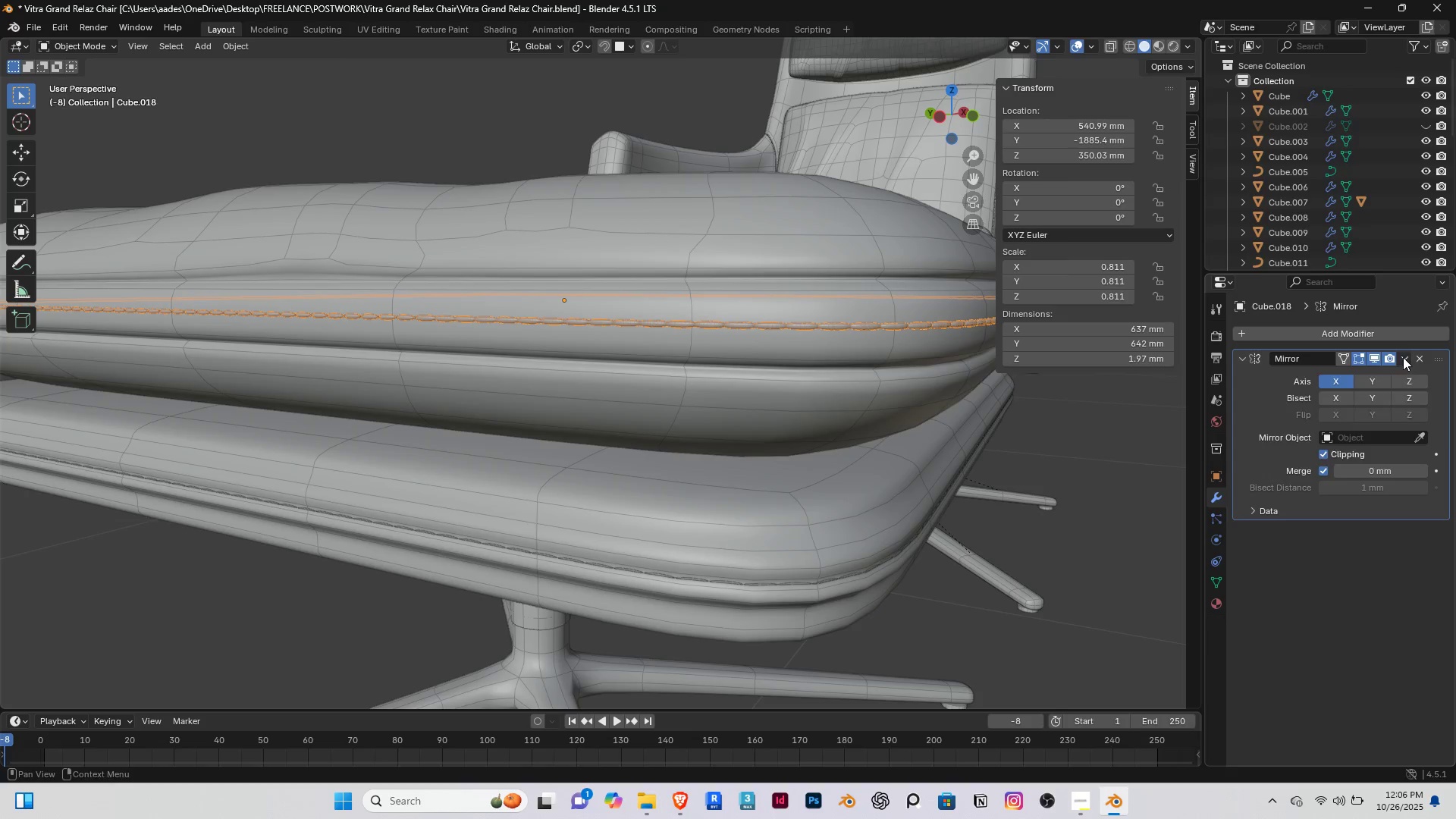 
triple_click([1403, 357])
 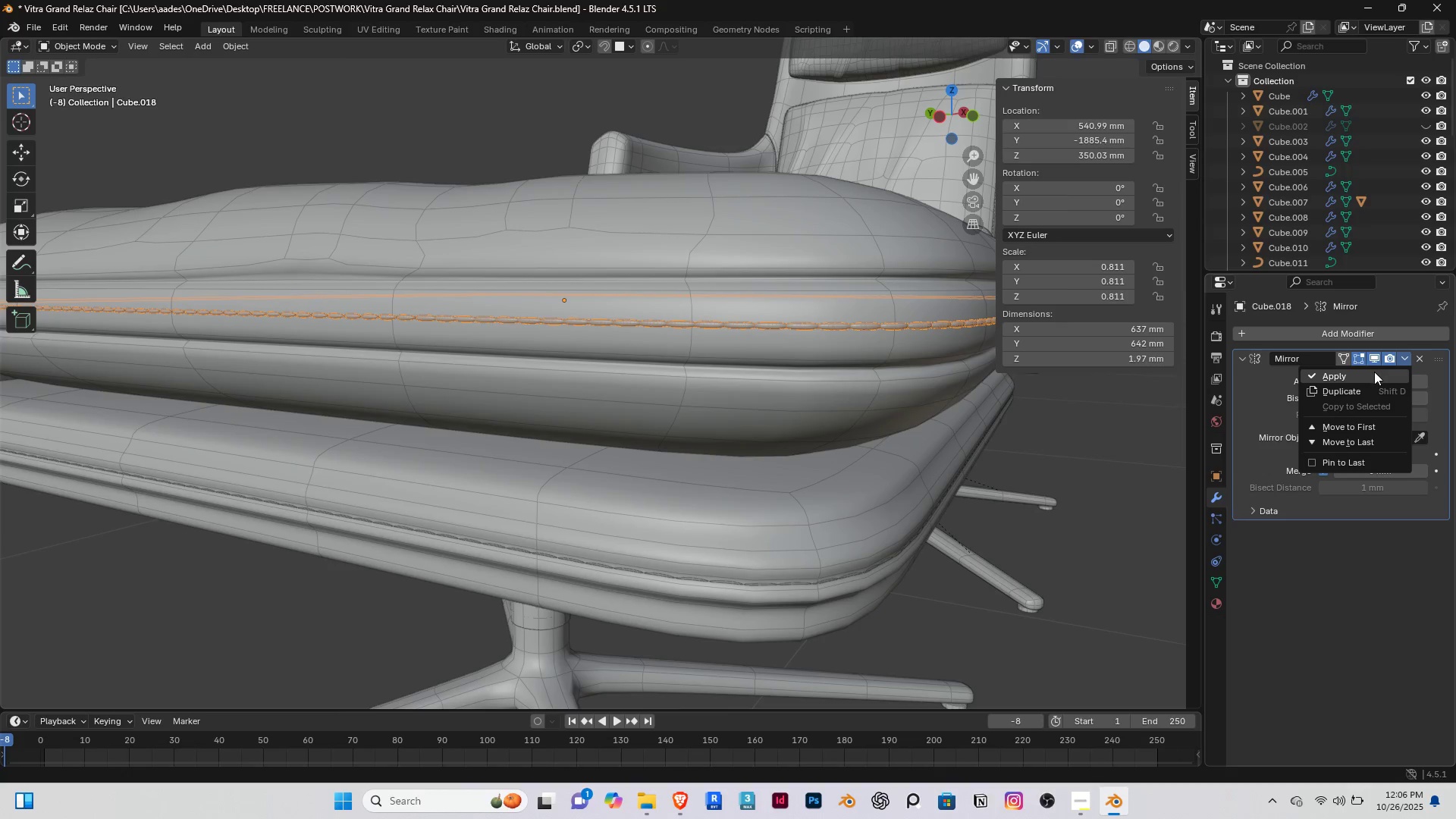 
triple_click([1374, 372])
 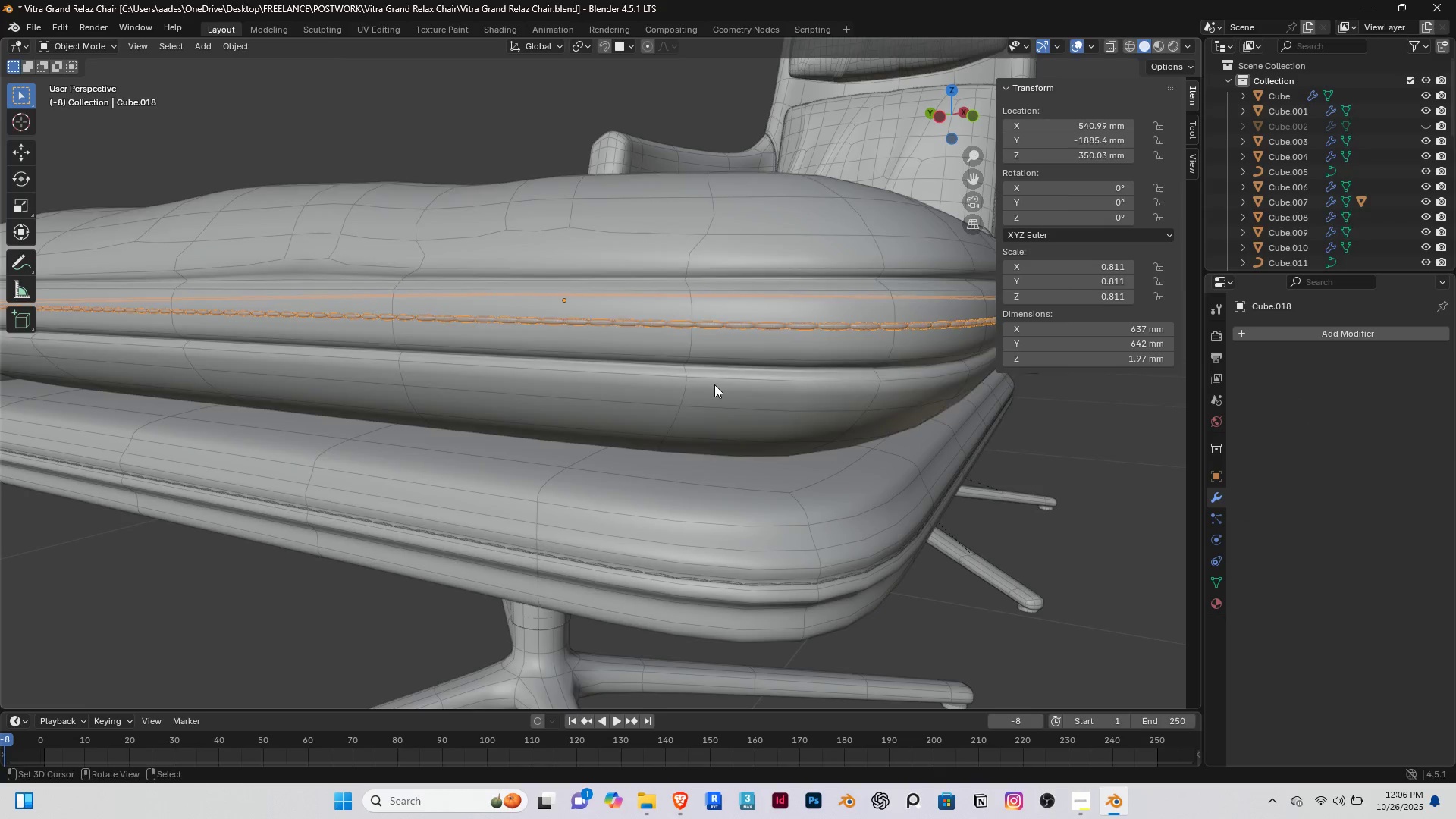 
right_click([714, 384])
 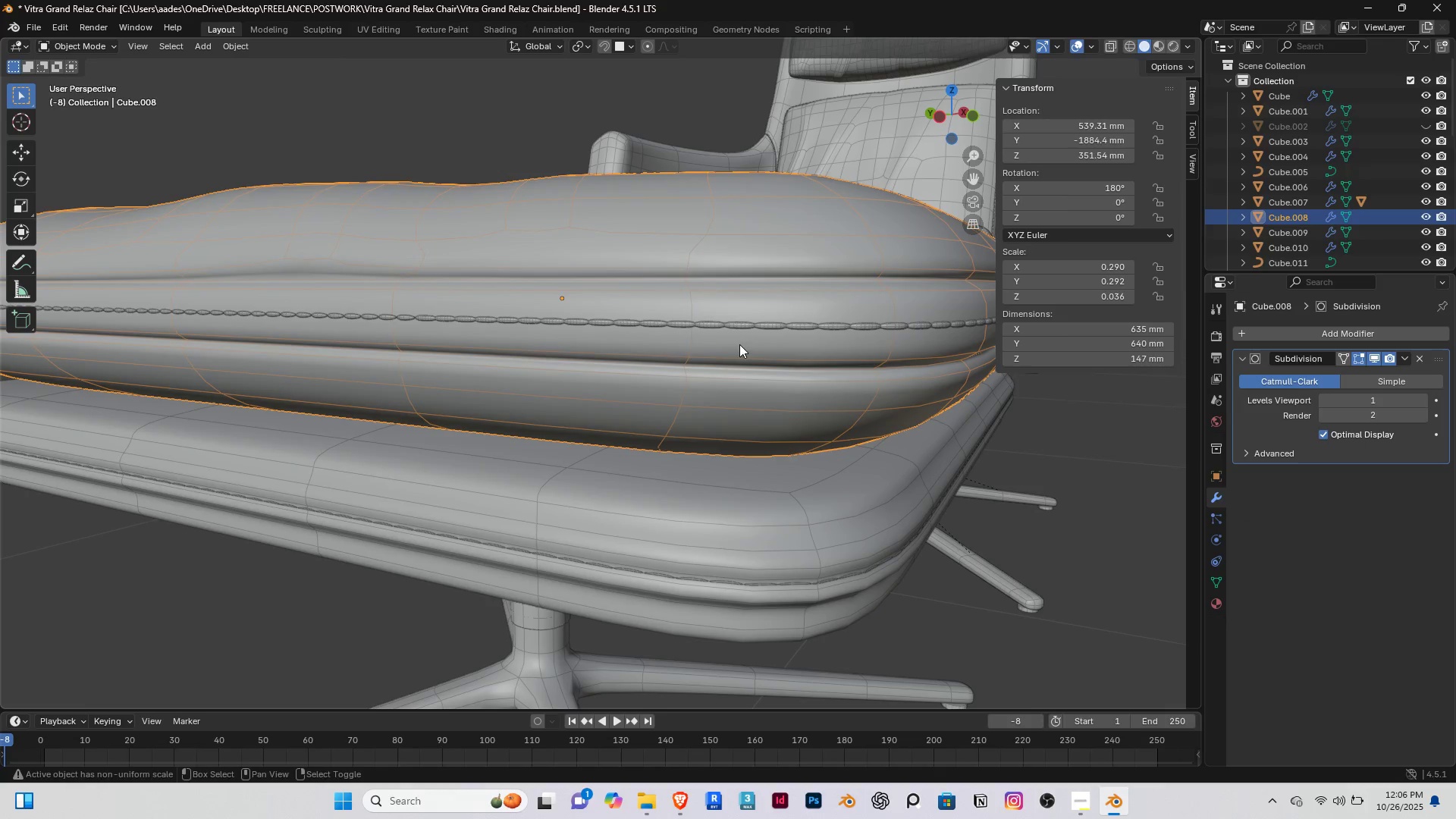 
hold_key(key=ShiftRight, duration=0.77)
right_click([746, 326])
 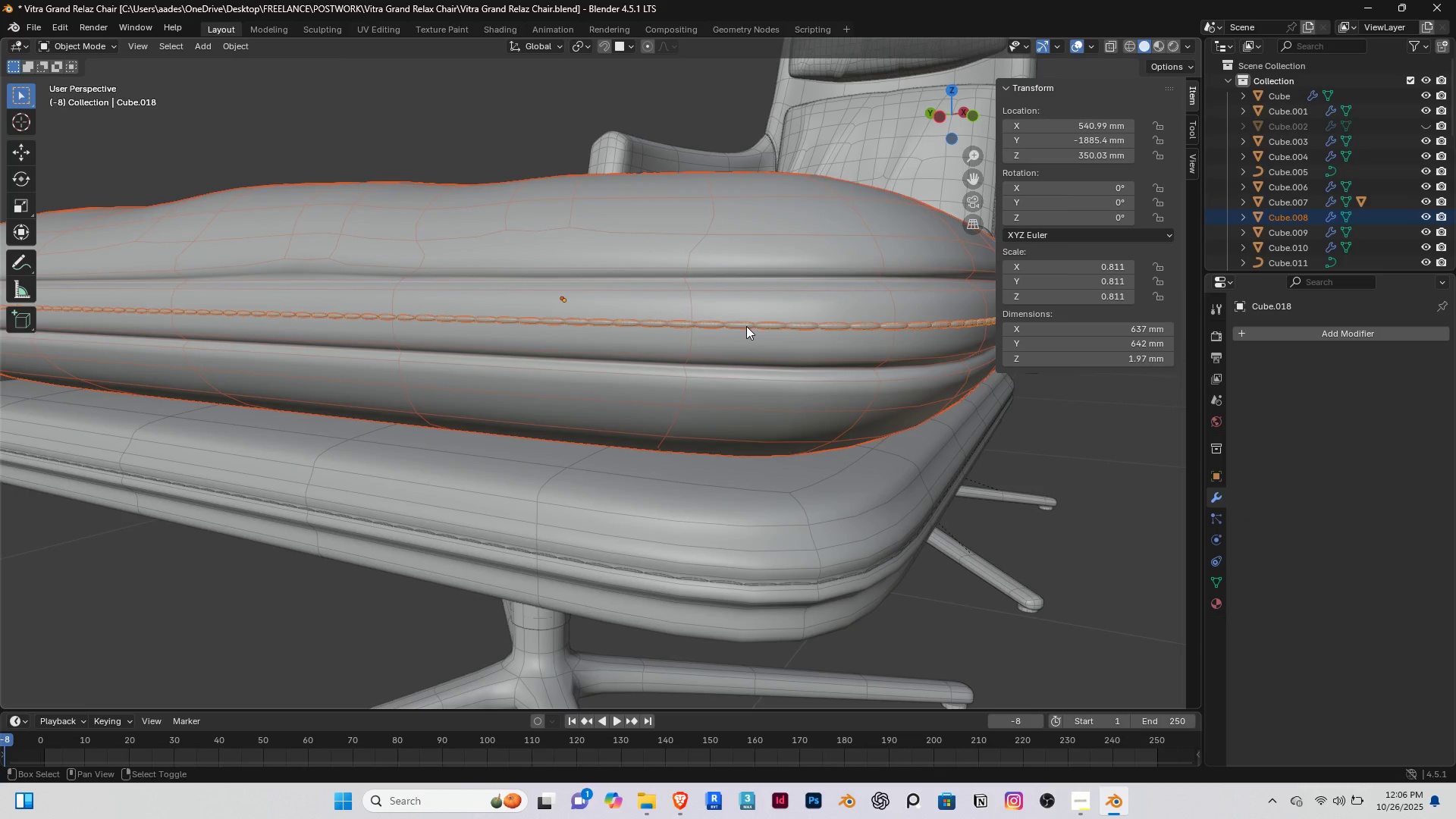 
hold_key(key=ShiftRight, duration=3.81)
 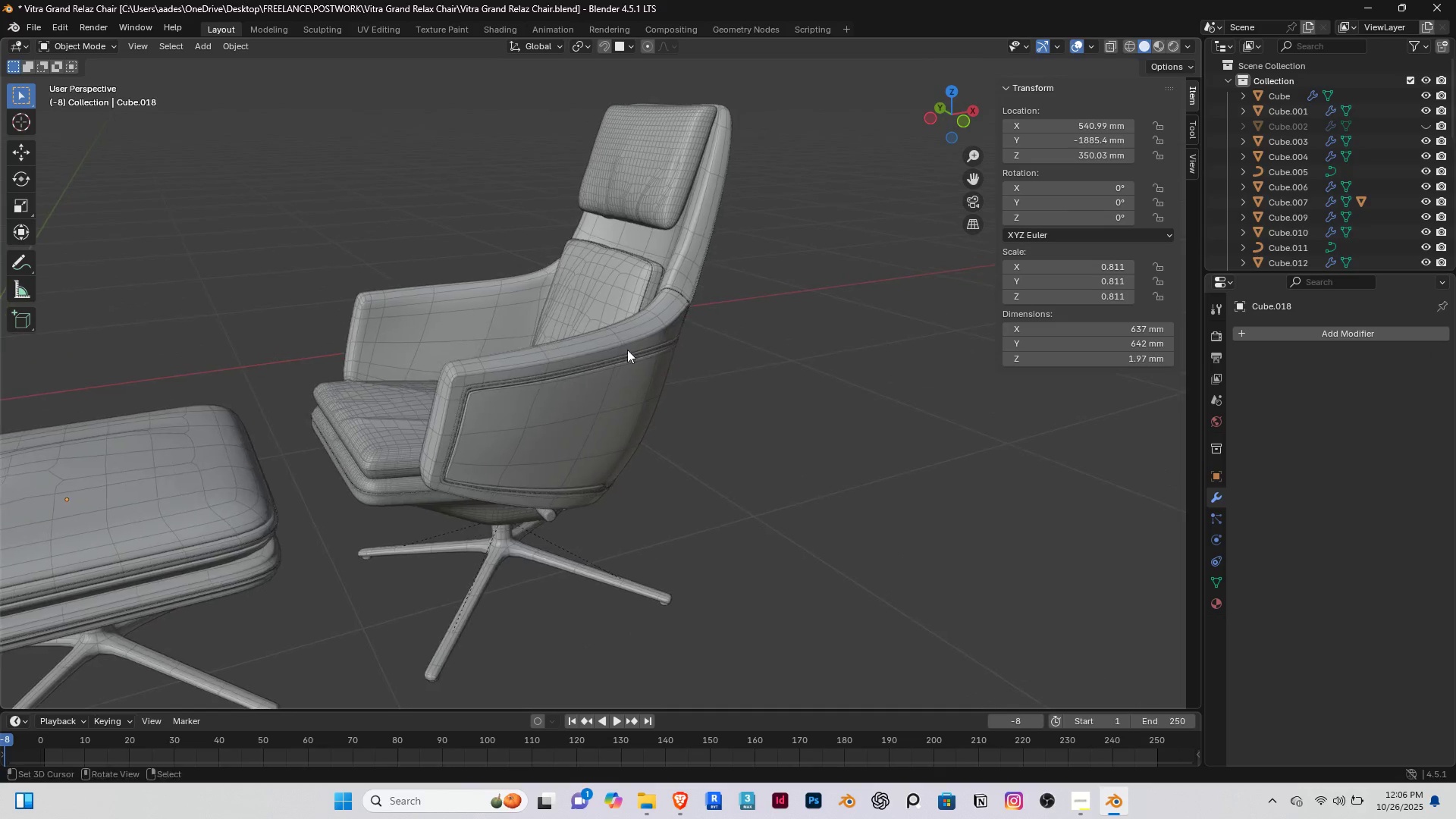 
key(Control+ControlLeft)
 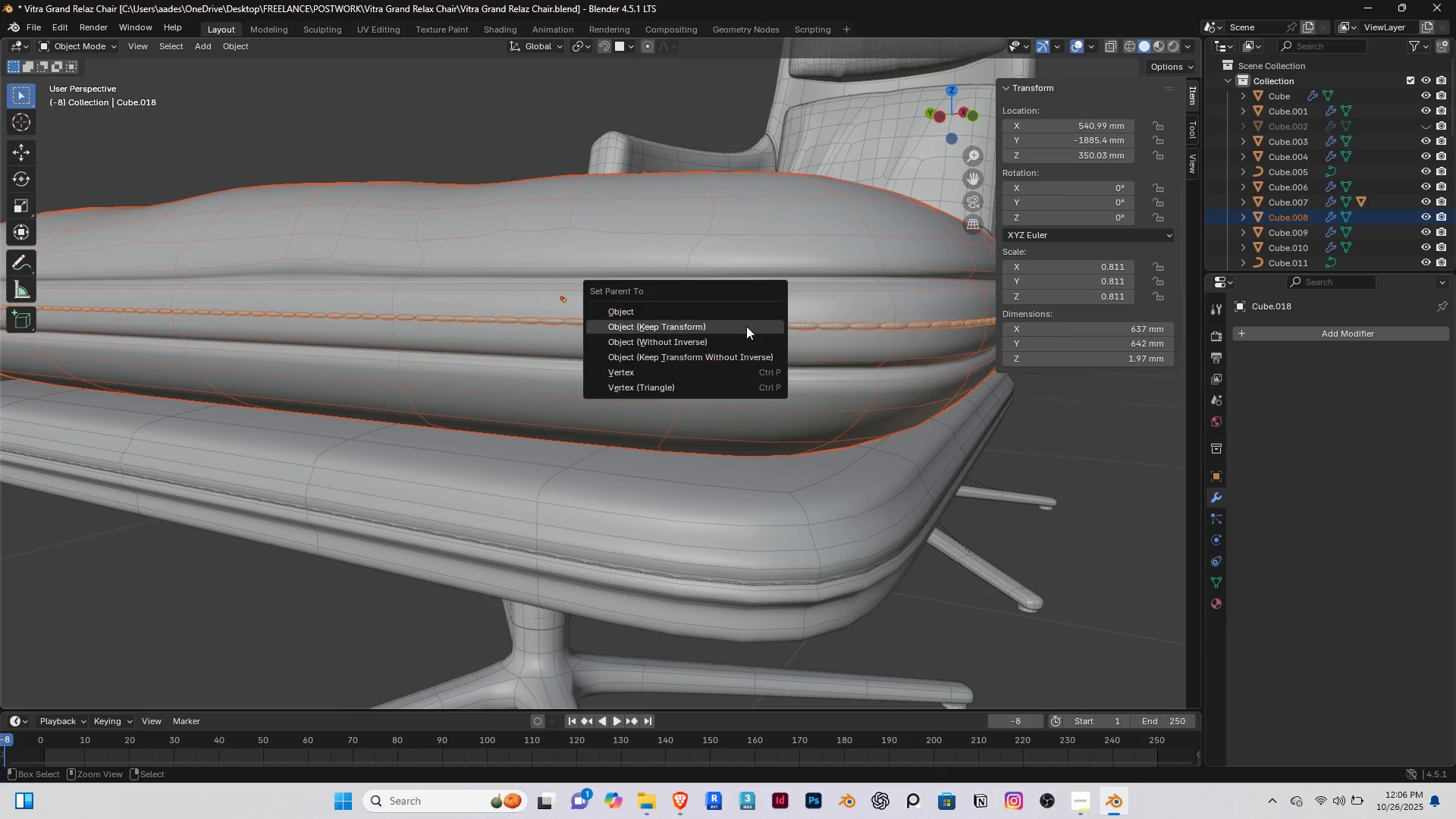 
key(Control+P)
 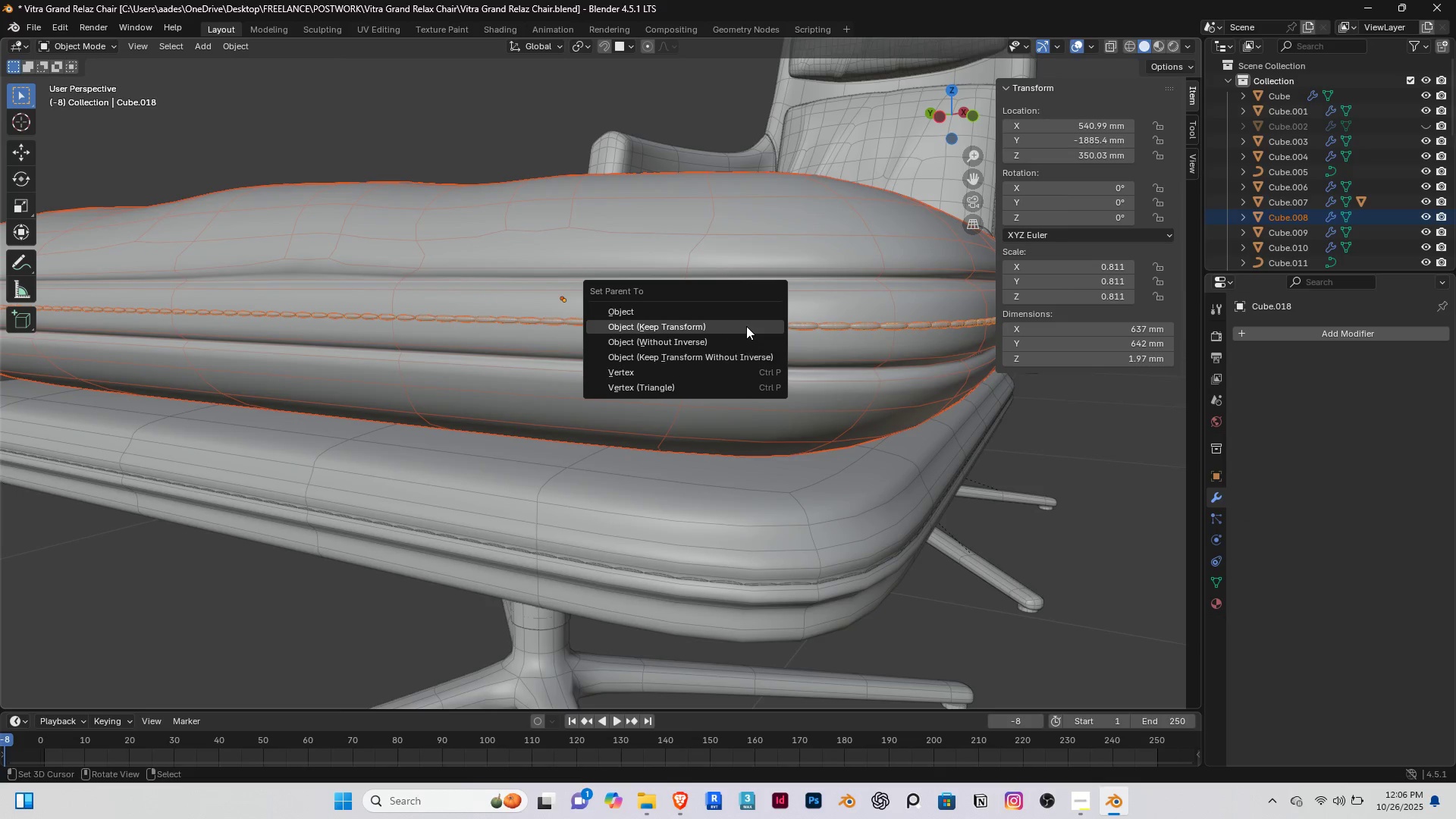 
left_click([746, 326])
 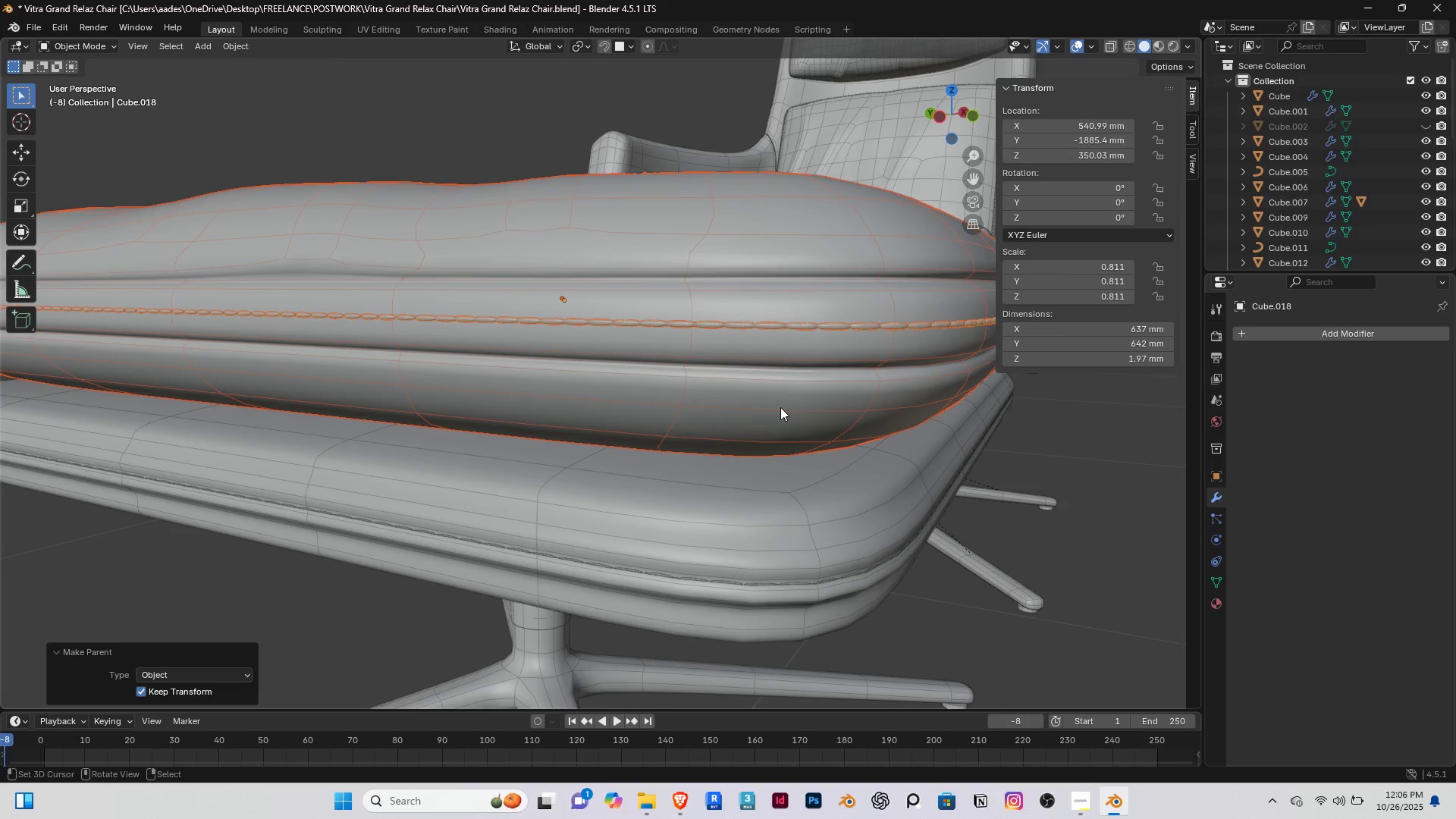 
scroll: coordinate [780, 407], scroll_direction: down, amount: 4.0
 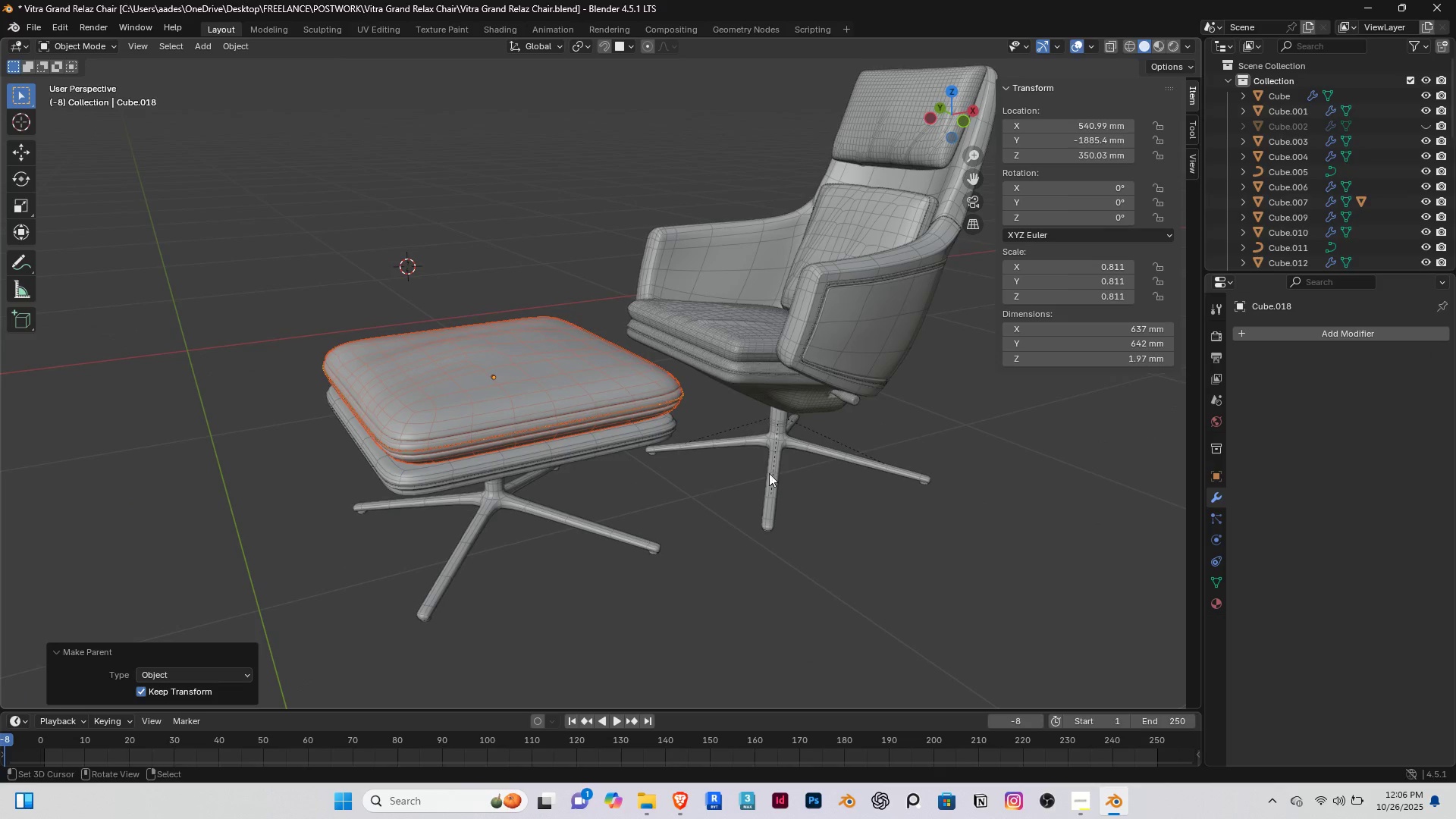 
right_click([577, 243])
 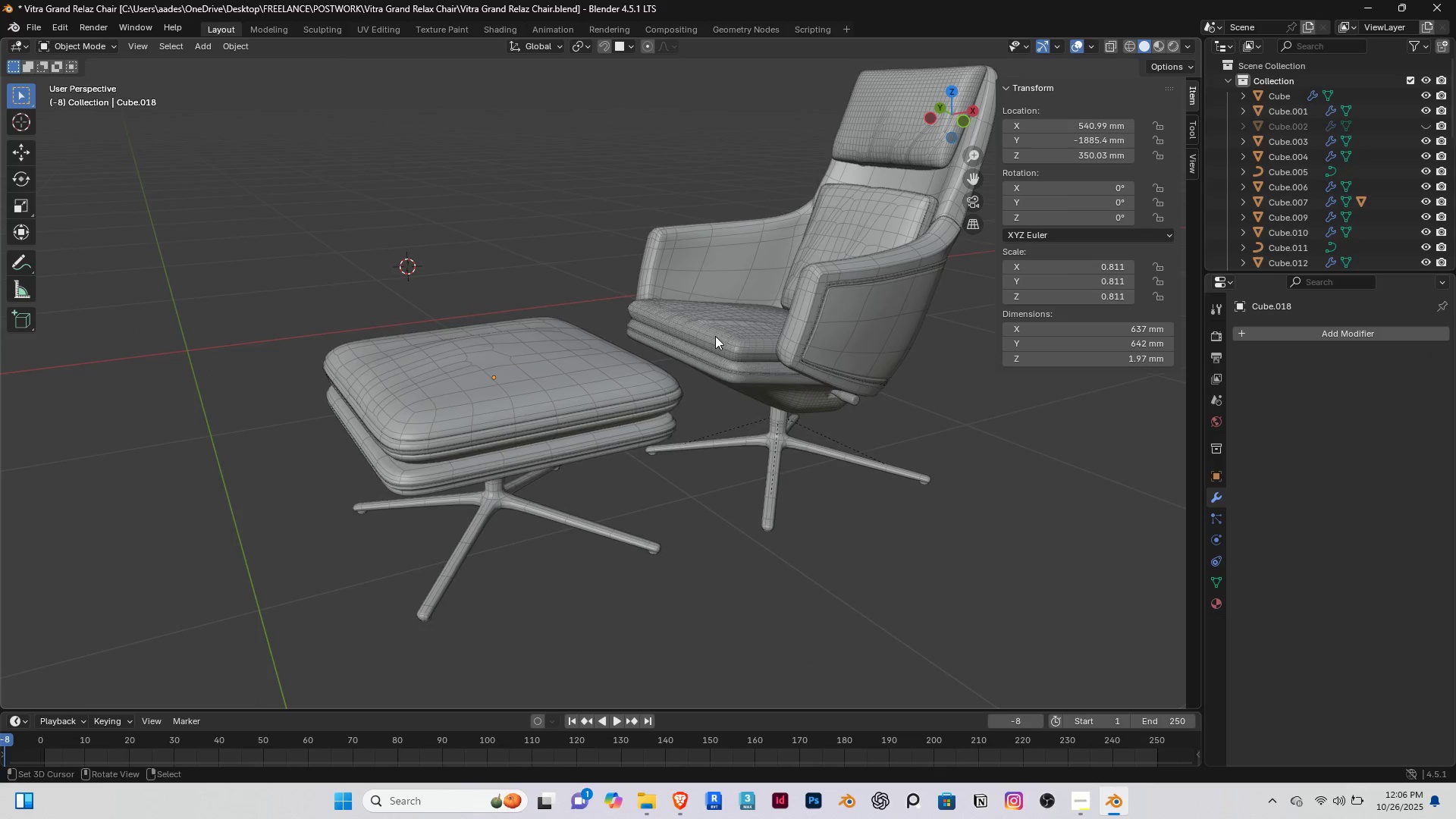 
scroll: coordinate [715, 336], scroll_direction: up, amount: 1.0
 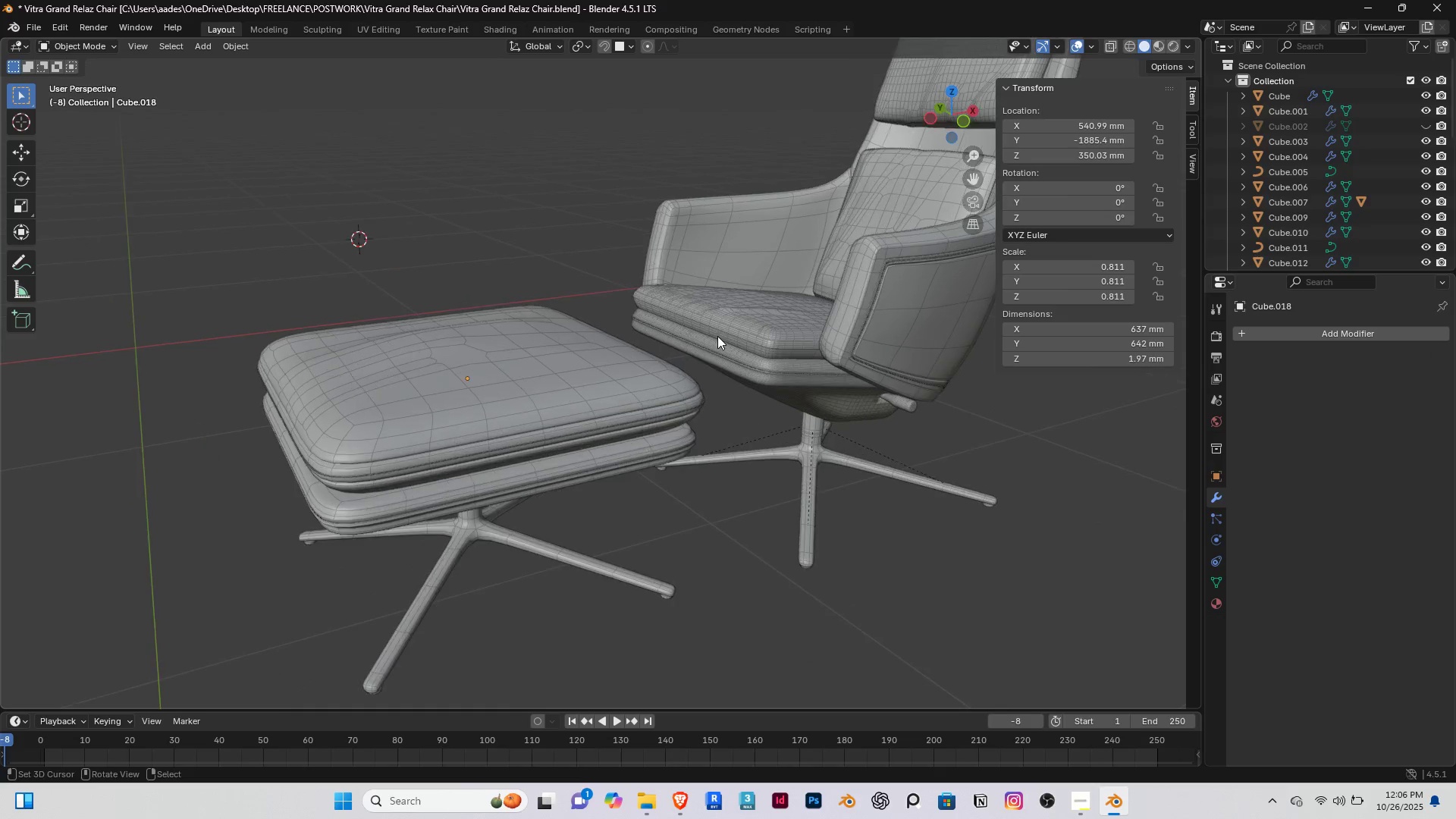 
hold_key(key=ShiftRight, duration=0.37)
 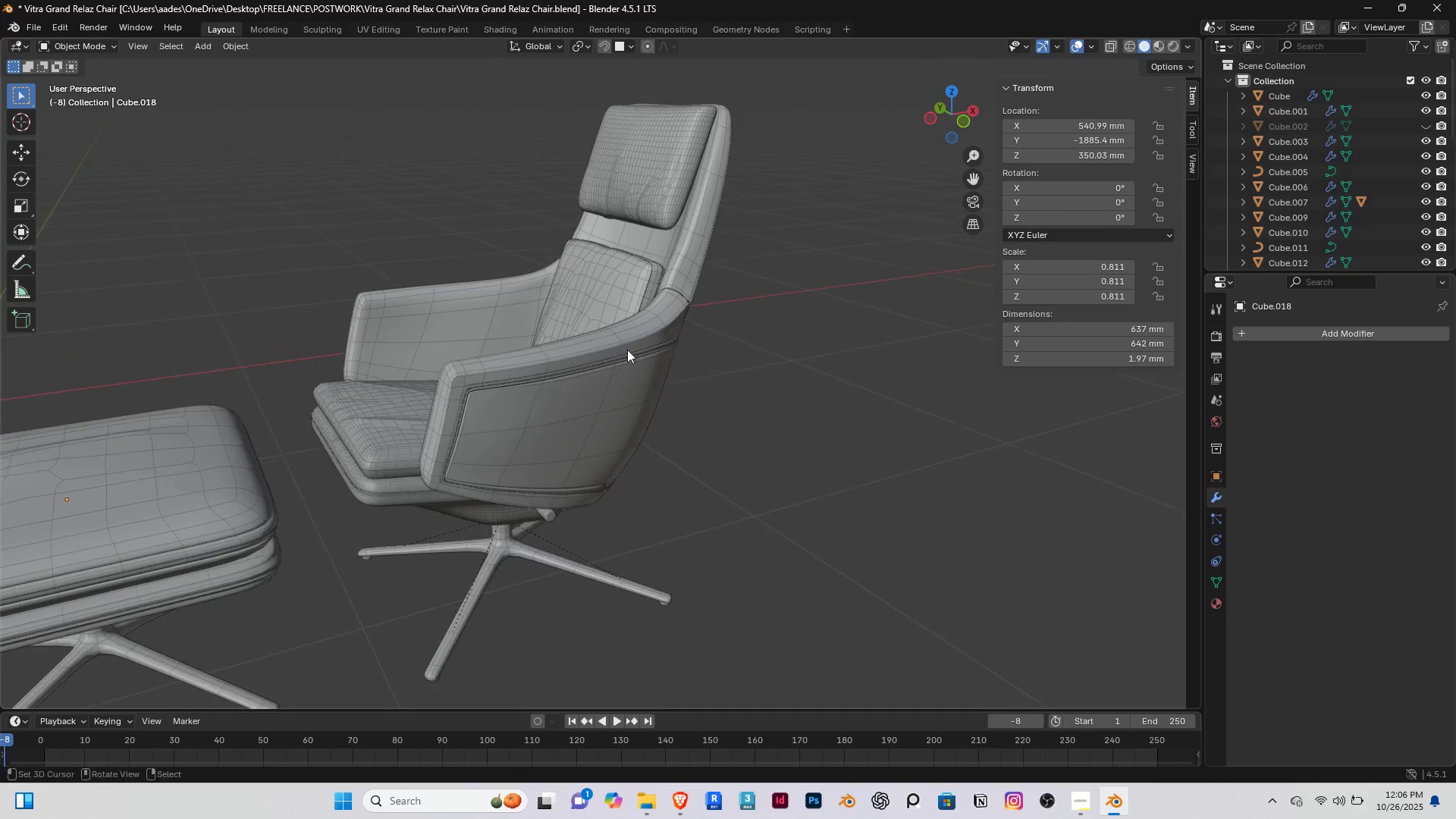 
scroll: coordinate [522, 359], scroll_direction: up, amount: 6.0
 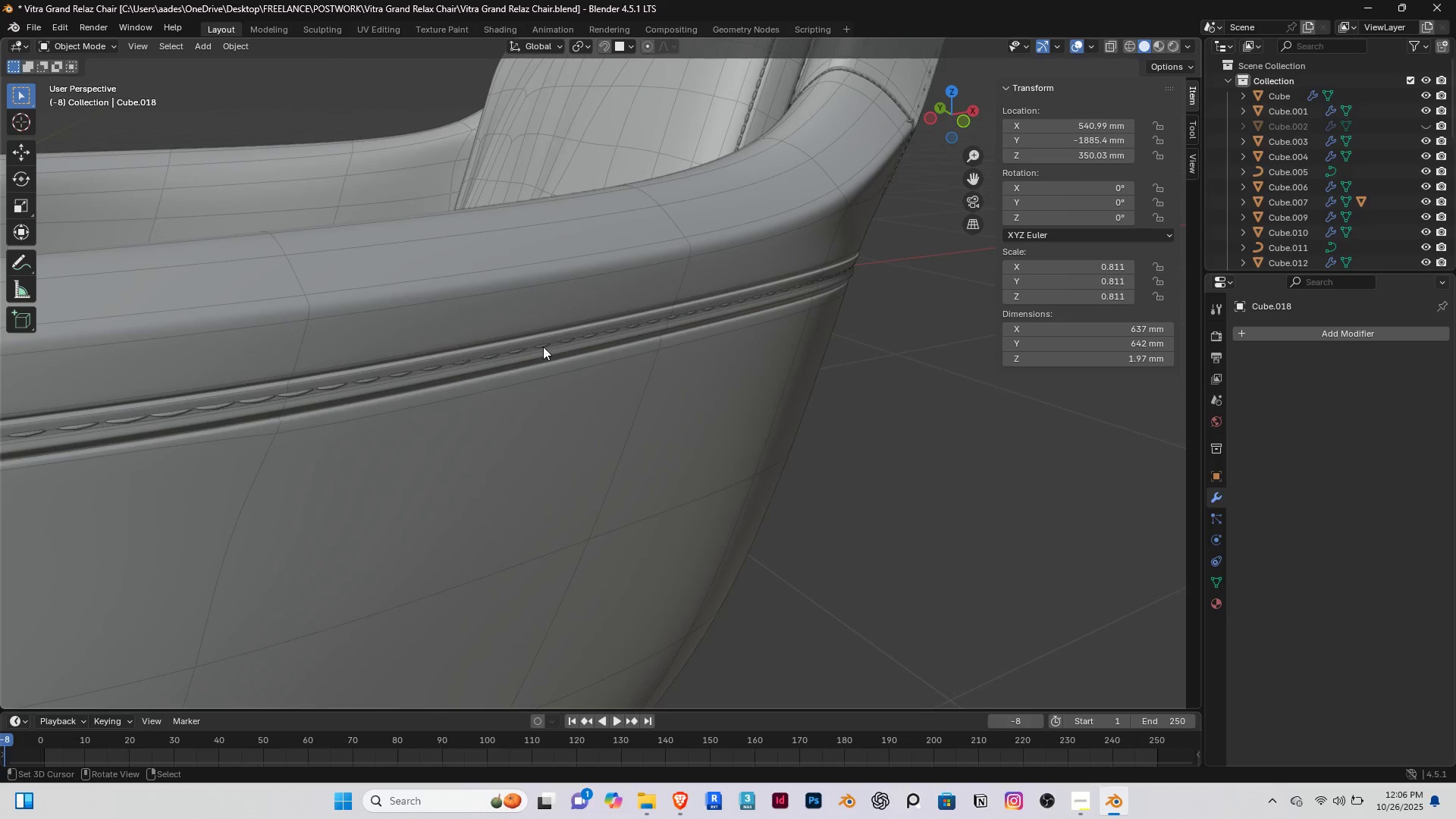 
right_click([543, 347])
 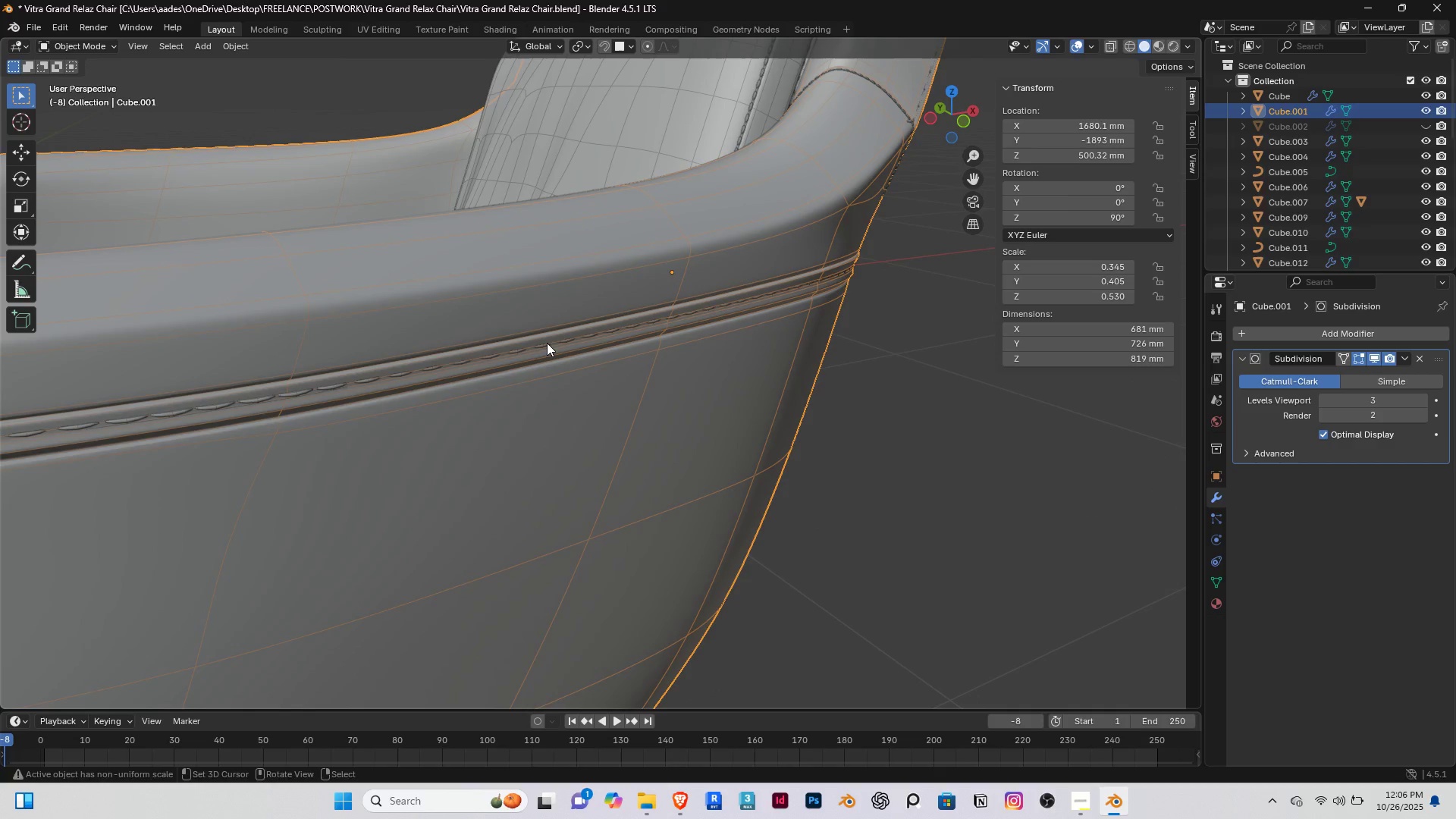 
right_click([547, 343])
 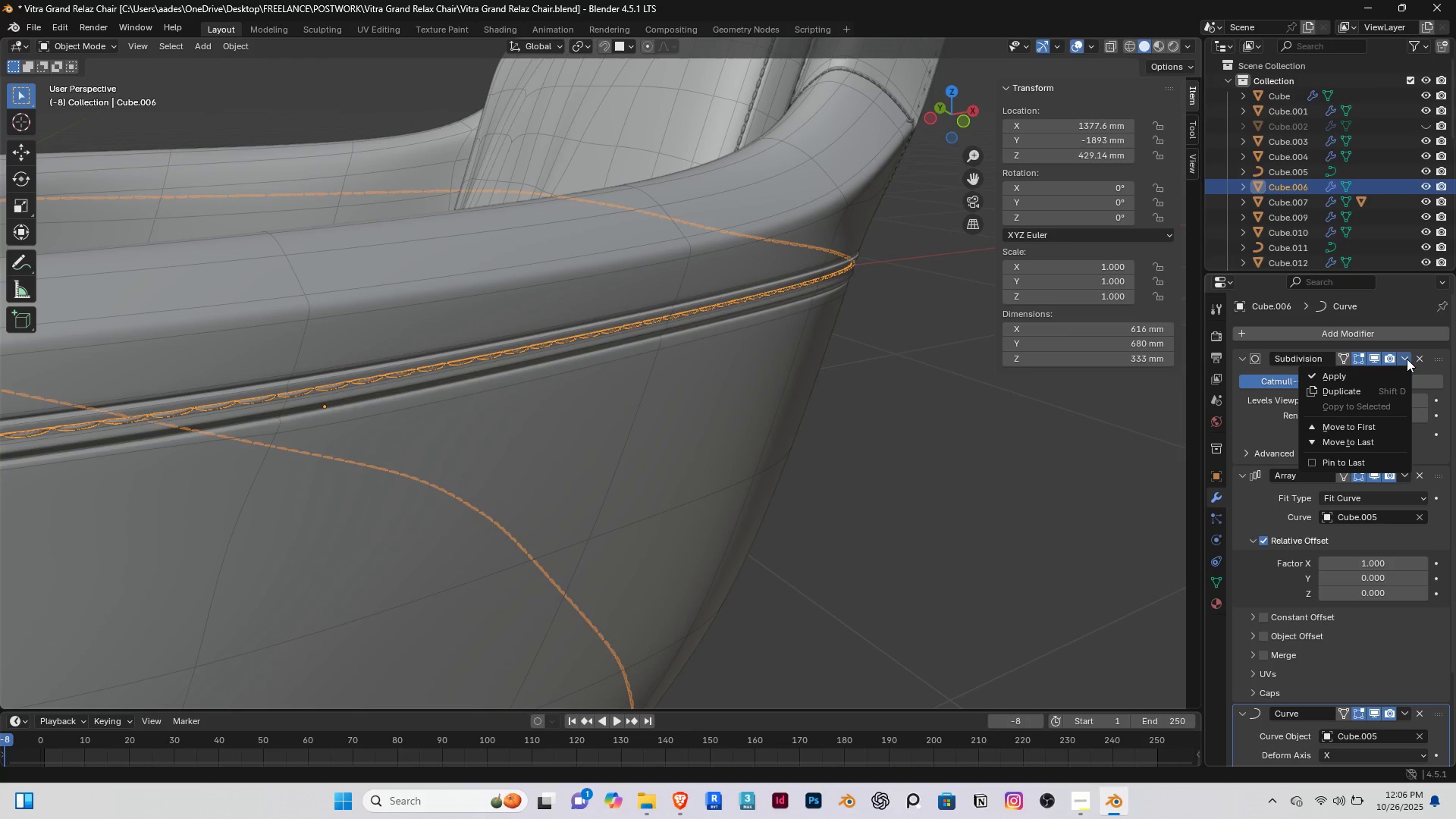 
double_click([1380, 372])
 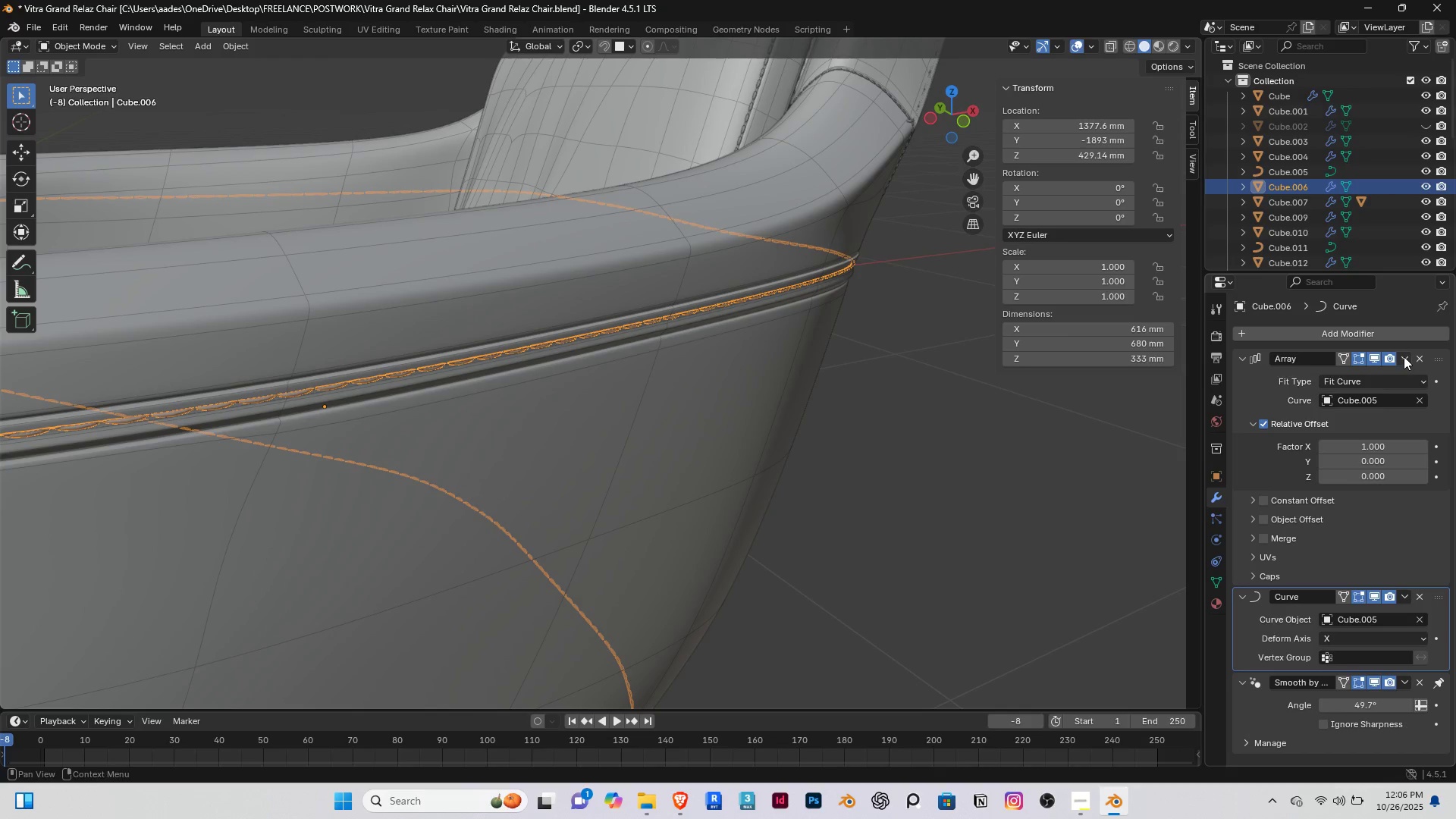 
left_click([1404, 356])
 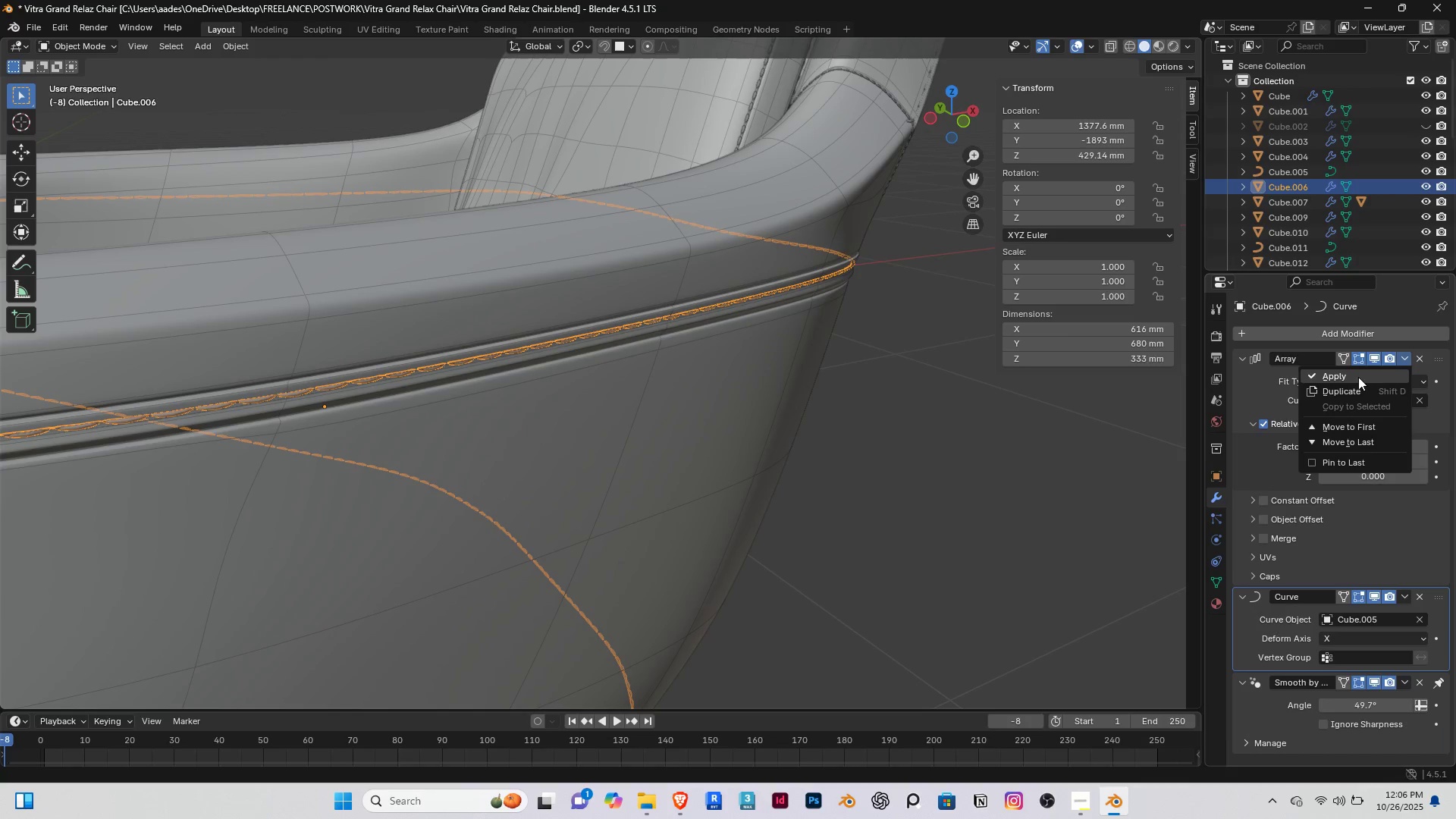 
left_click([1358, 377])
 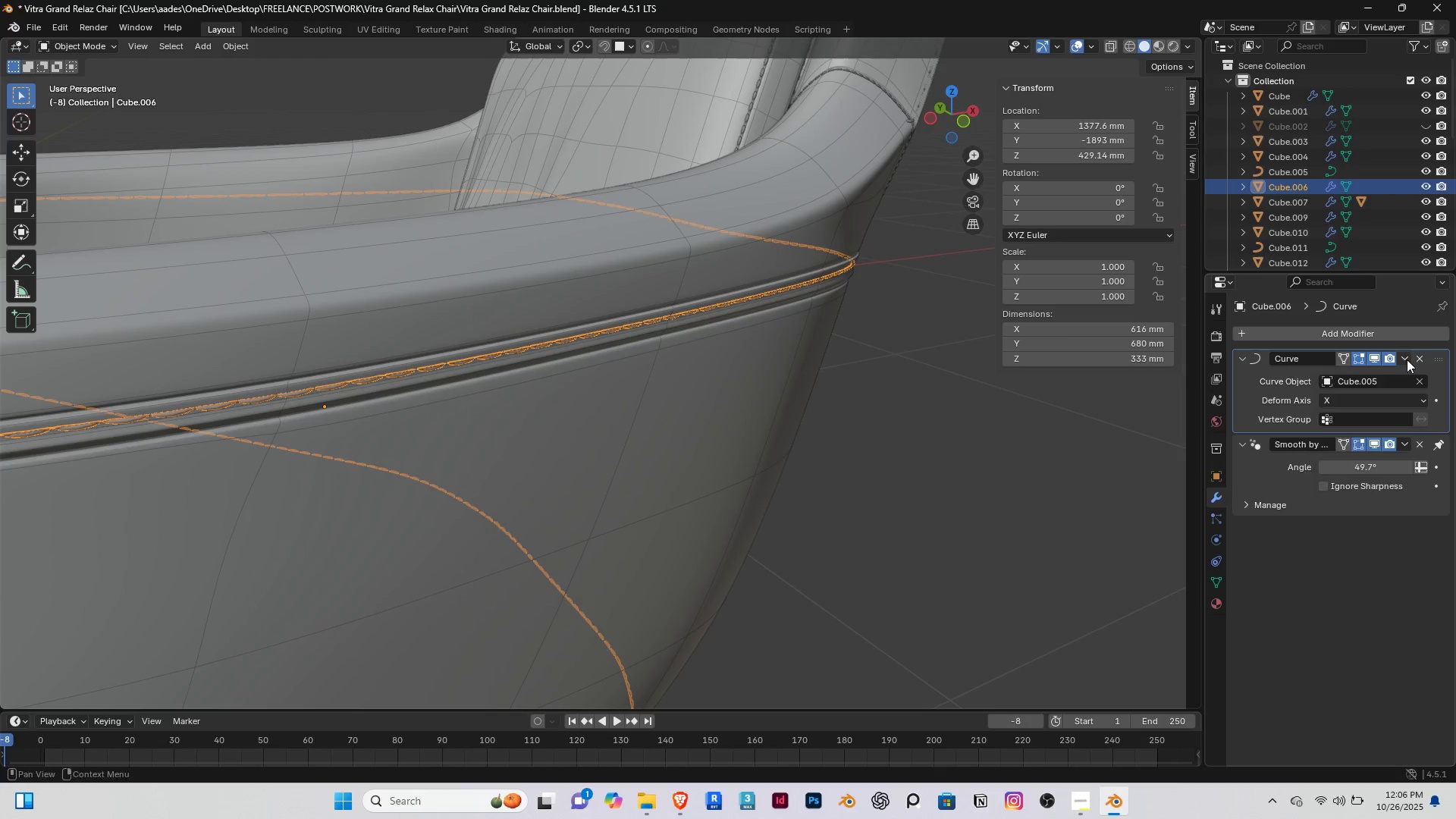 
double_click([1407, 359])
 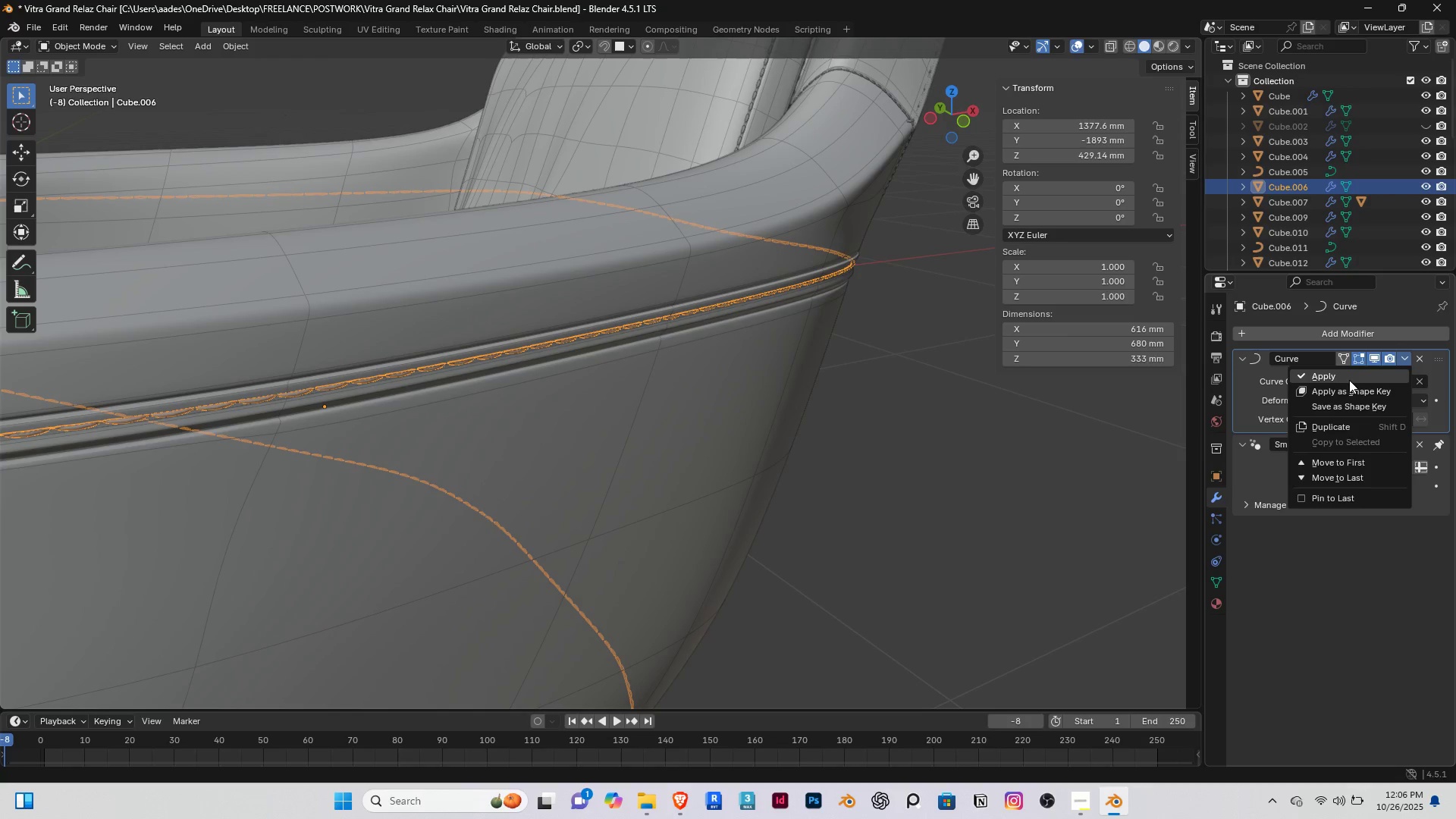 
left_click([1349, 380])
 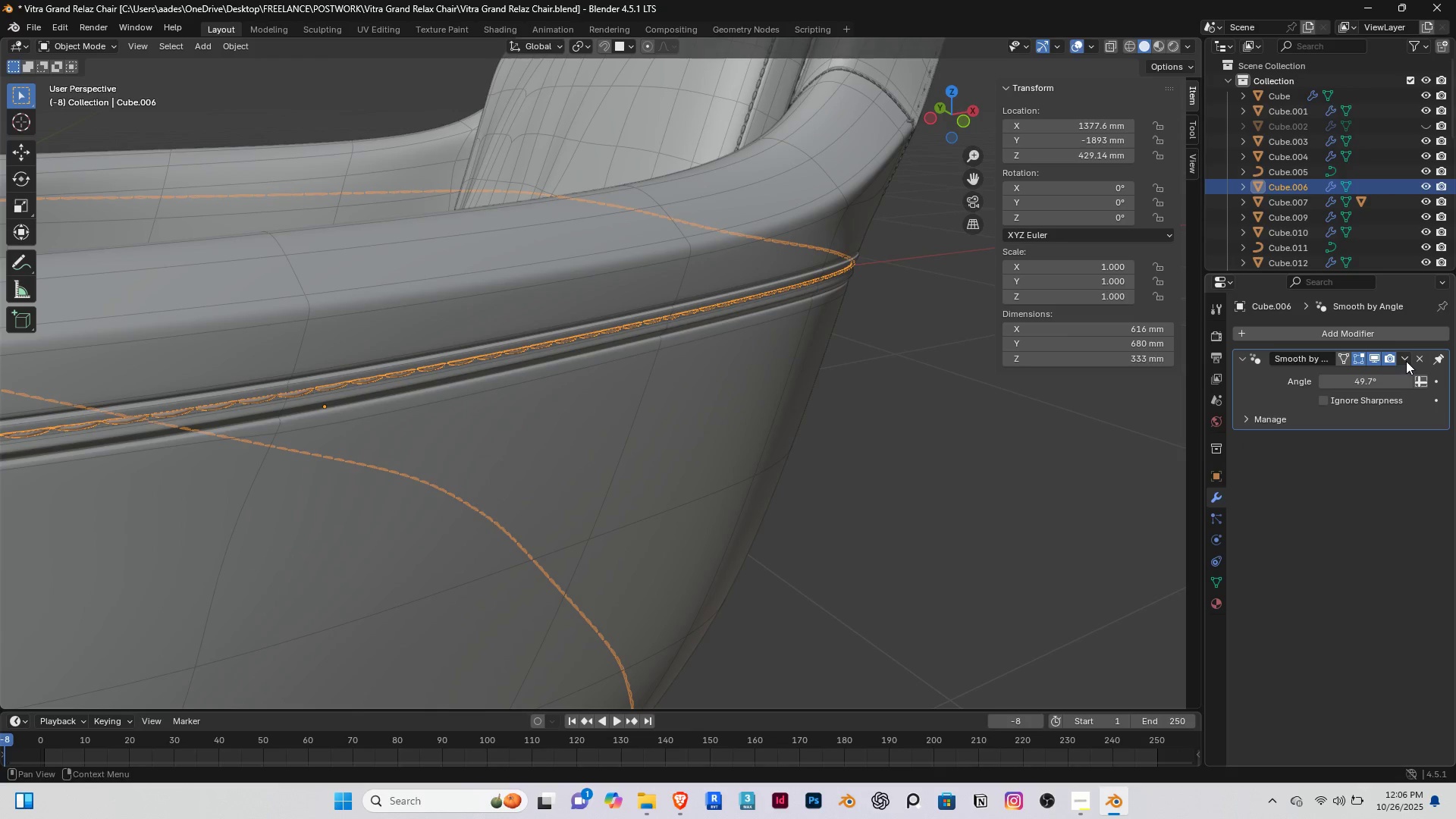 
left_click([1406, 361])
 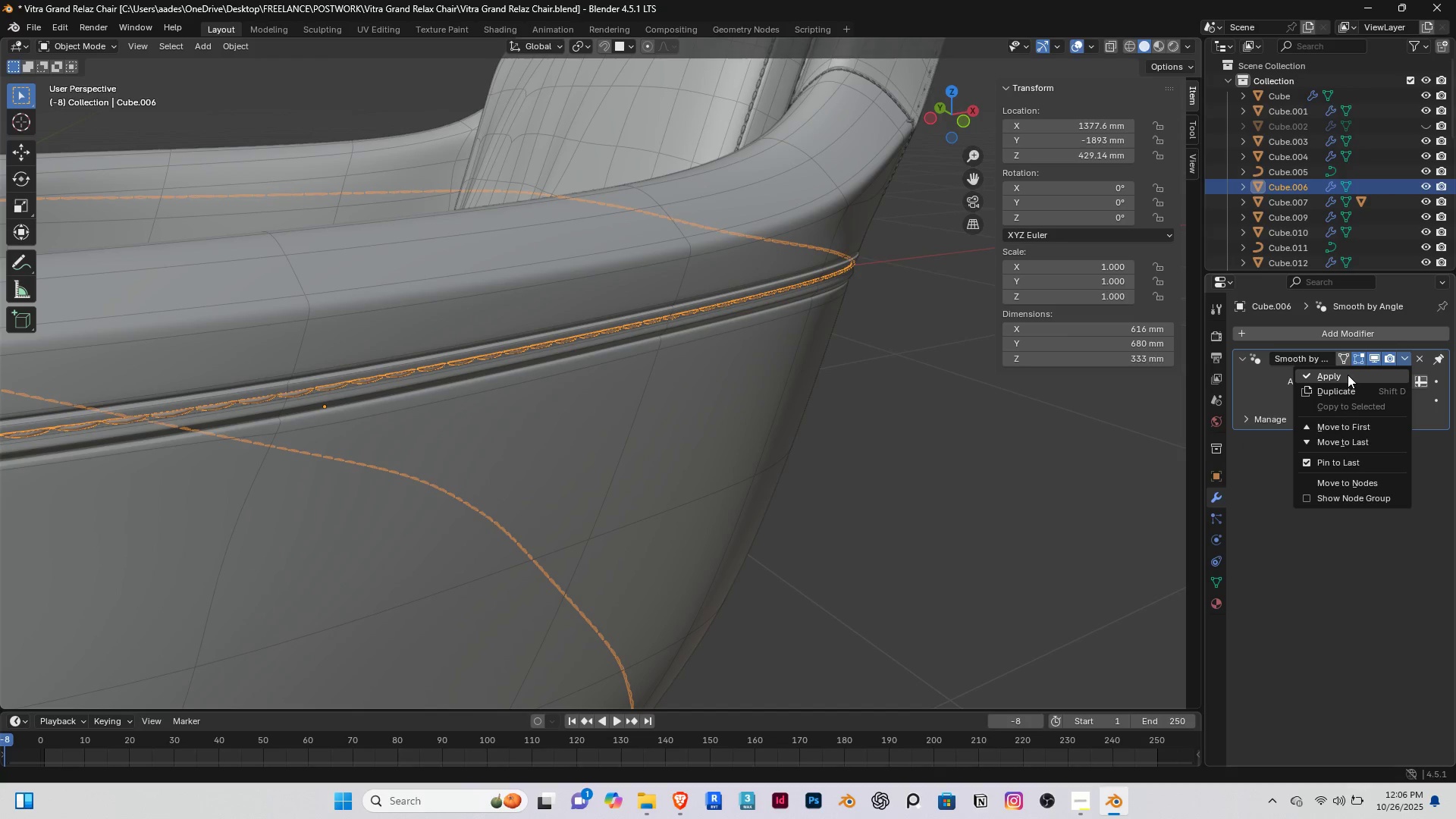 
double_click([1348, 375])
 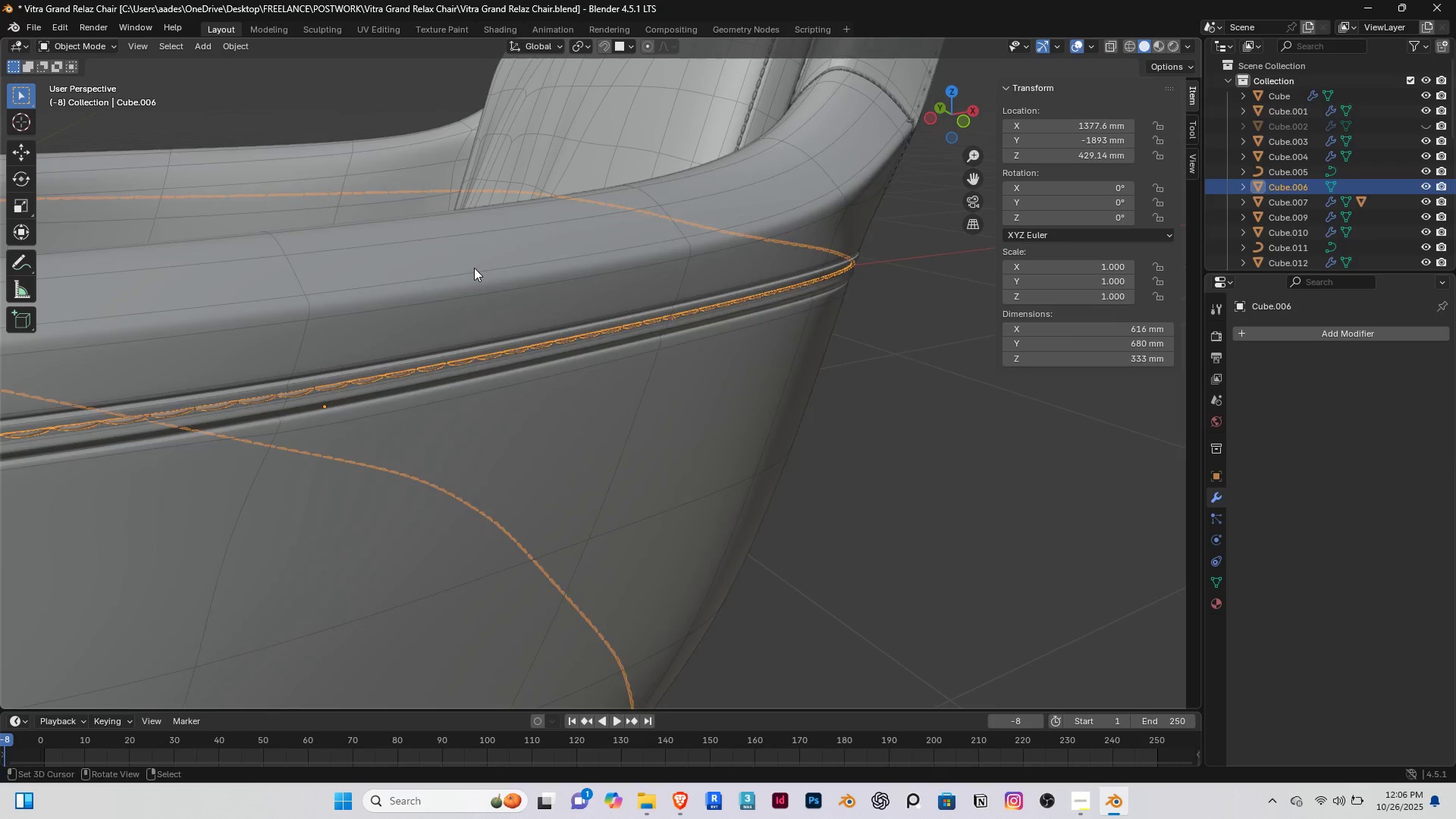 
right_click([474, 268])
 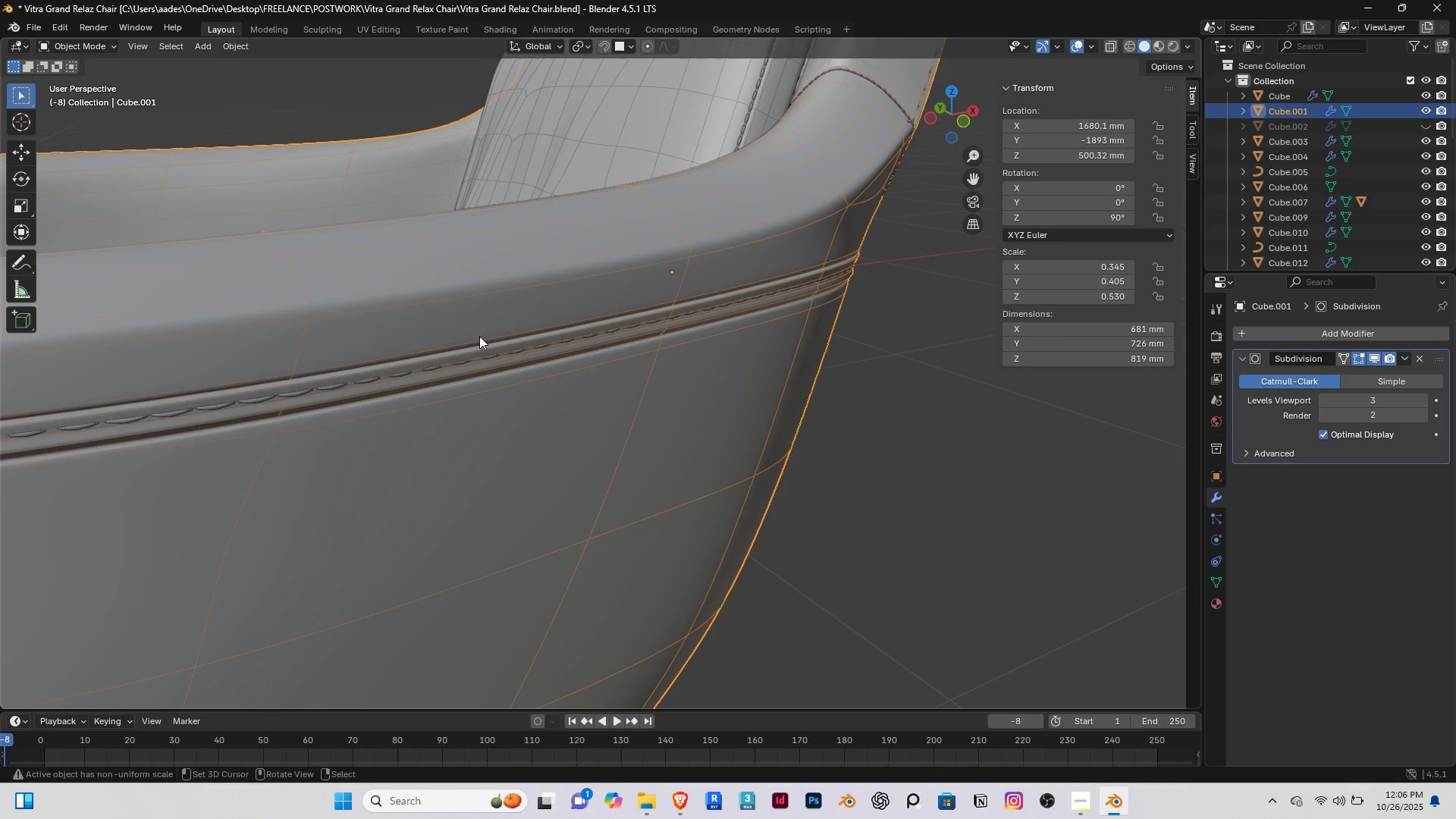 
hold_key(key=ShiftRight, duration=1.07)
right_click([507, 356])
 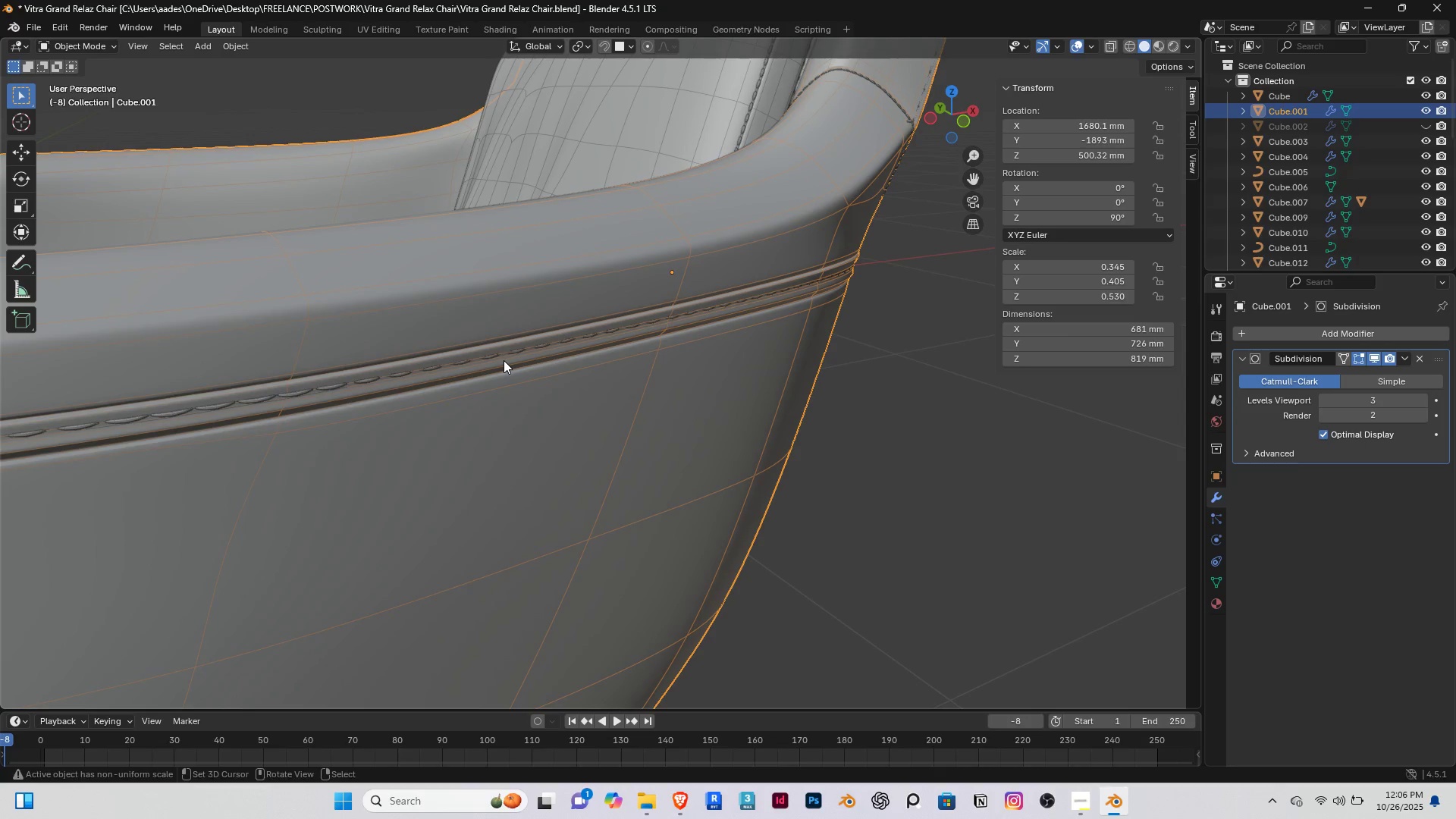 
right_click([503, 359])
 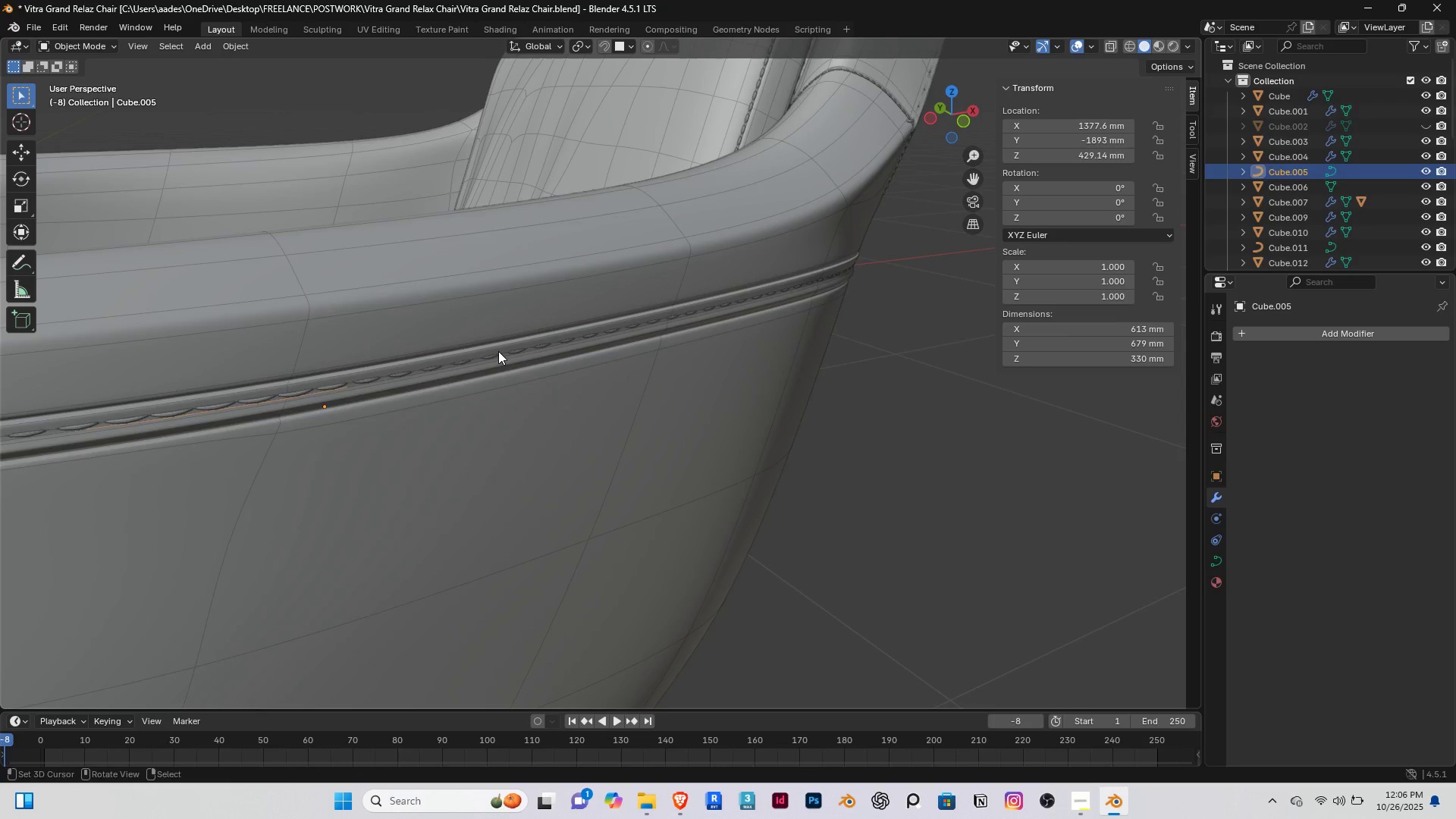 
right_click([498, 351])
 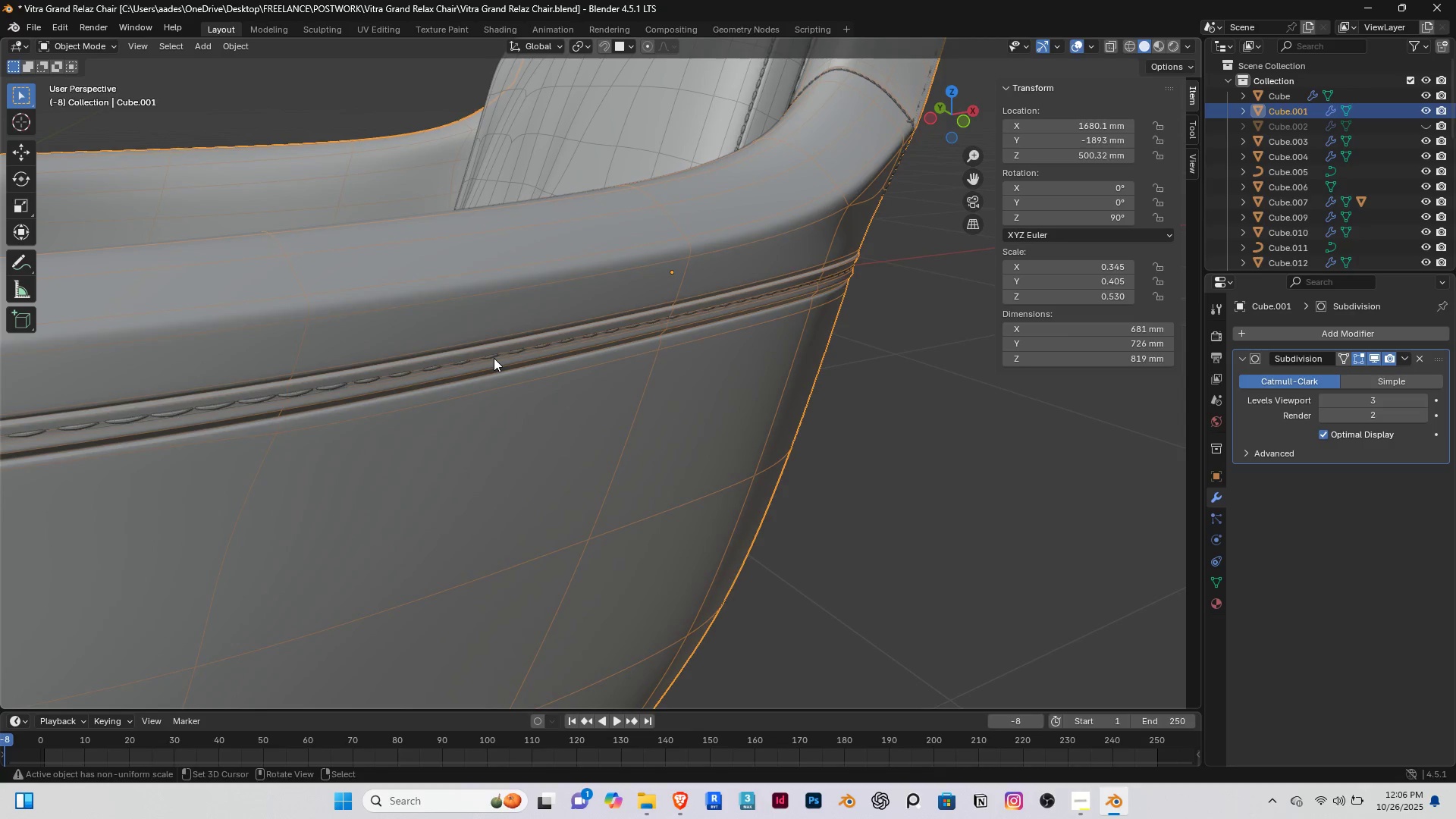 
double_click([494, 358])
 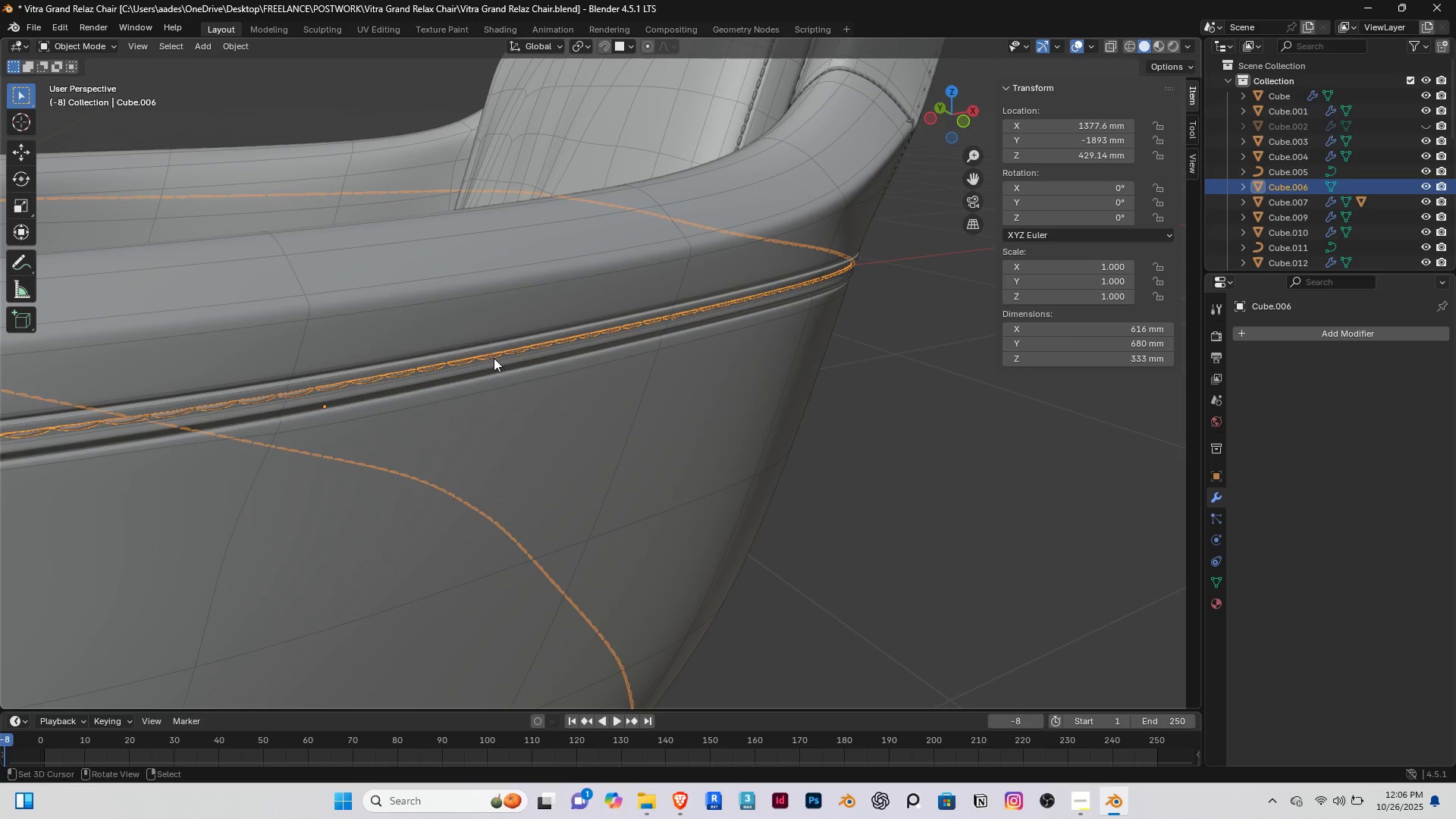 
hold_key(key=ShiftRight, duration=0.62)
right_click([466, 293])
 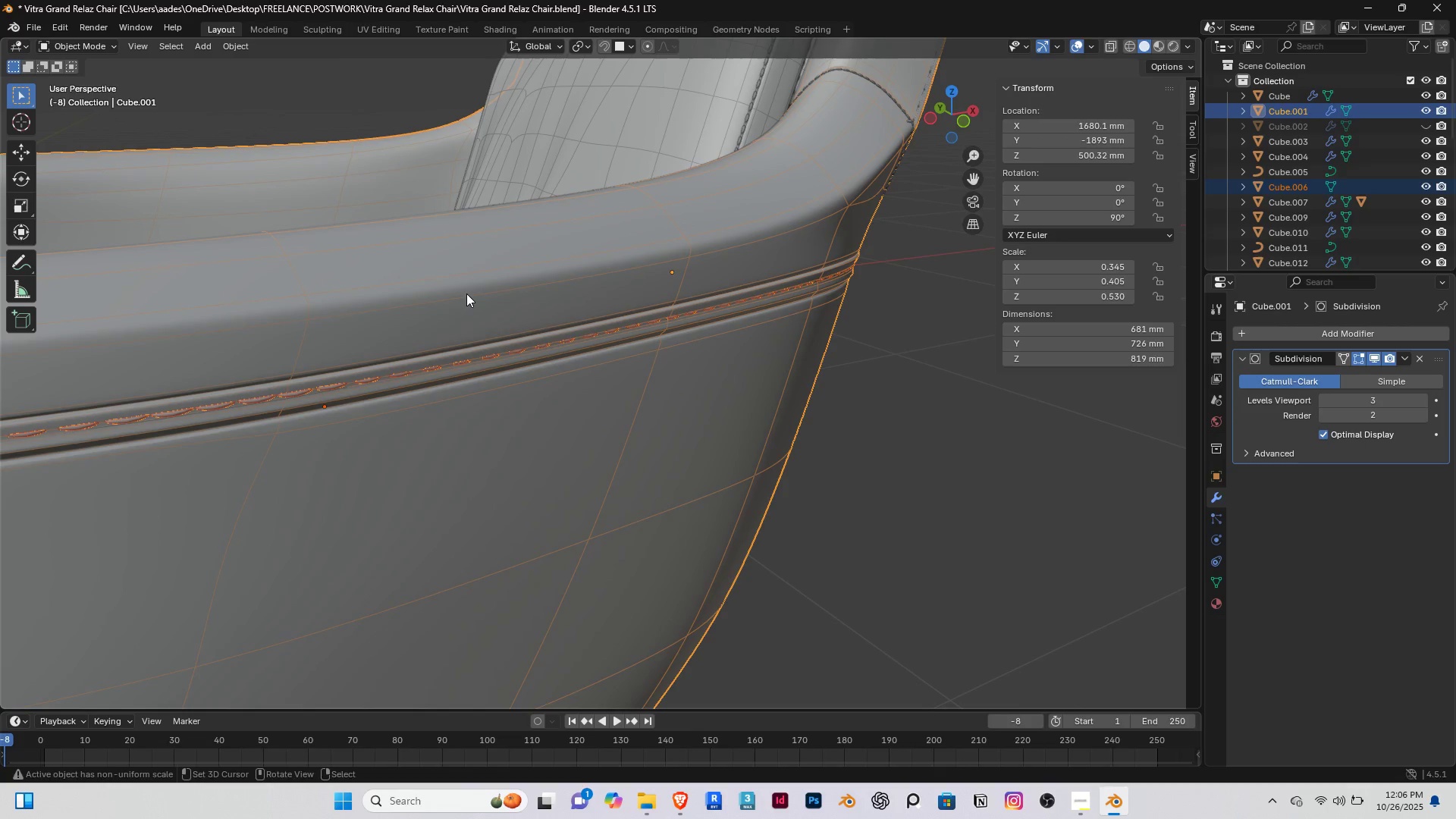 
key(Control+ControlLeft)
 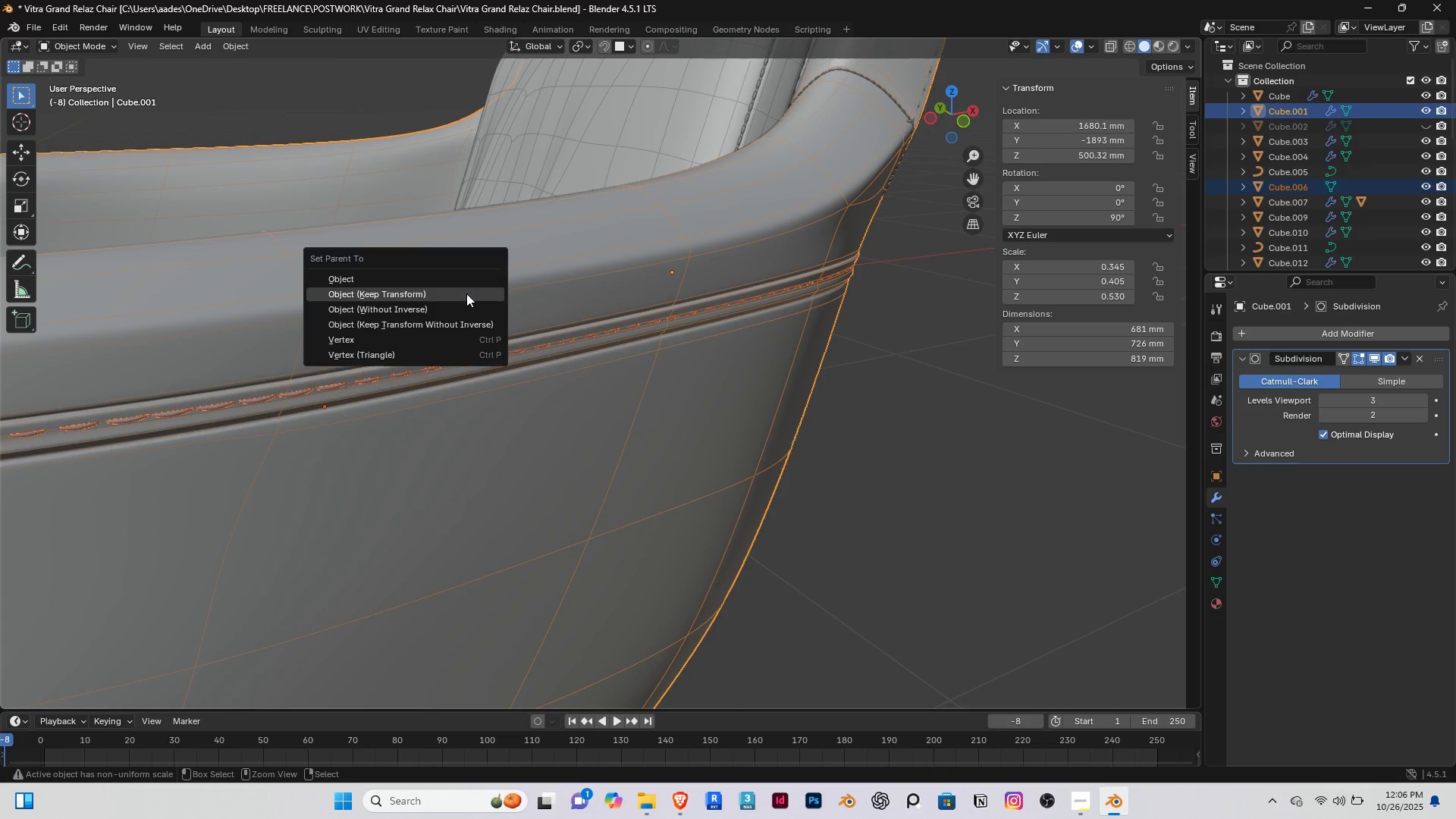 
key(Control+P)
 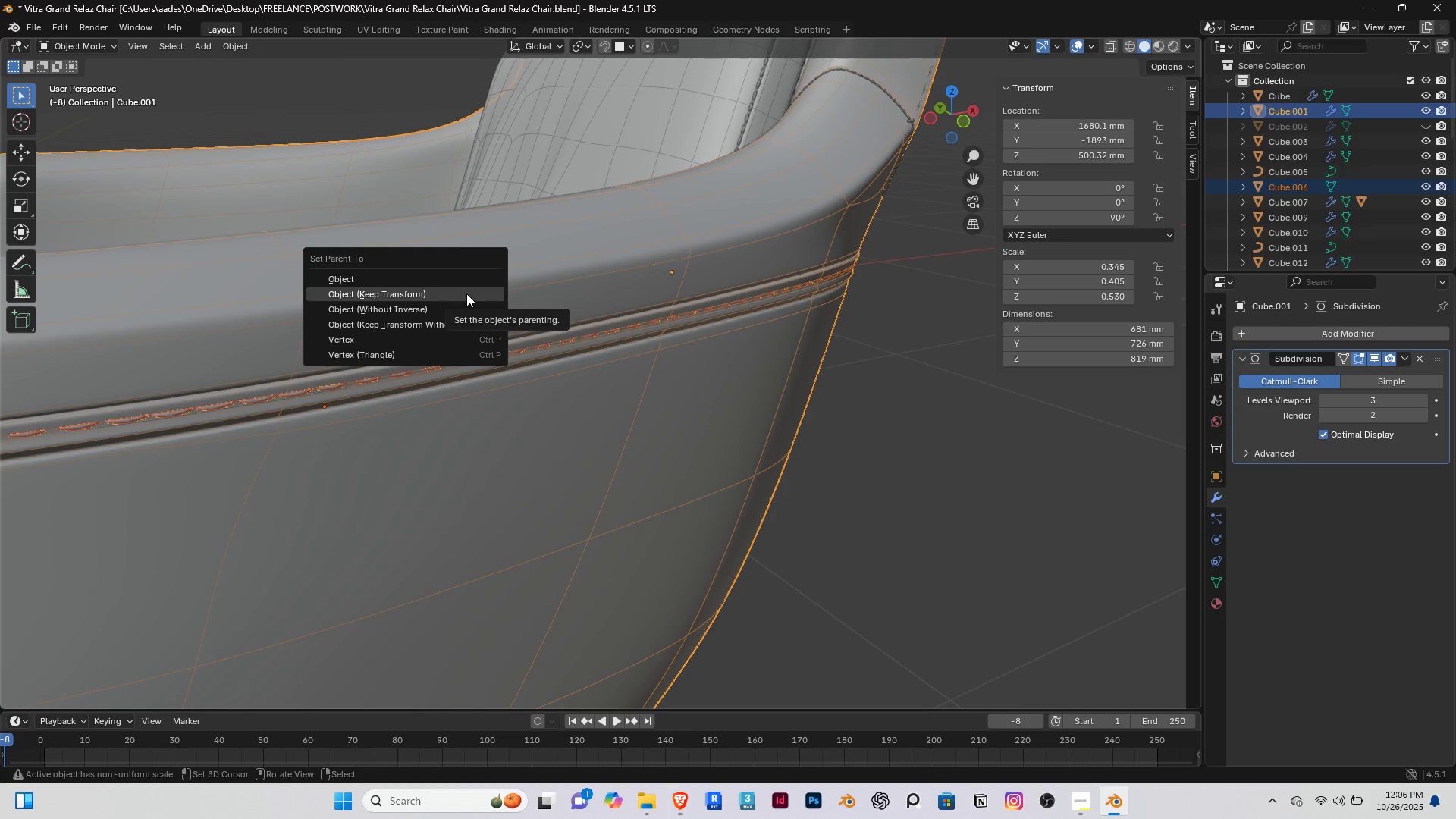 
left_click([466, 293])
 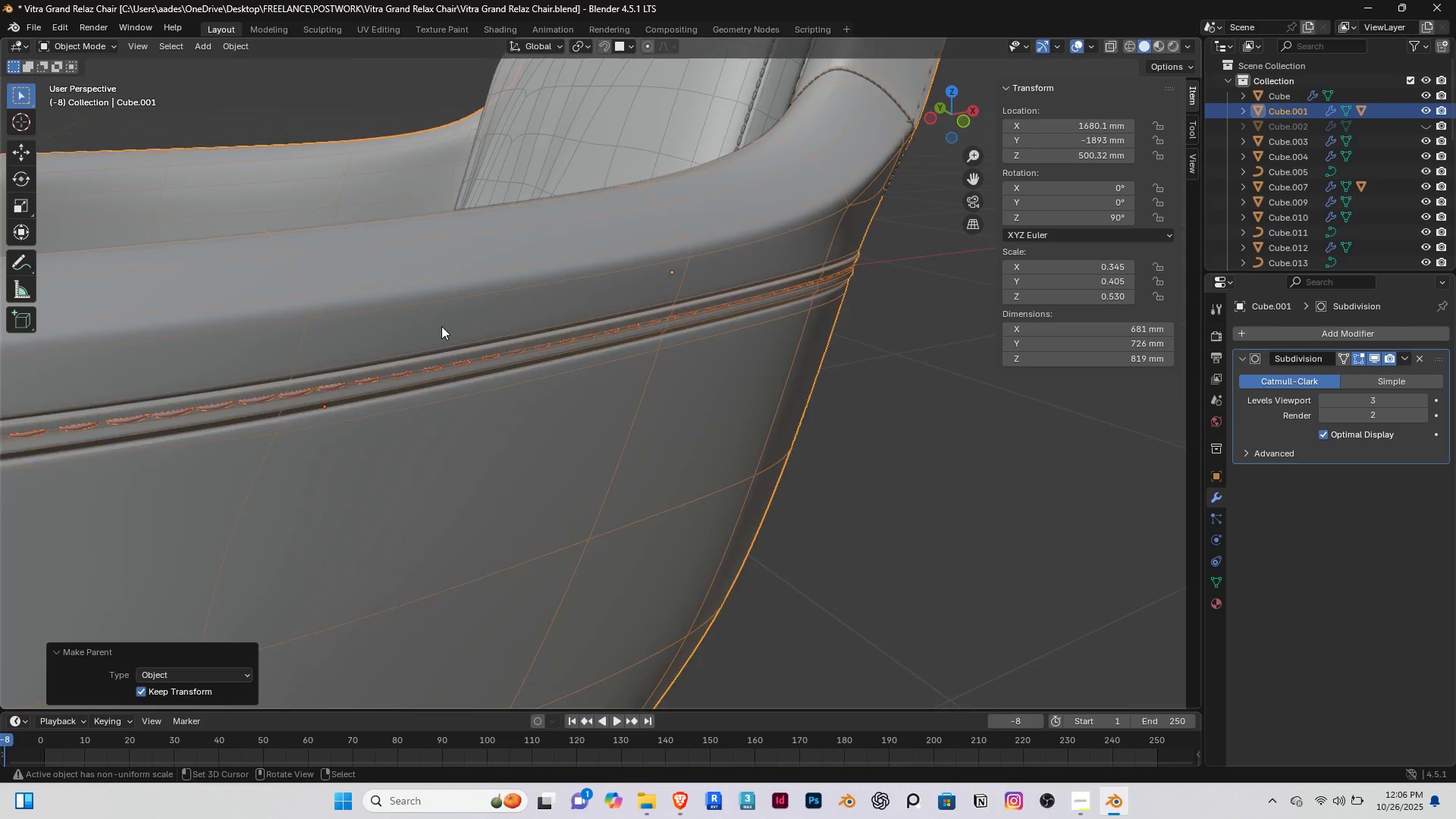 
scroll: coordinate [441, 326], scroll_direction: down, amount: 4.0
 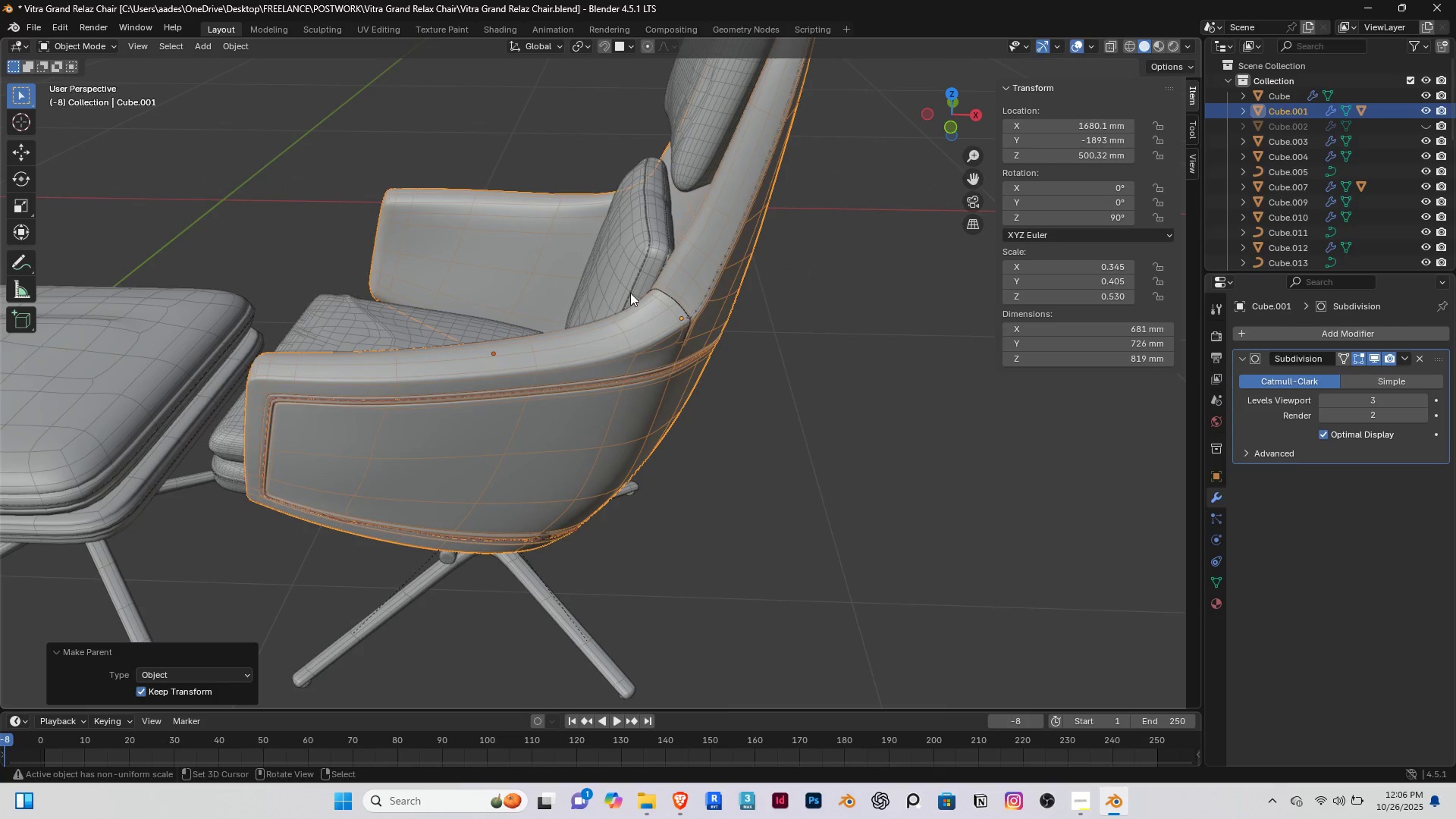 
scroll: coordinate [742, 319], scroll_direction: up, amount: 5.0
 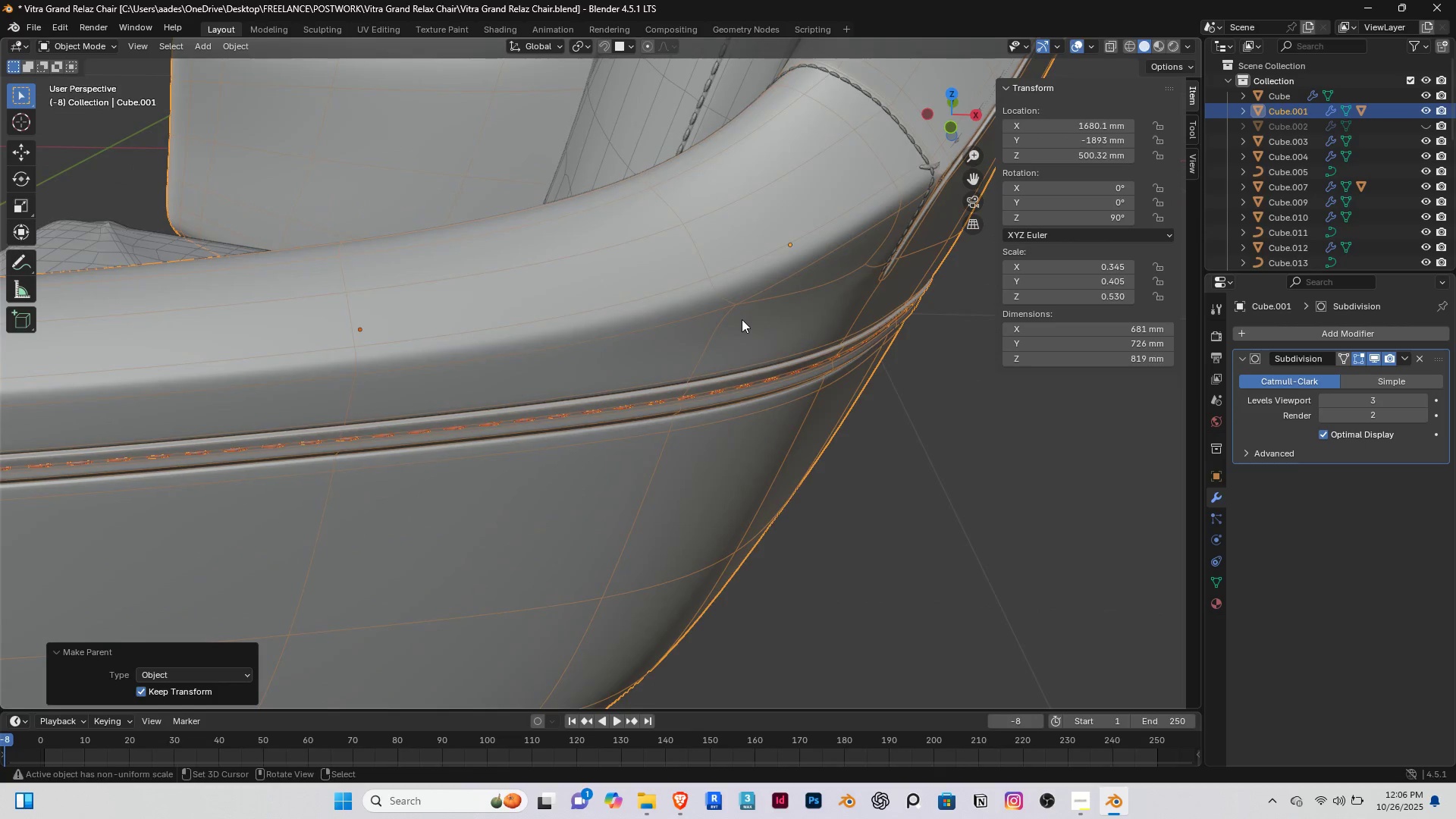 
hold_key(key=ShiftRight, duration=0.35)
 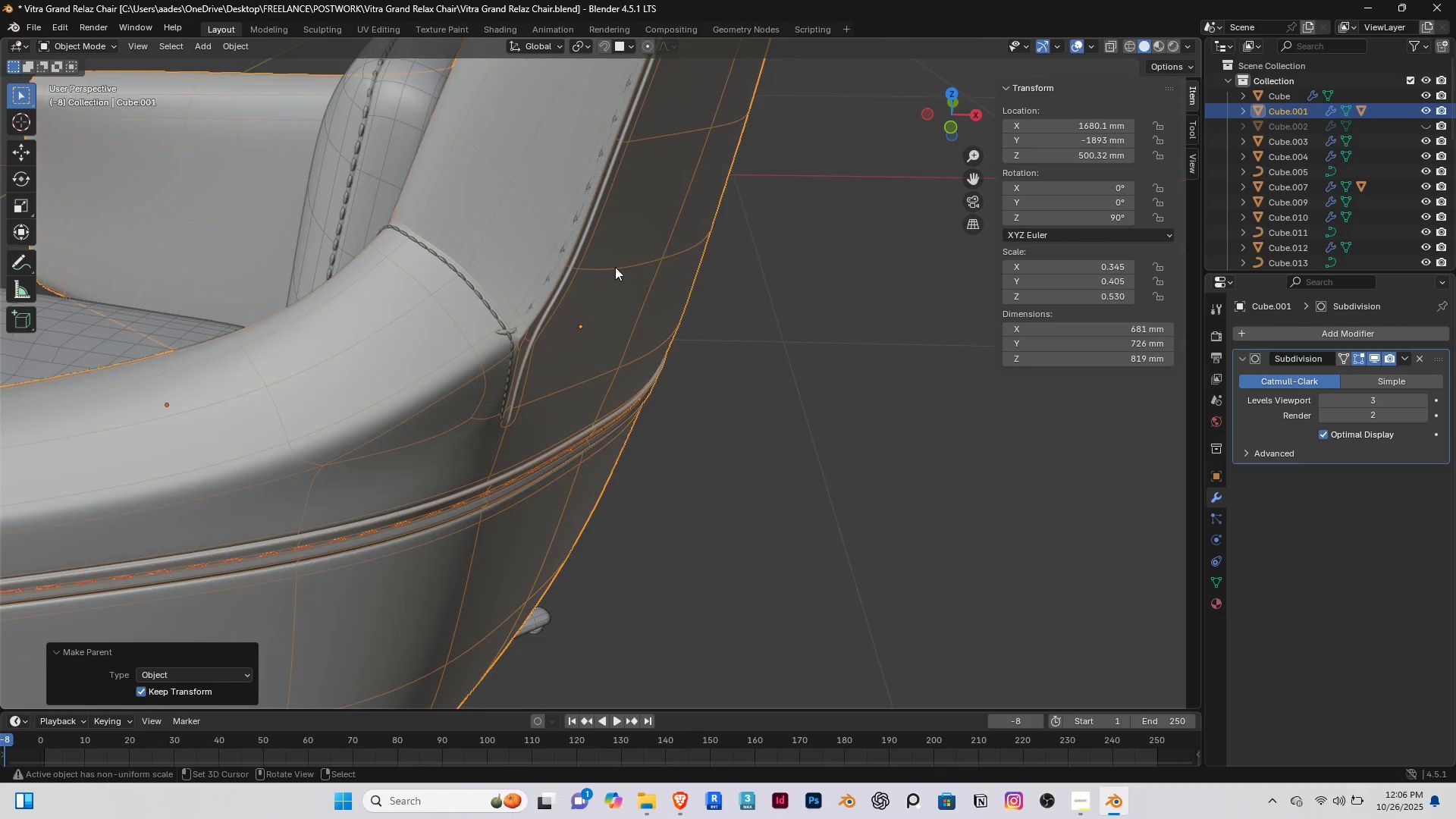 
scroll: coordinate [629, 271], scroll_direction: up, amount: 1.0
 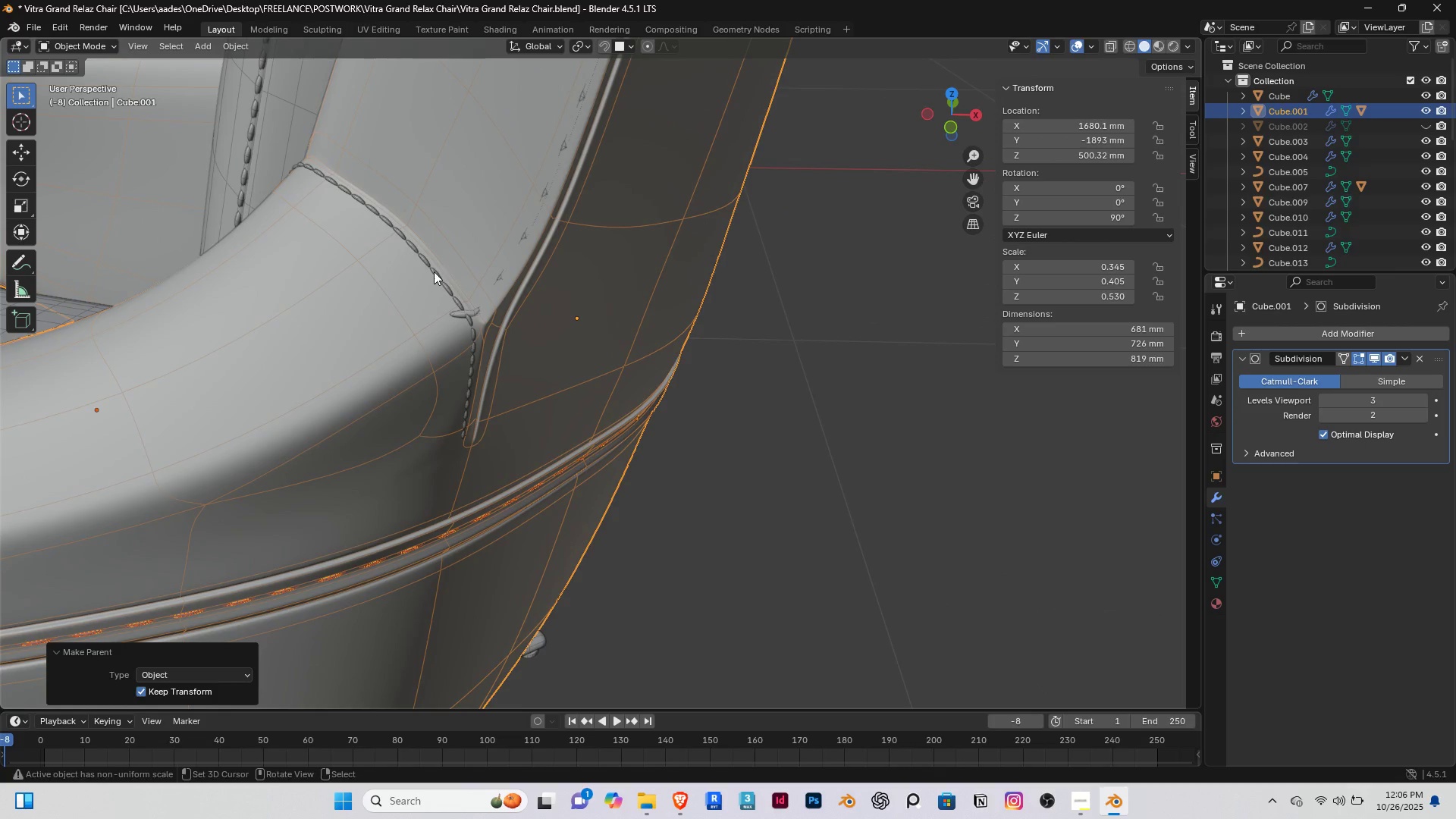 
right_click([434, 271])
 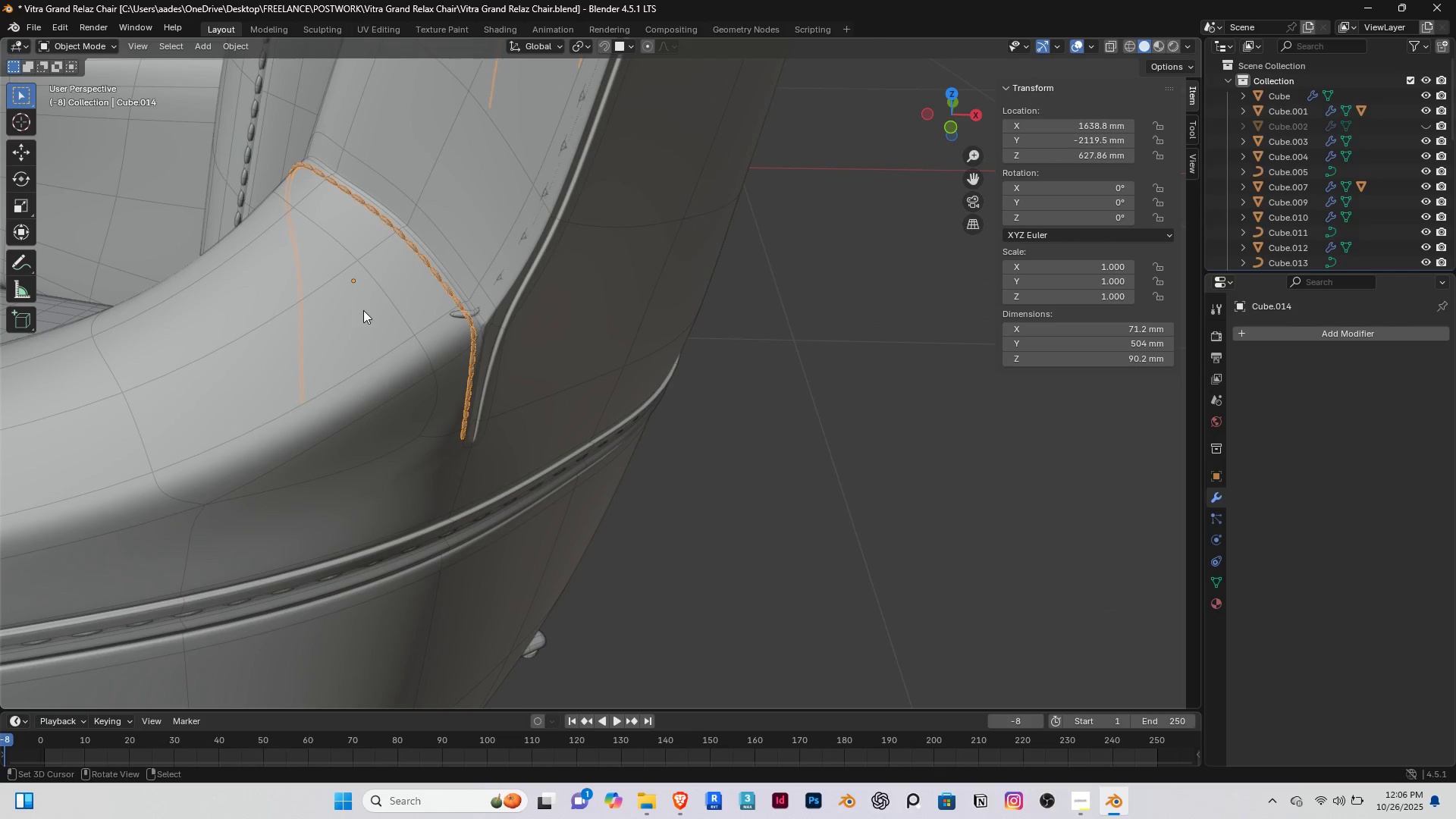 
scroll: coordinate [529, 300], scroll_direction: down, amount: 3.0
 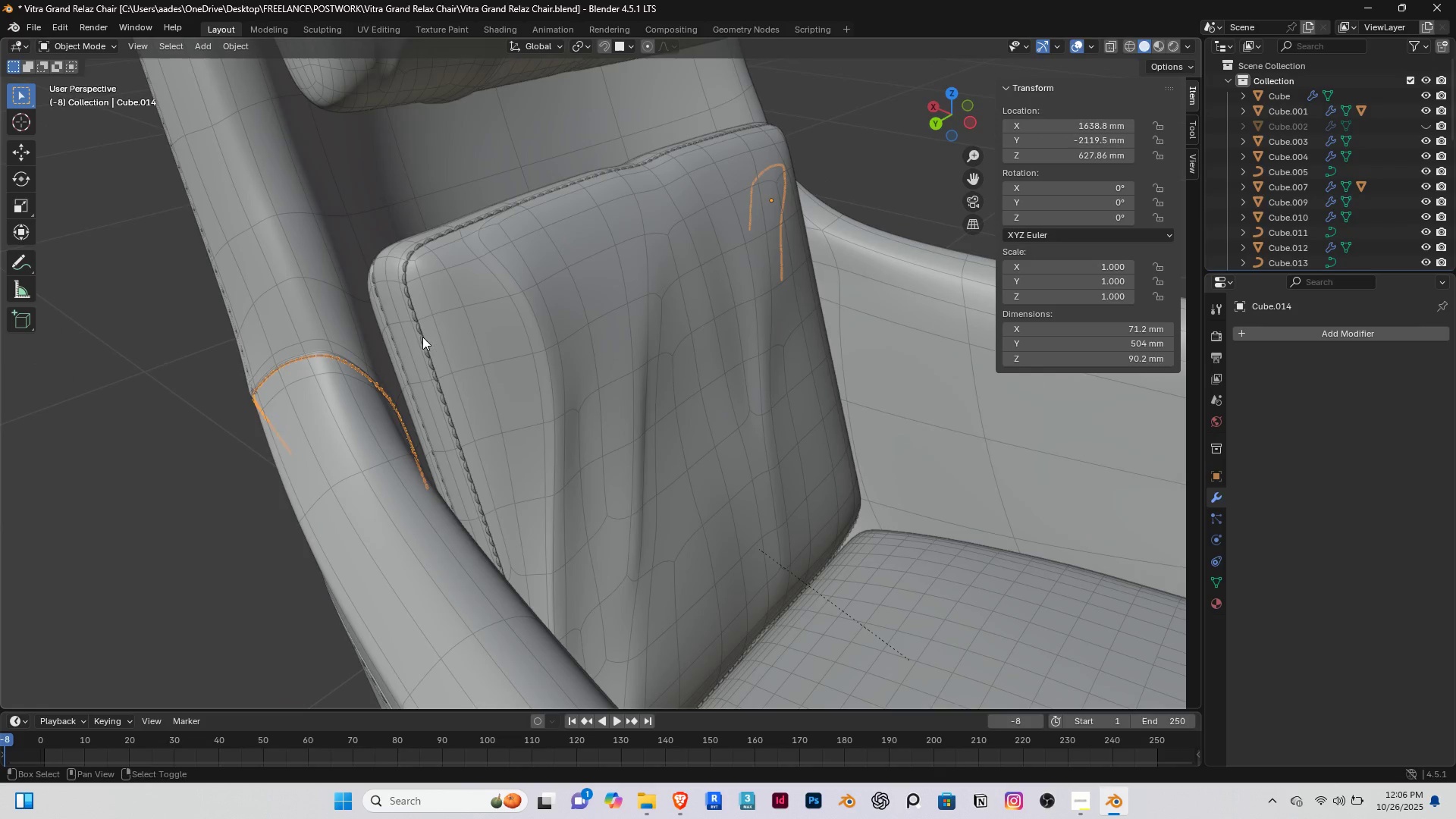 
hold_key(key=ShiftRight, duration=0.49)
 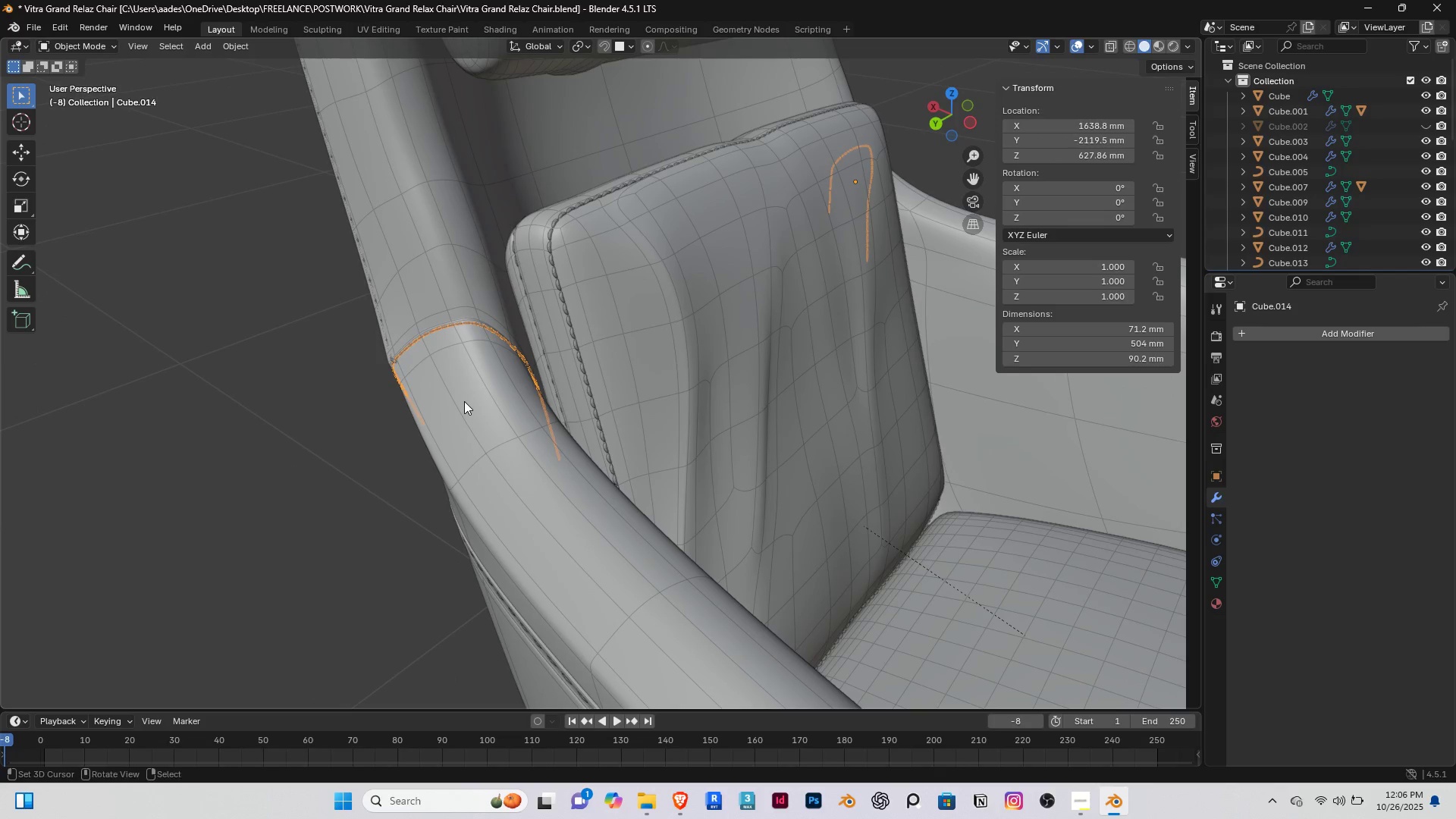 
hold_key(key=ShiftRight, duration=0.68)
right_click([464, 401])
 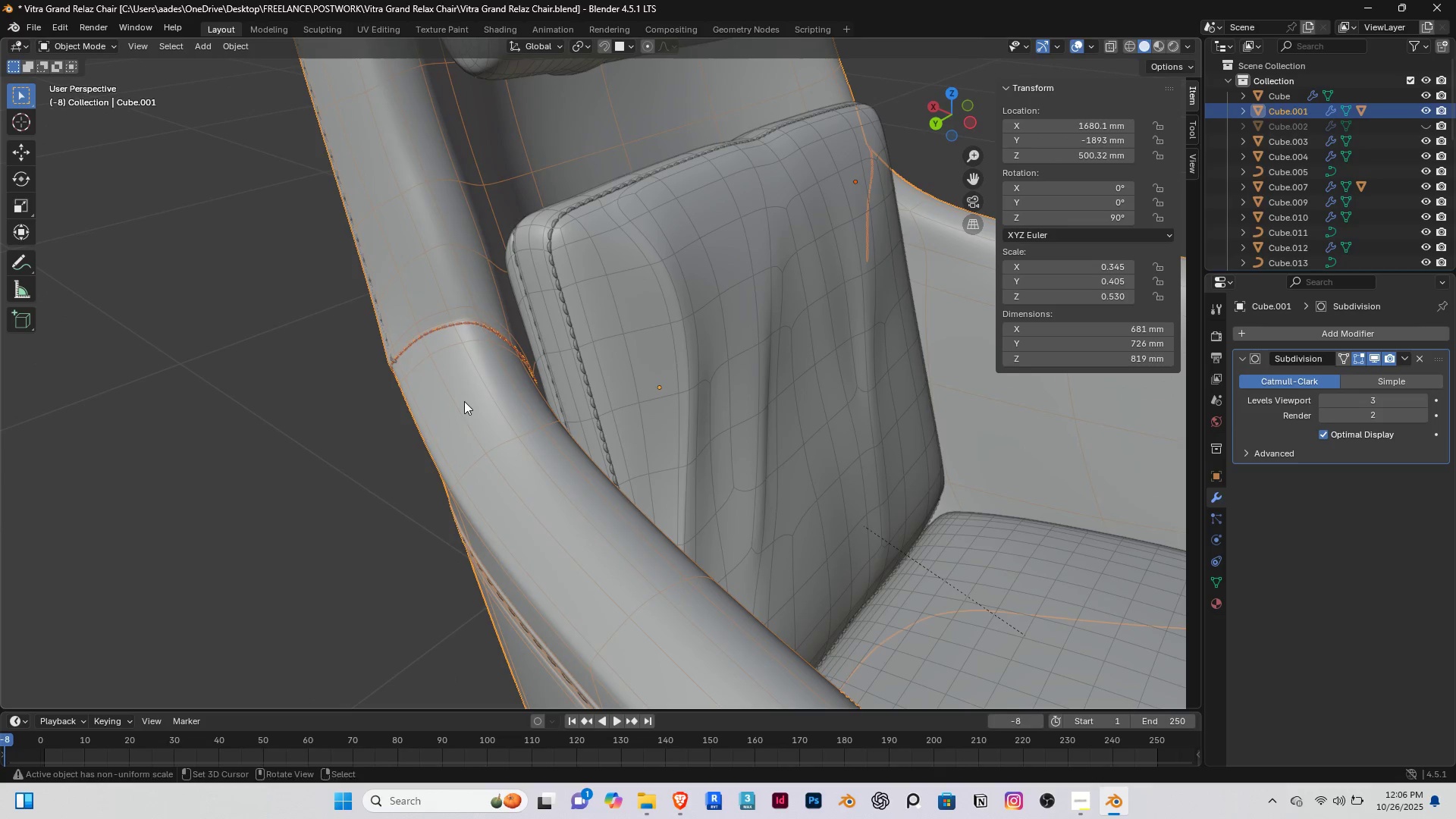 
key(Control+ControlLeft)
 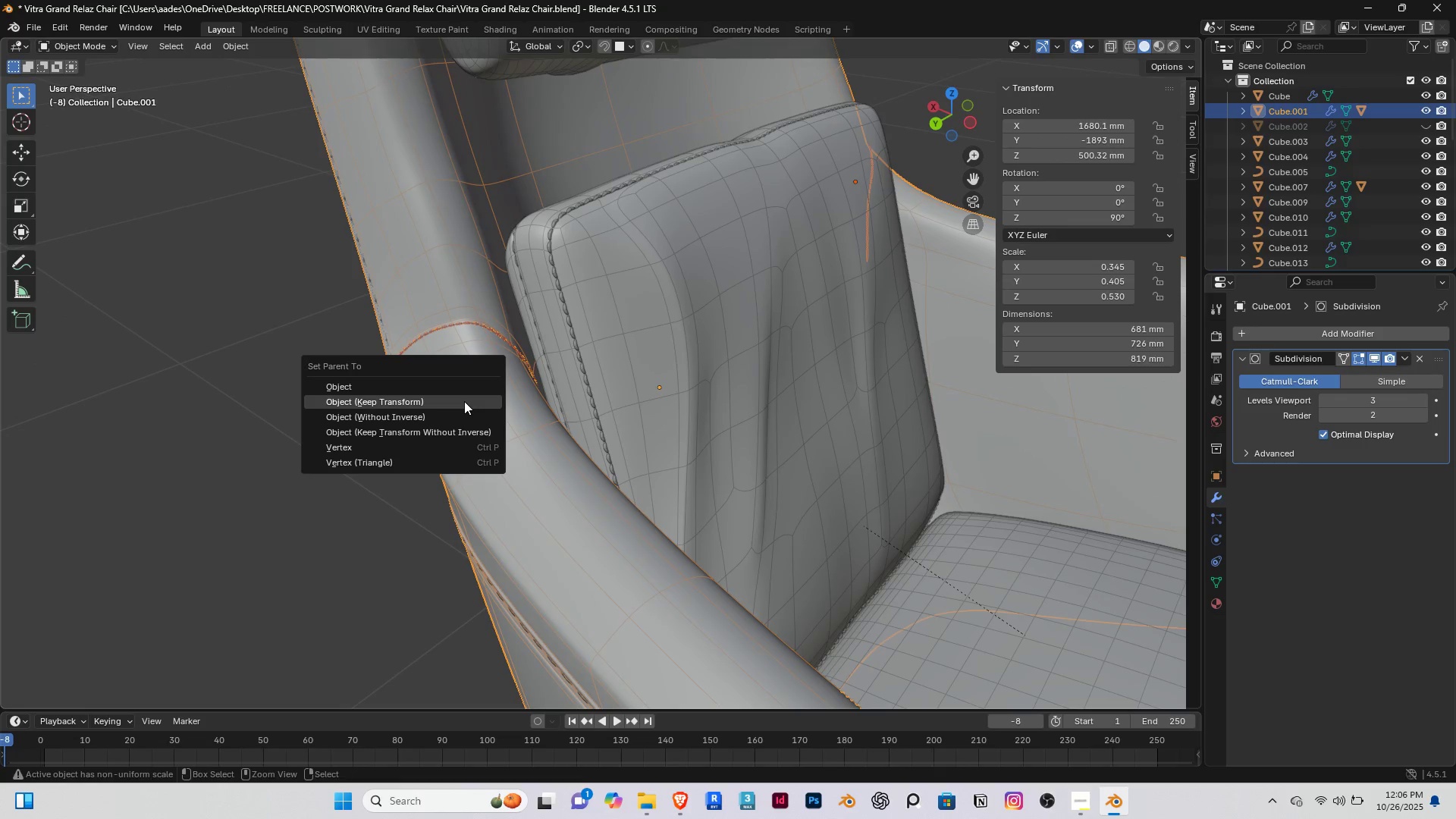 
key(Control+P)
 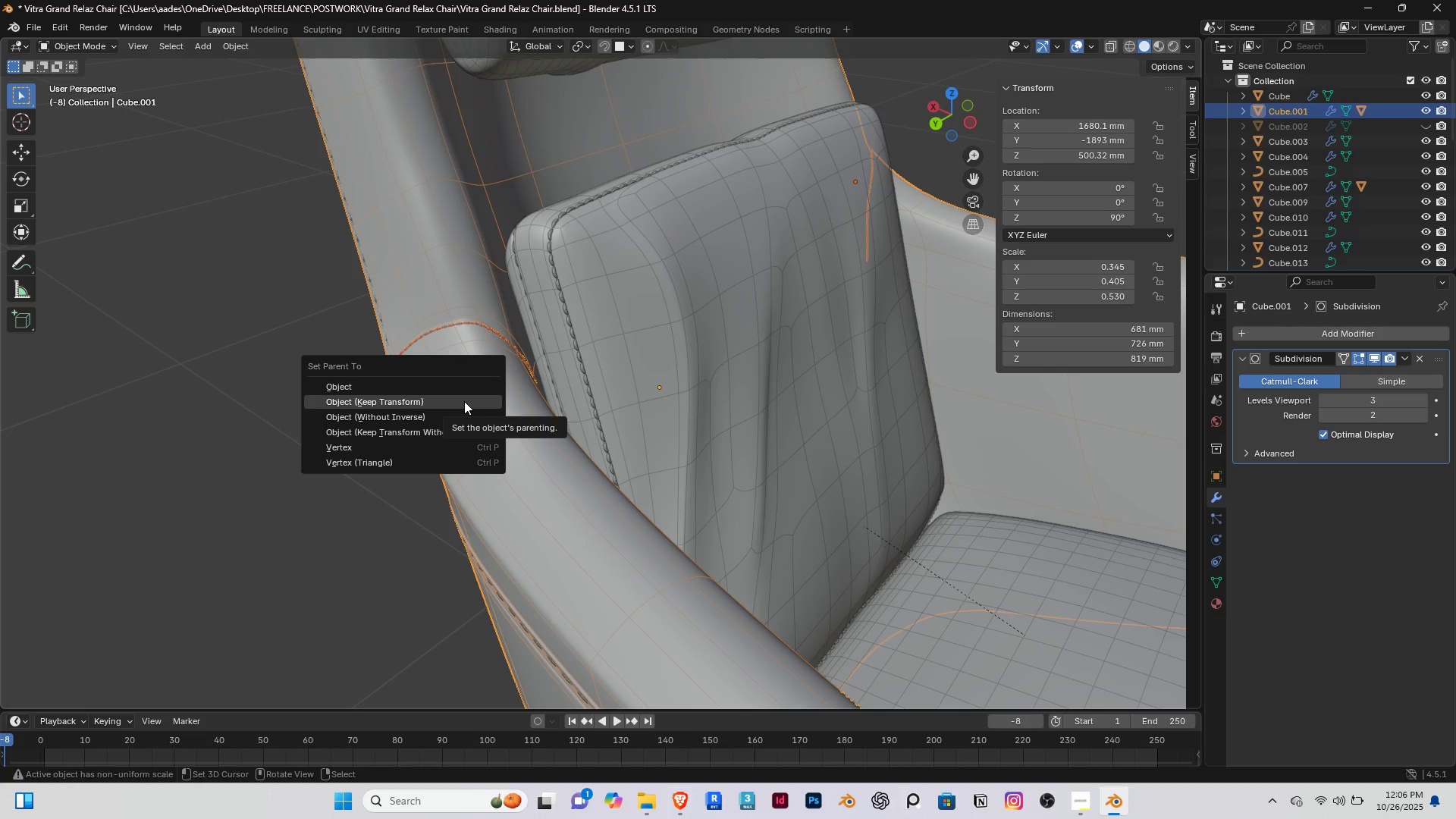 
left_click([464, 401])
 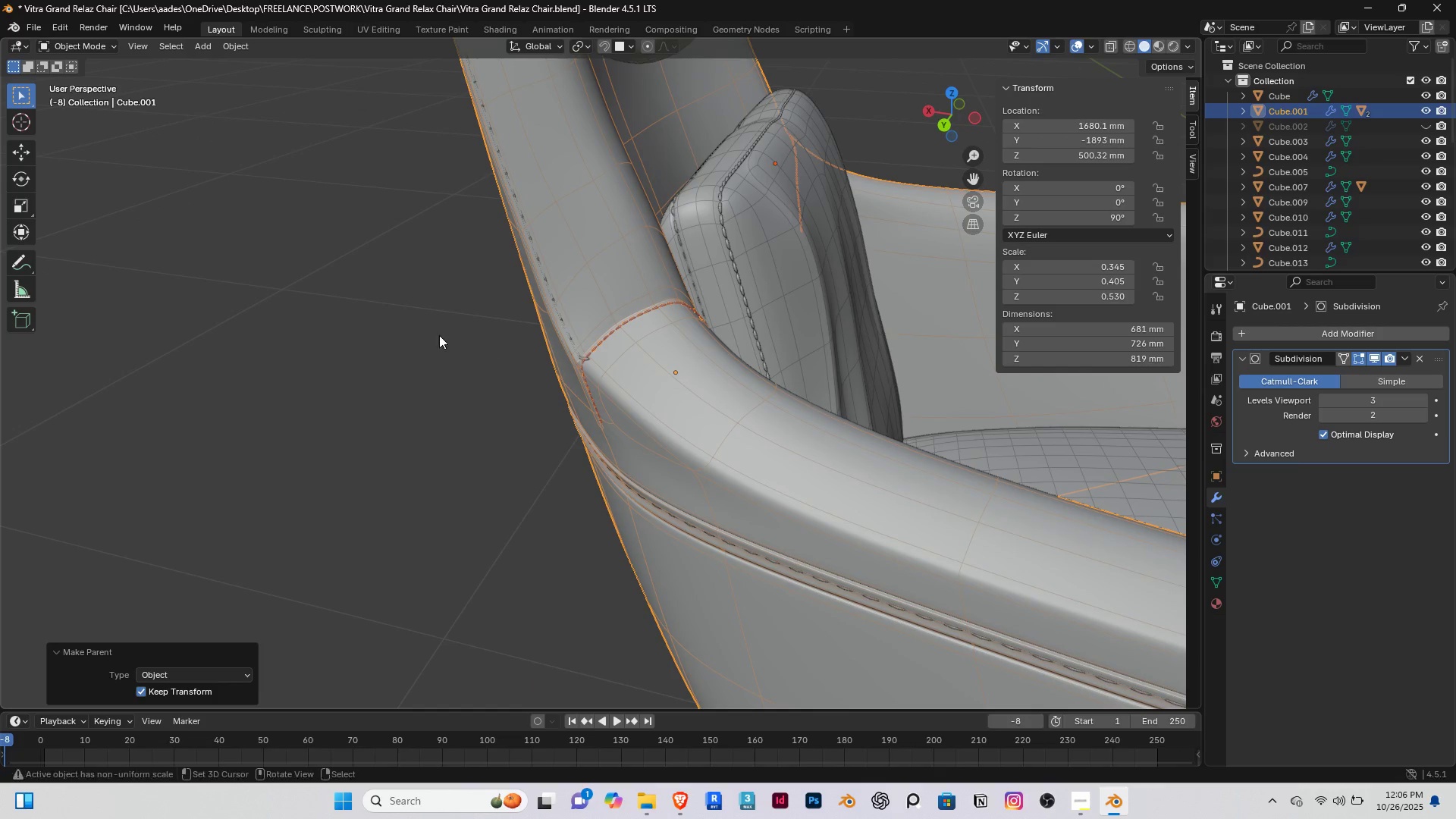 
scroll: coordinate [547, 310], scroll_direction: up, amount: 3.0
 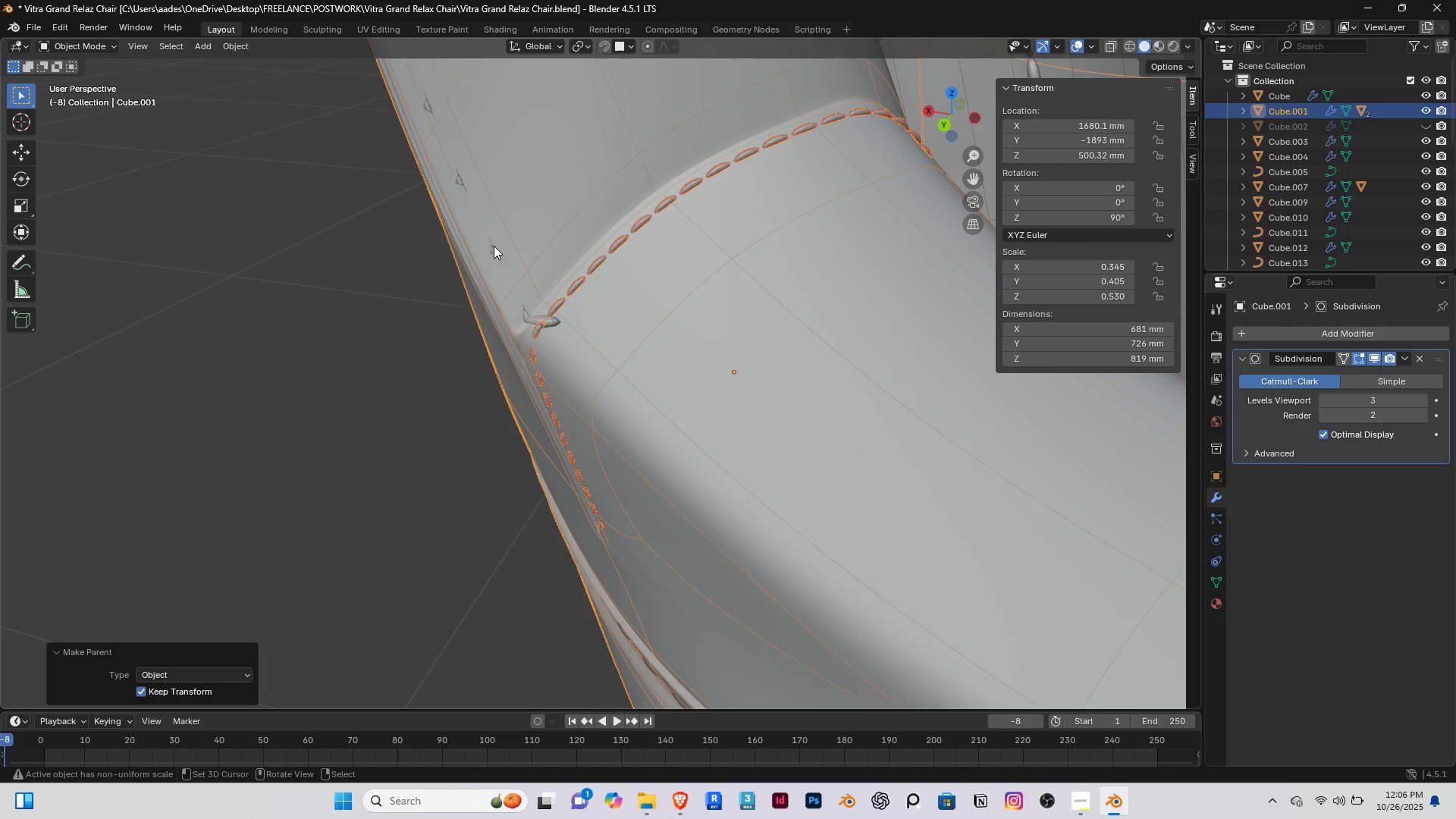 
right_click([494, 246])
 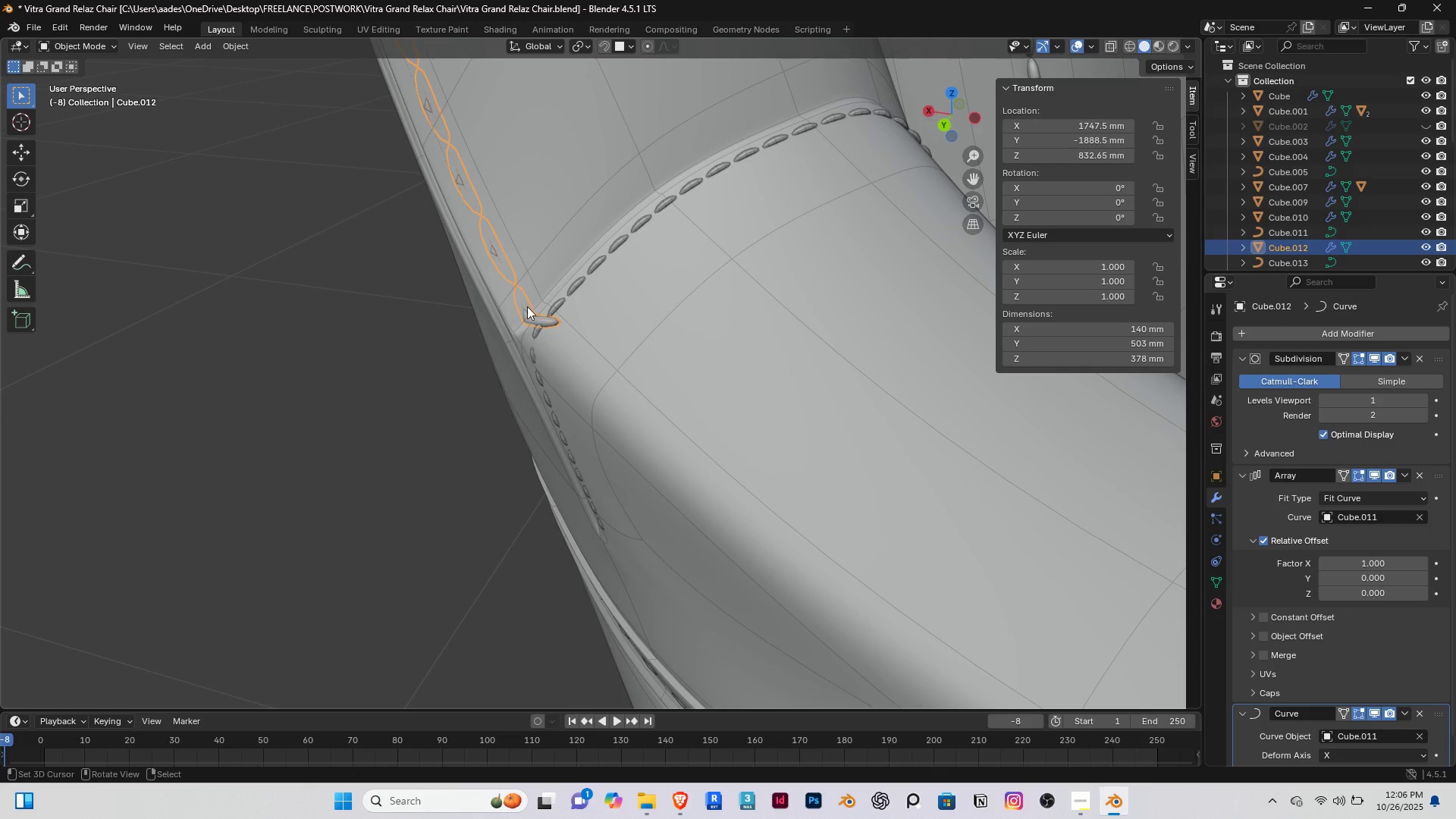 
scroll: coordinate [603, 321], scroll_direction: down, amount: 6.0
 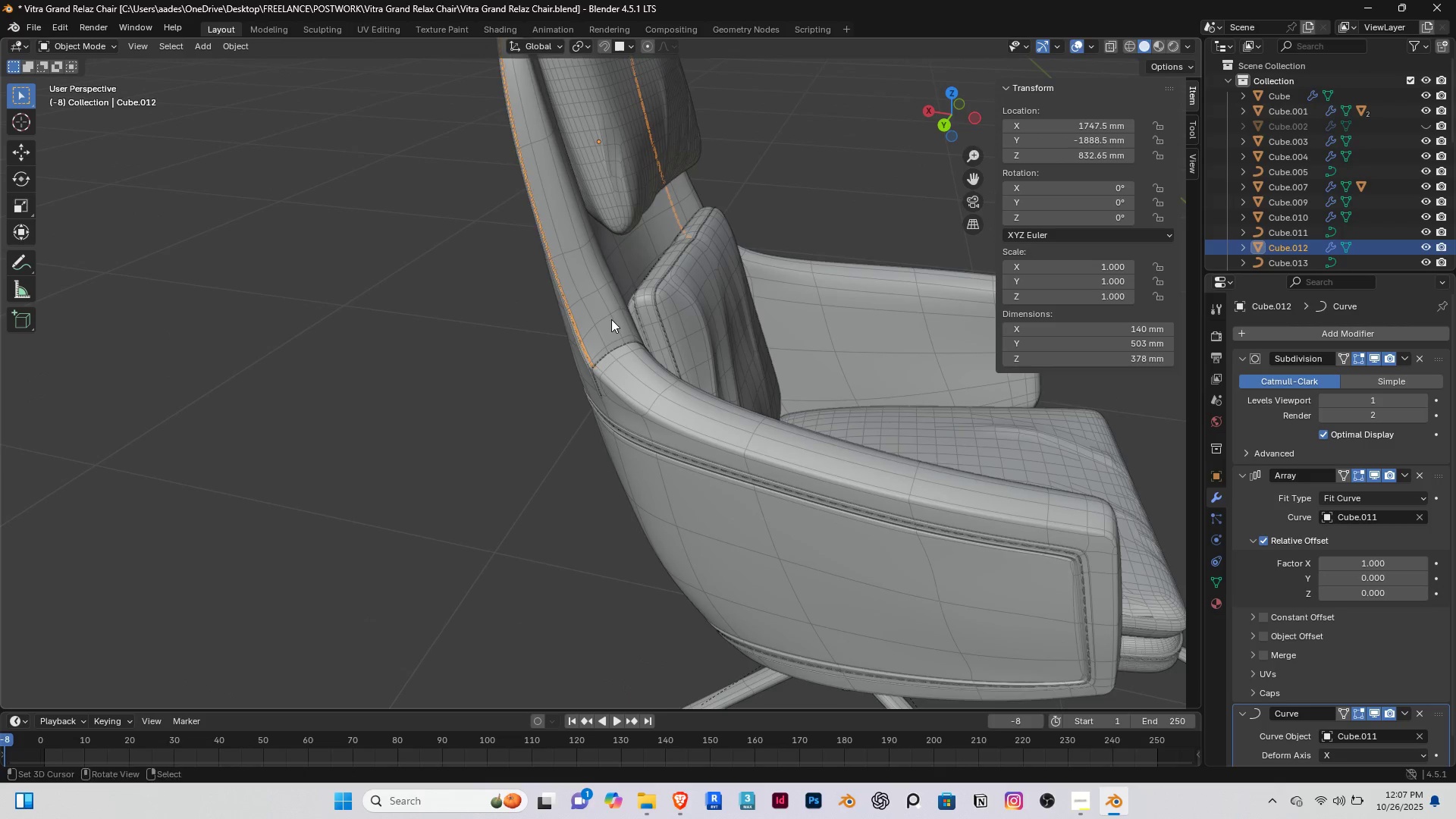 
hold_key(key=ShiftRight, duration=0.89)
 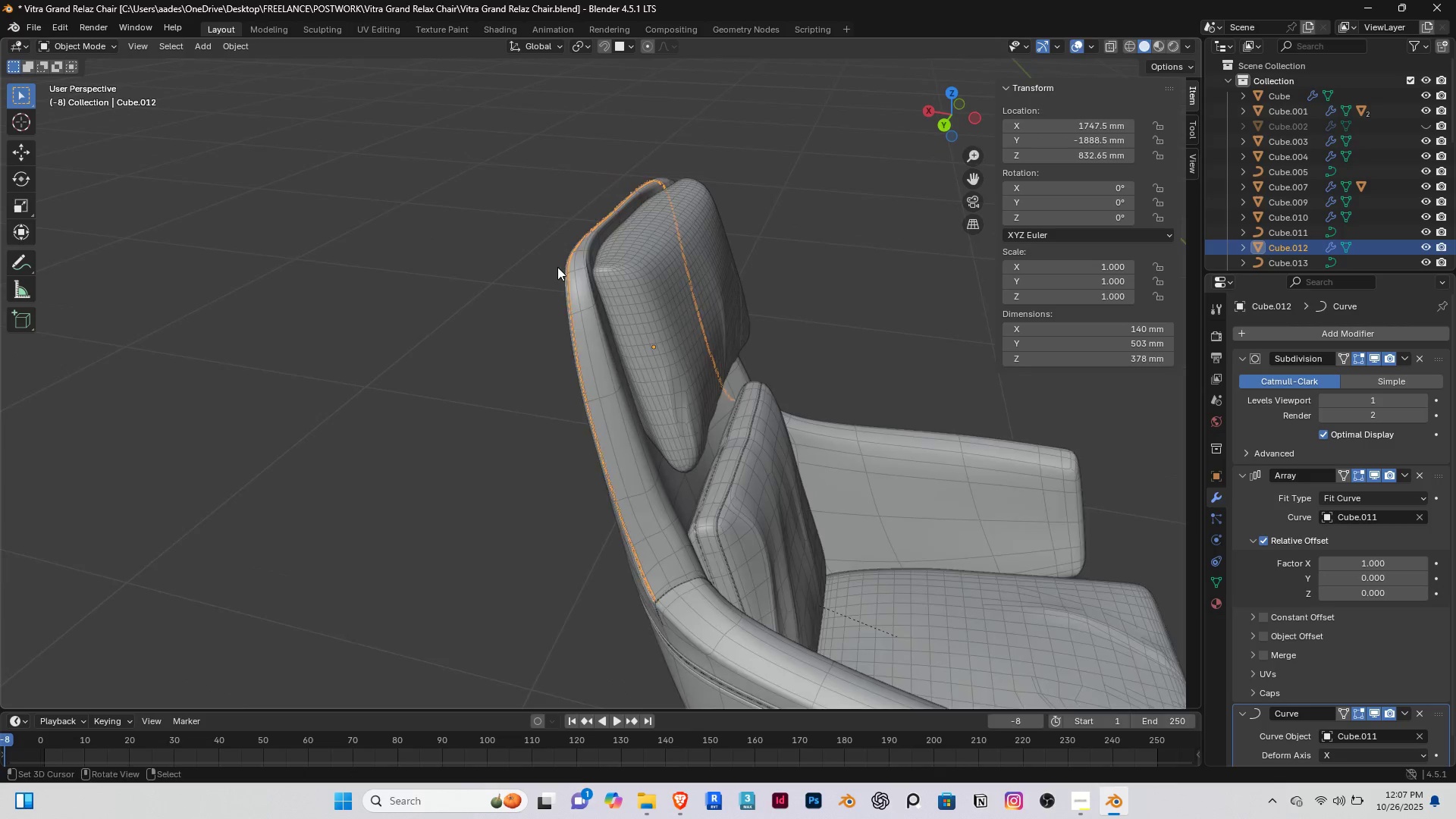 
scroll: coordinate [557, 267], scroll_direction: up, amount: 2.0
 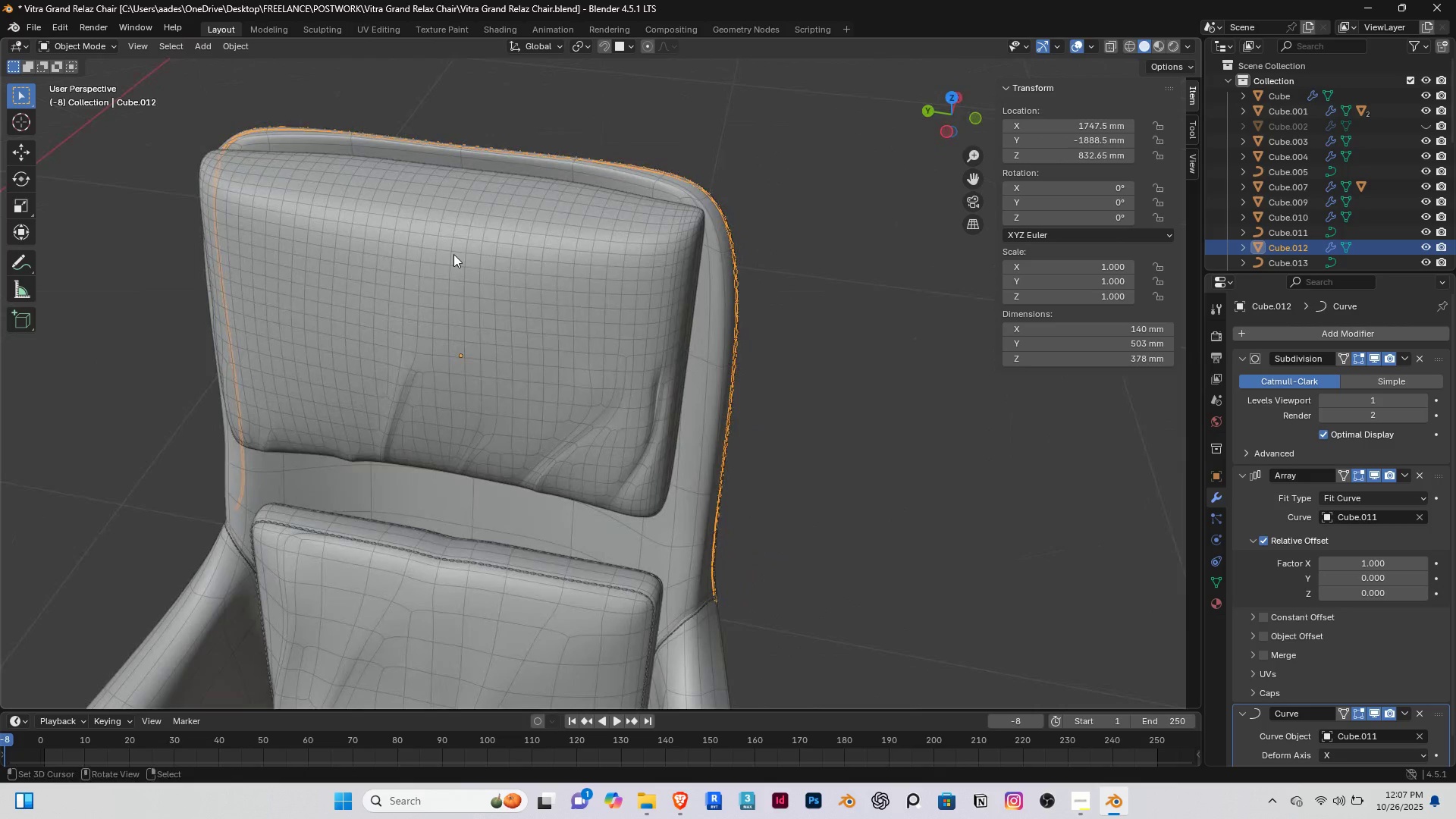 
key(Tab)
 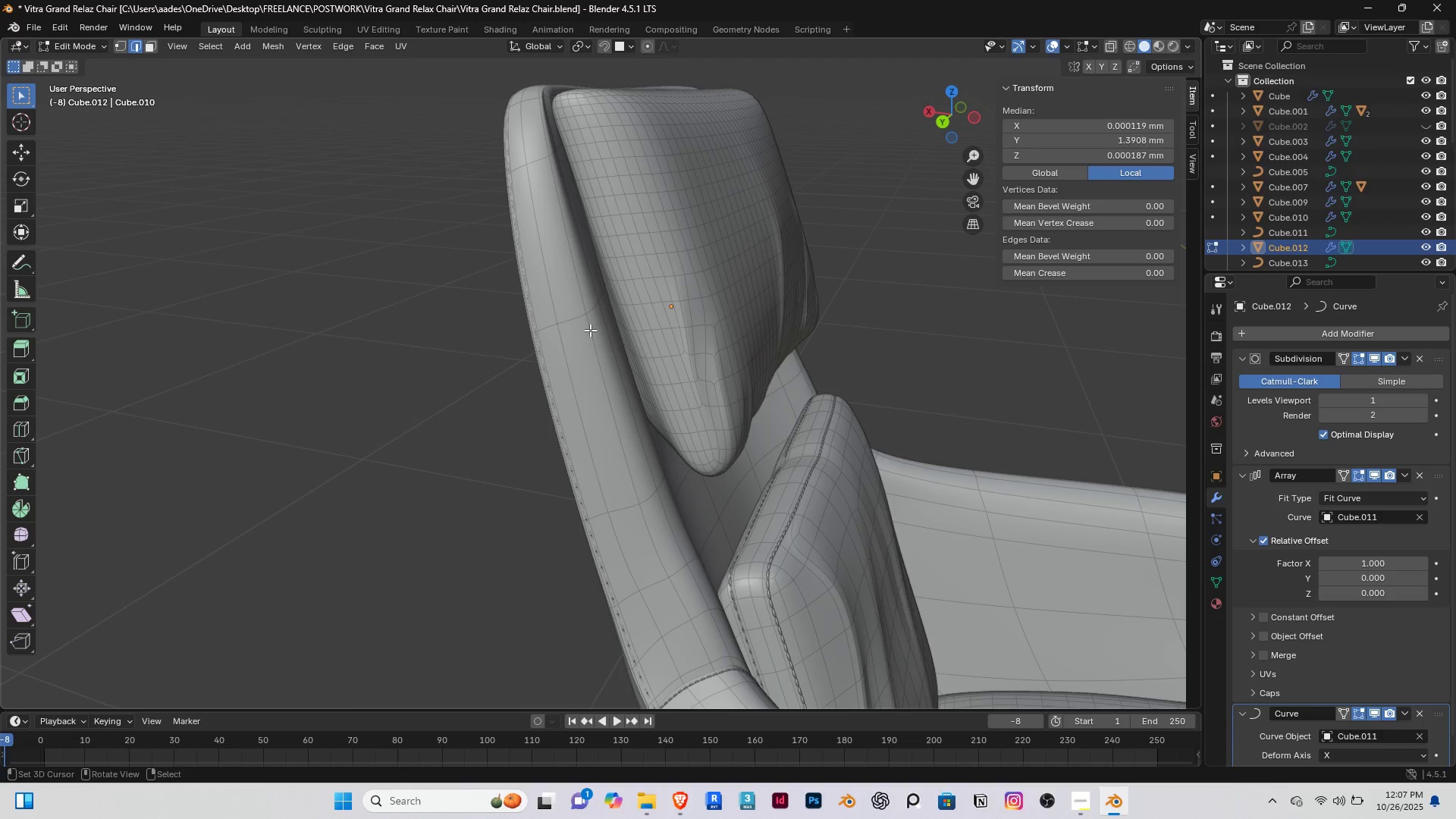 
key(A)
 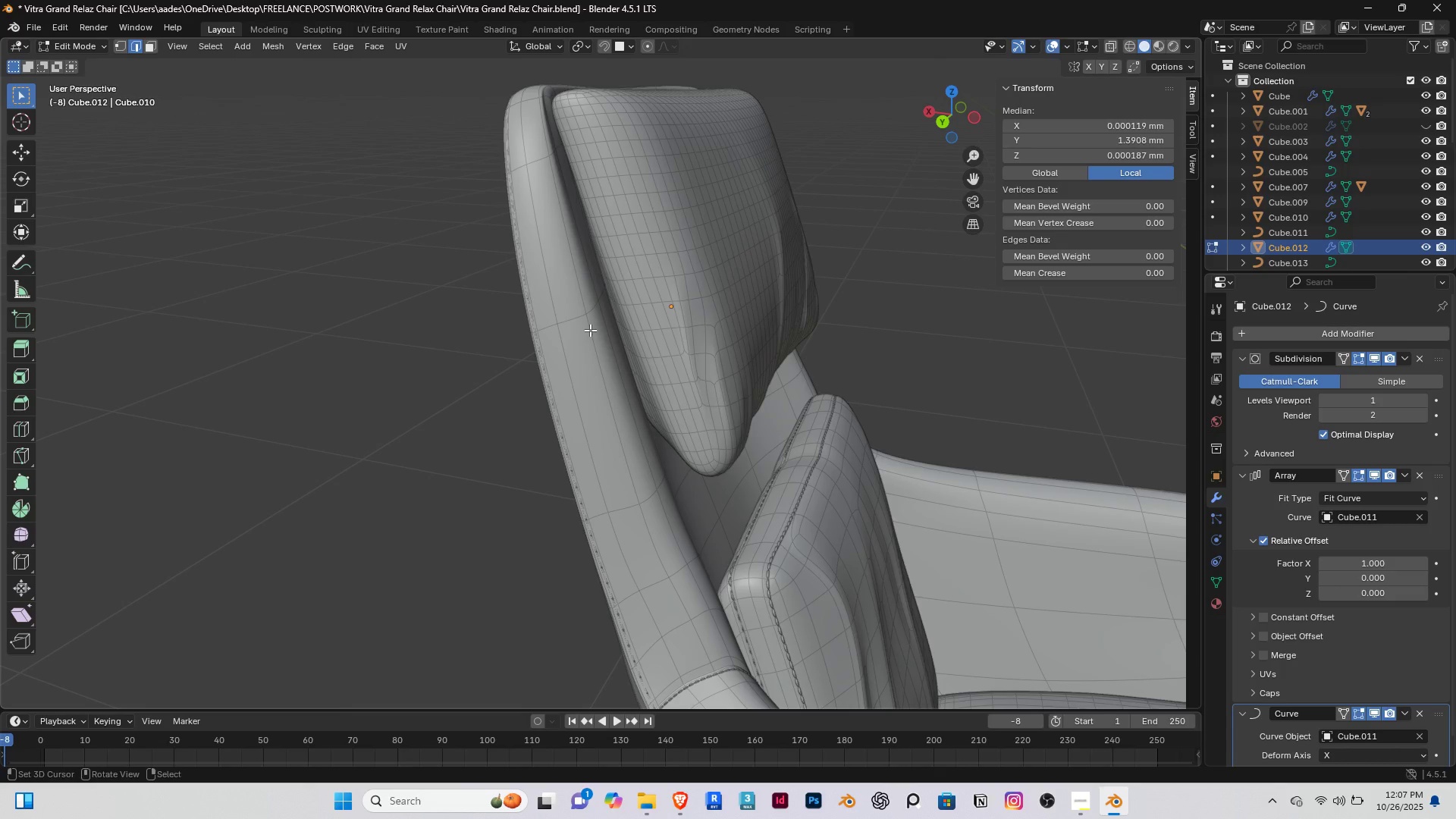 
key(Tab)
 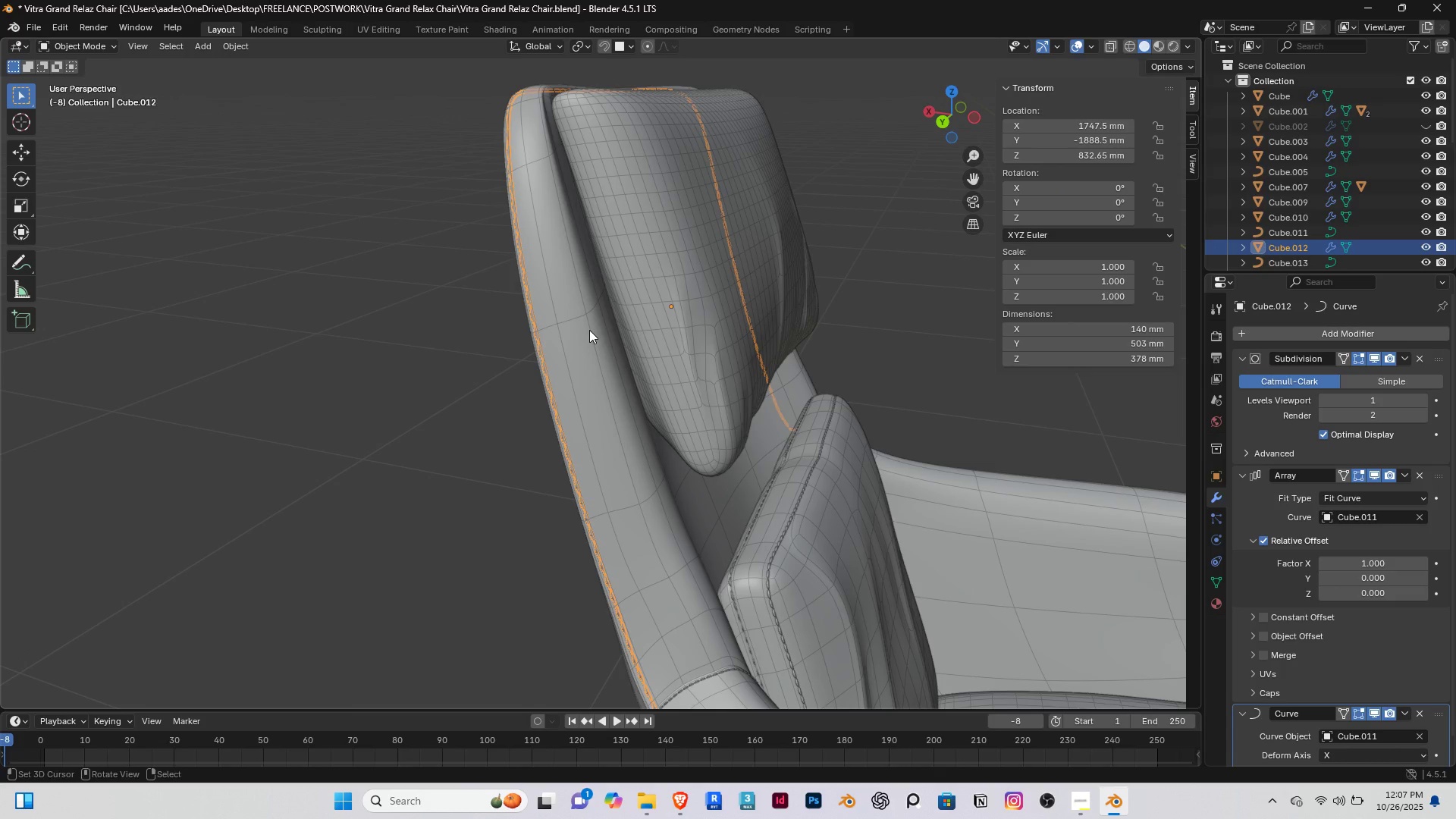 
scroll: coordinate [593, 422], scroll_direction: none, amount: 0.0
 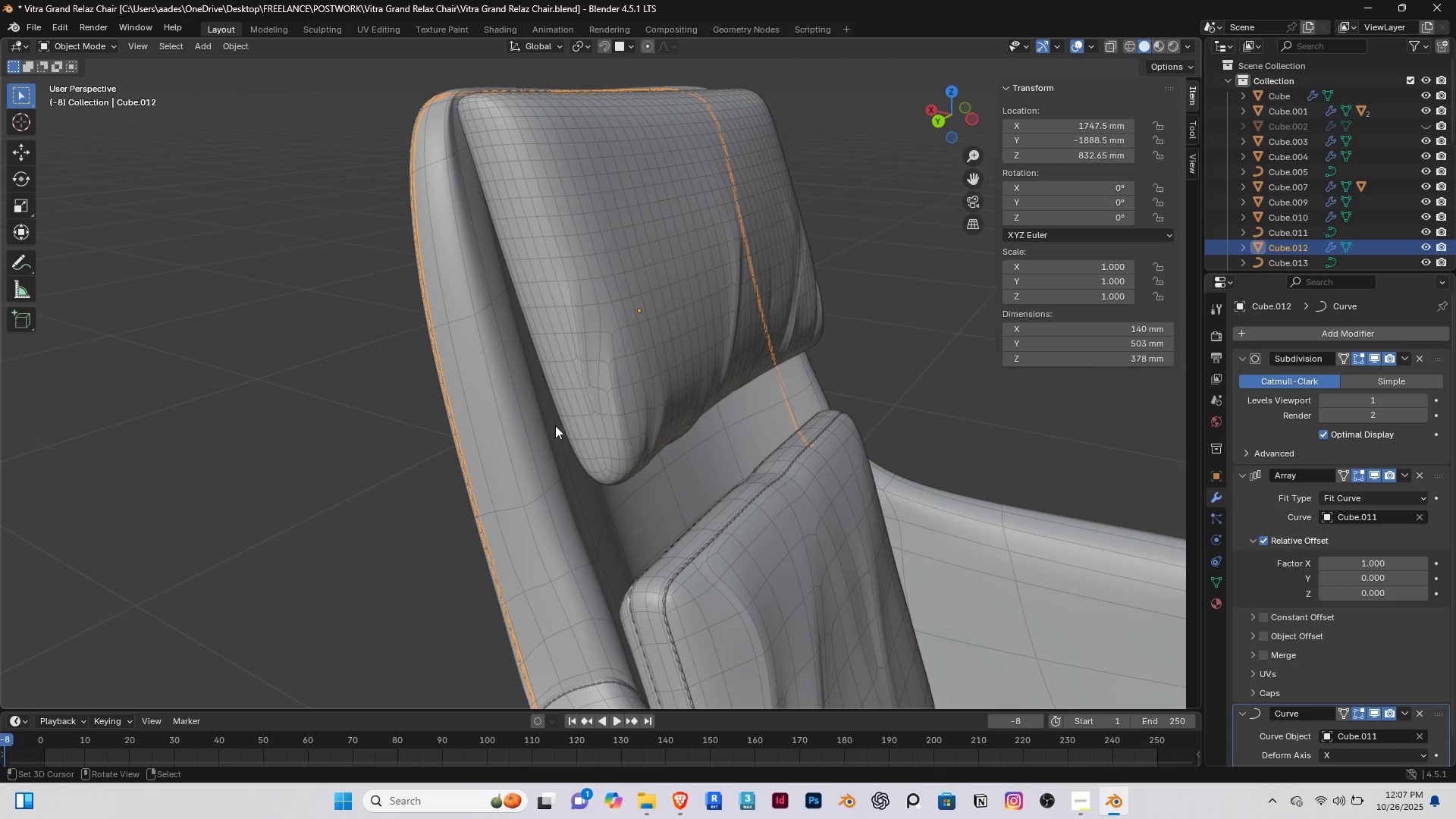 
hold_key(key=ShiftRight, duration=0.43)
 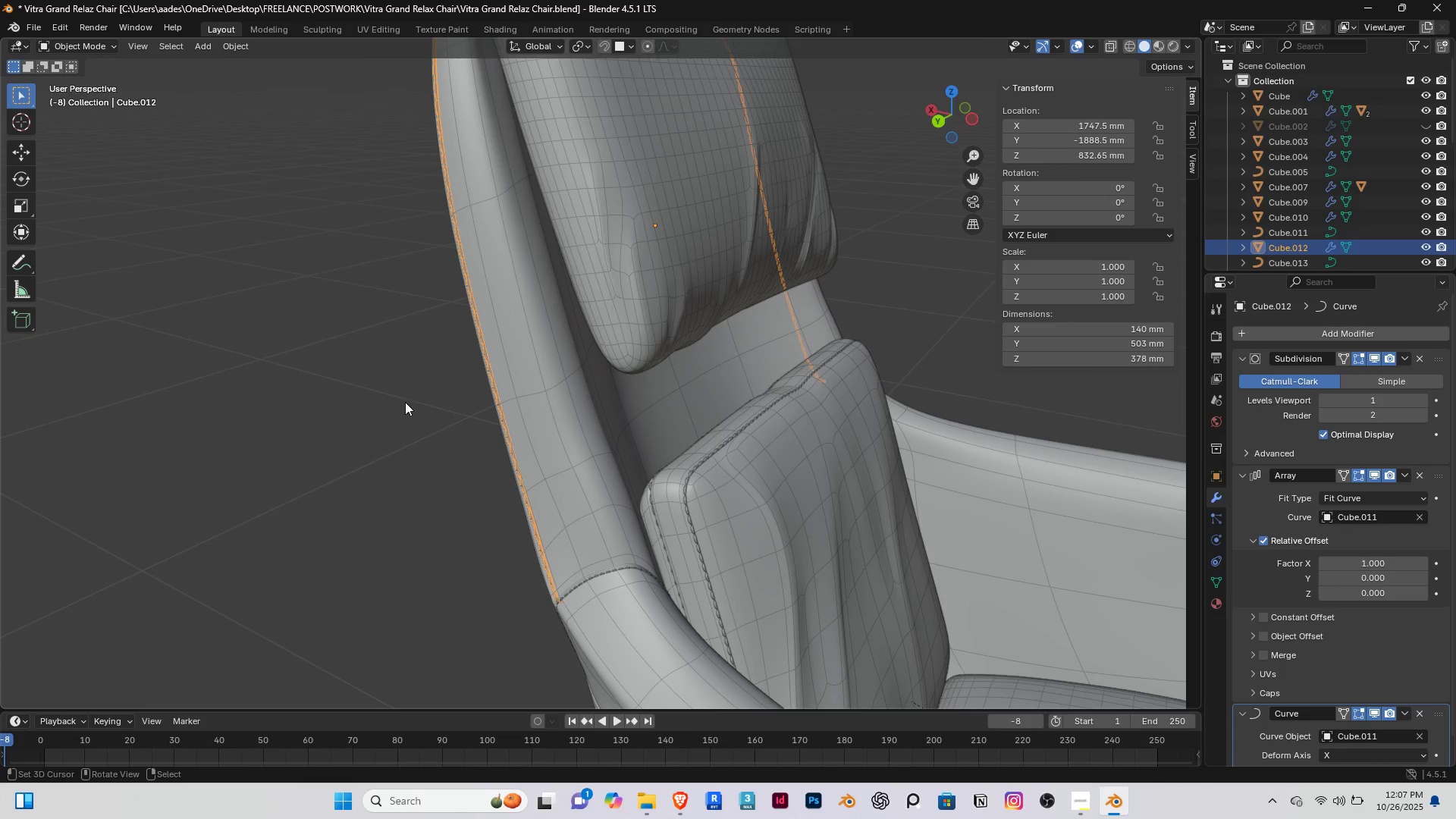 
scroll: coordinate [498, 402], scroll_direction: up, amount: 2.0
 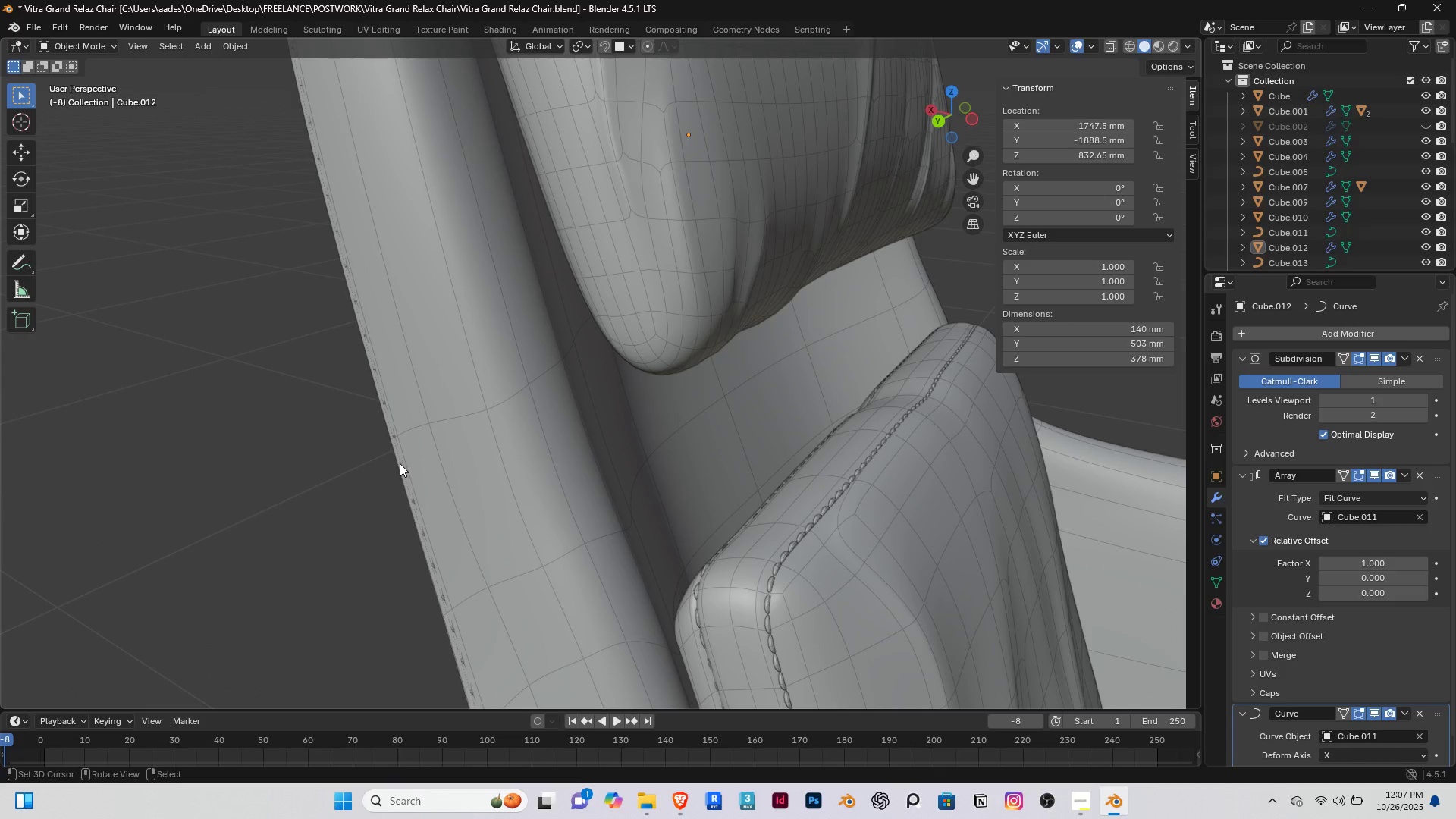 
right_click([403, 460])
 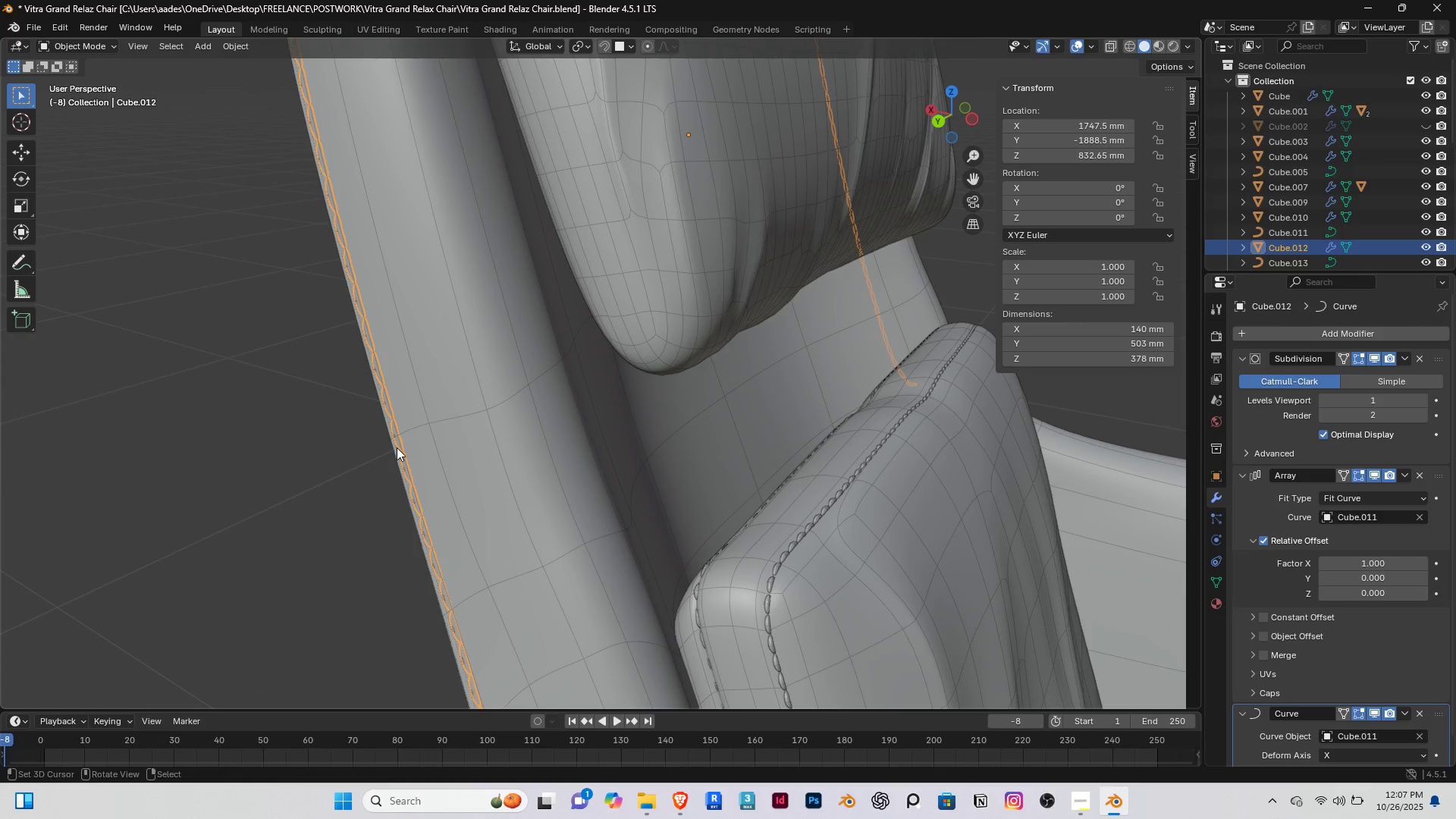 
double_click([397, 447])
 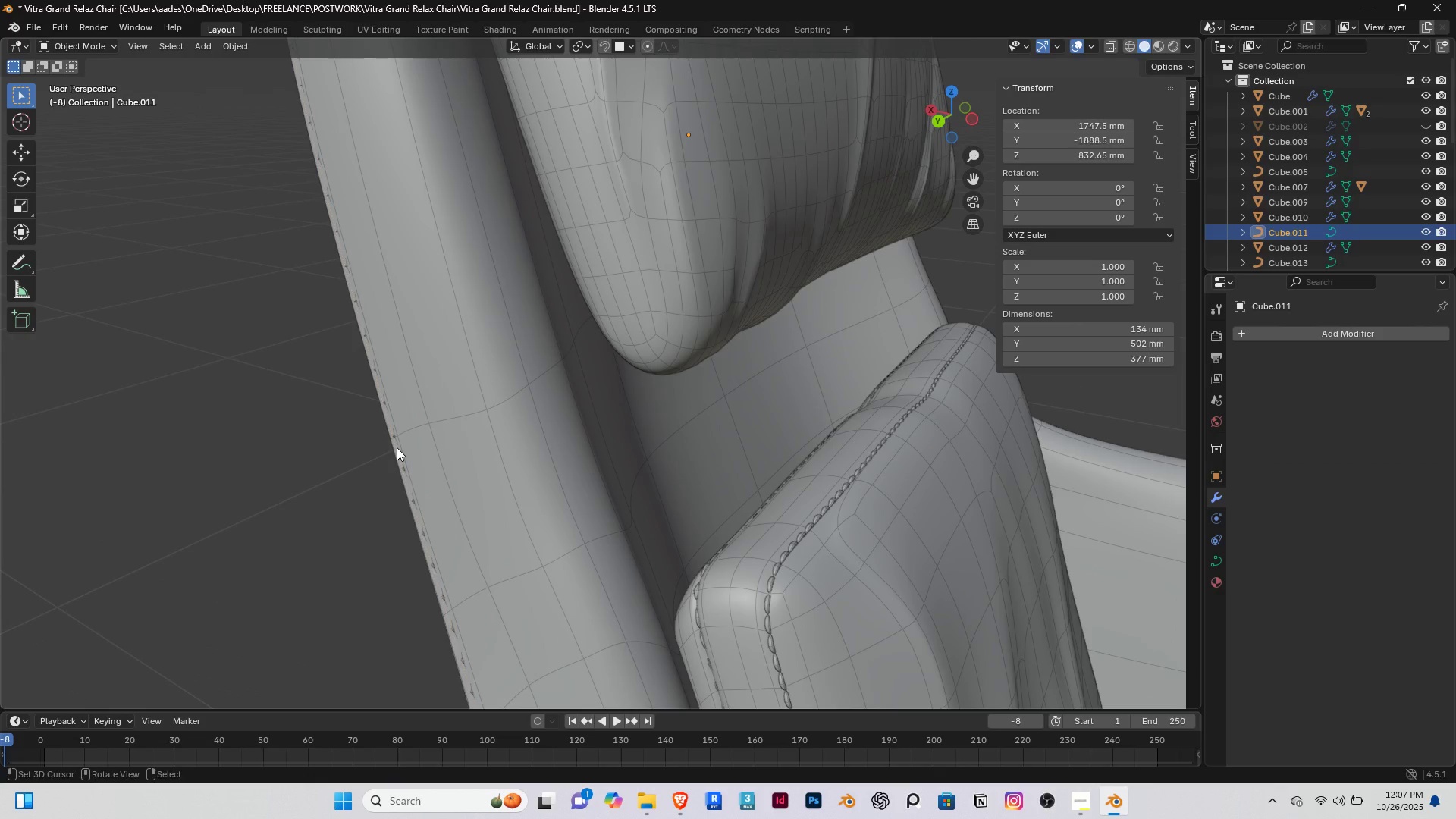 
scroll: coordinate [397, 447], scroll_direction: down, amount: 2.0
 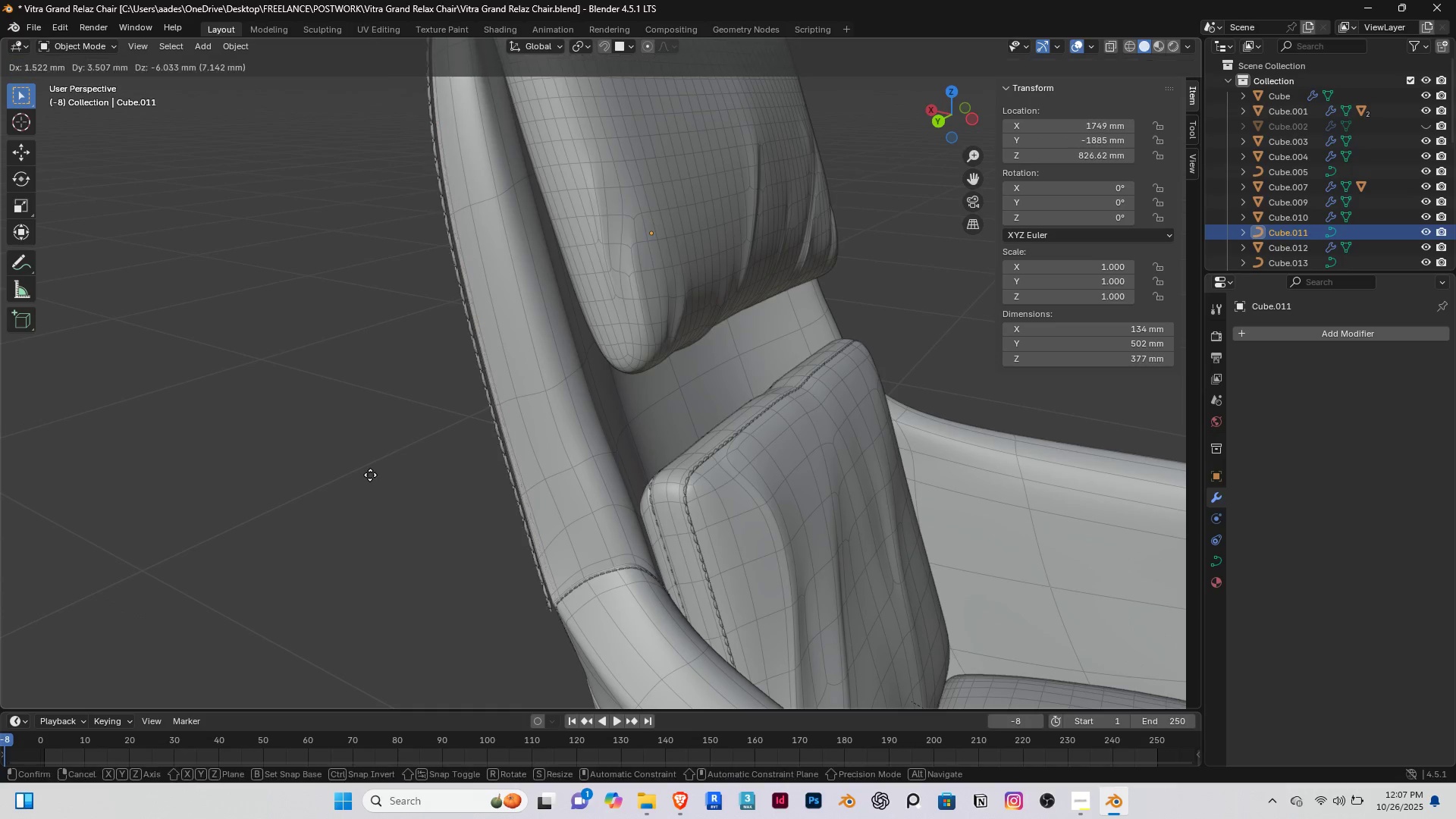 
key(G)
 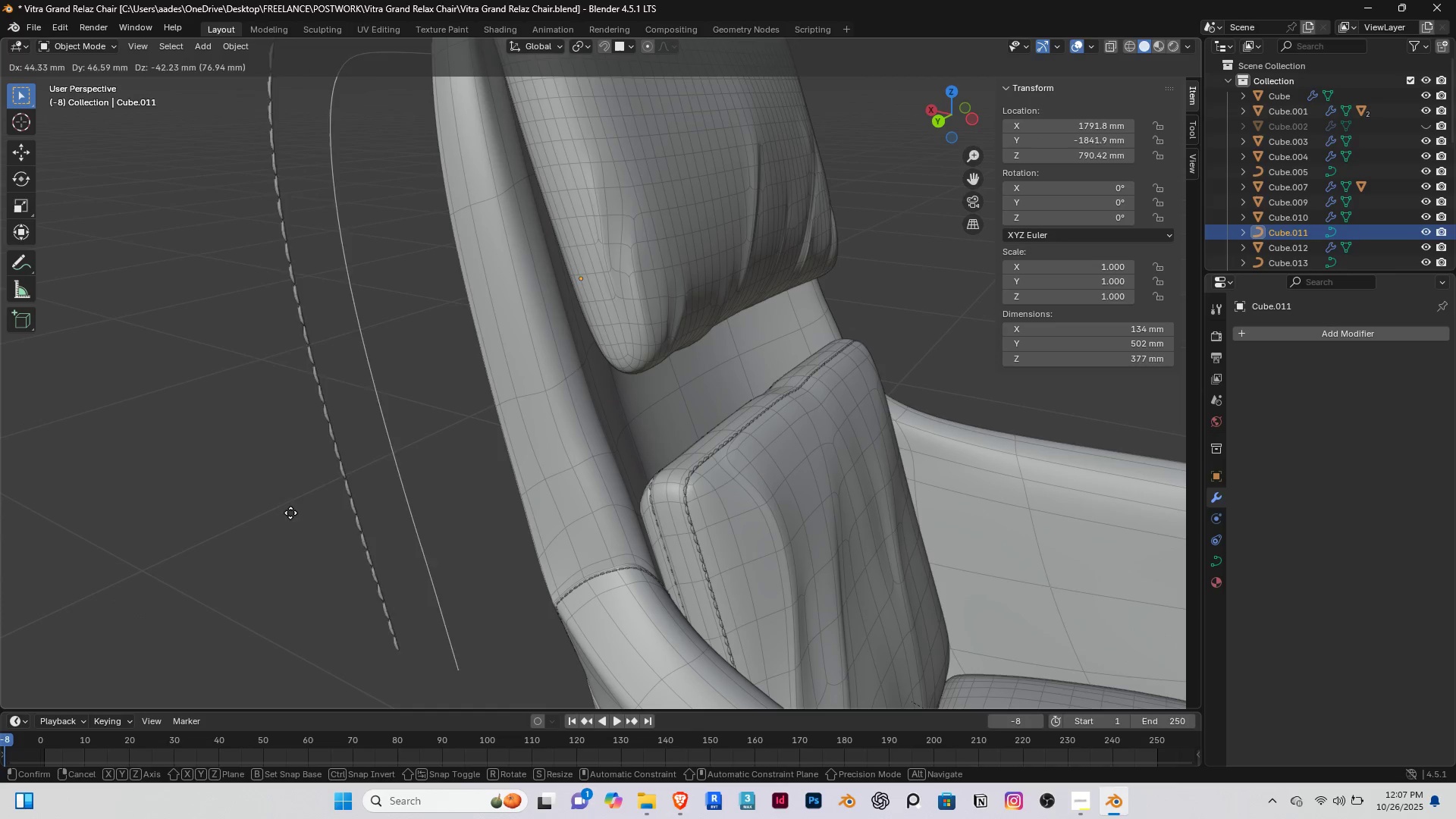 
right_click([289, 512])
 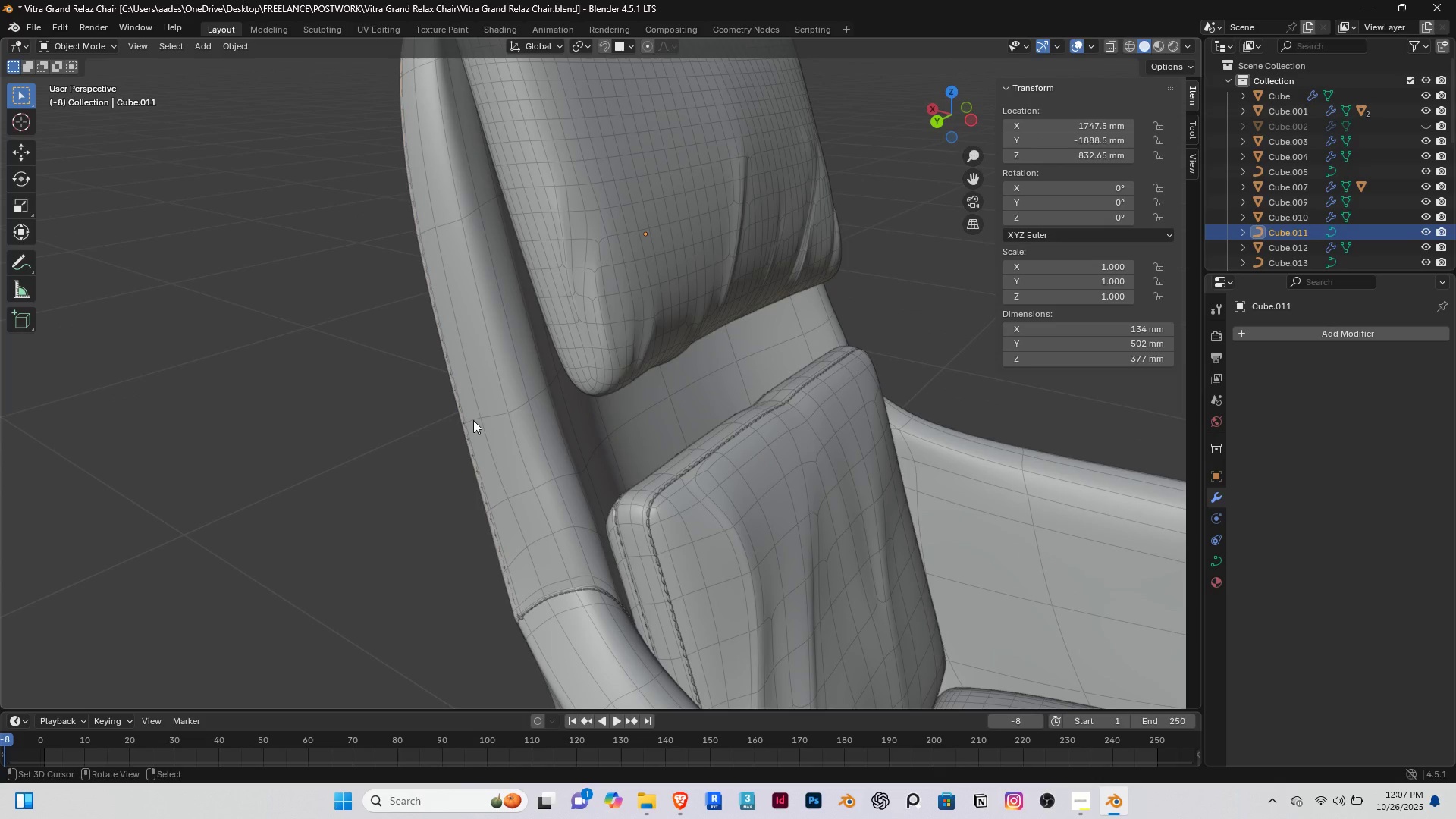 
key(Tab)
 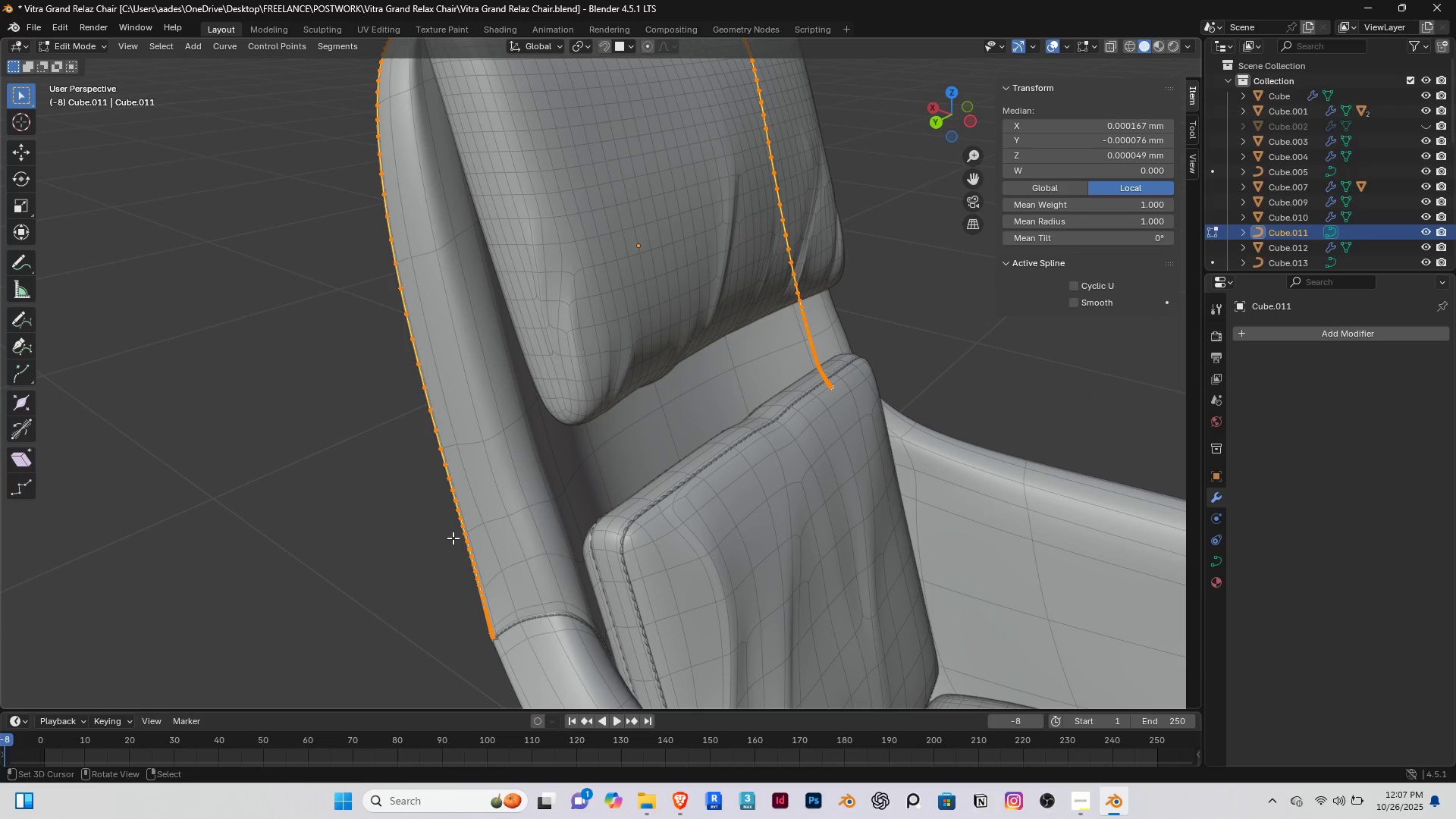 
key(End)
 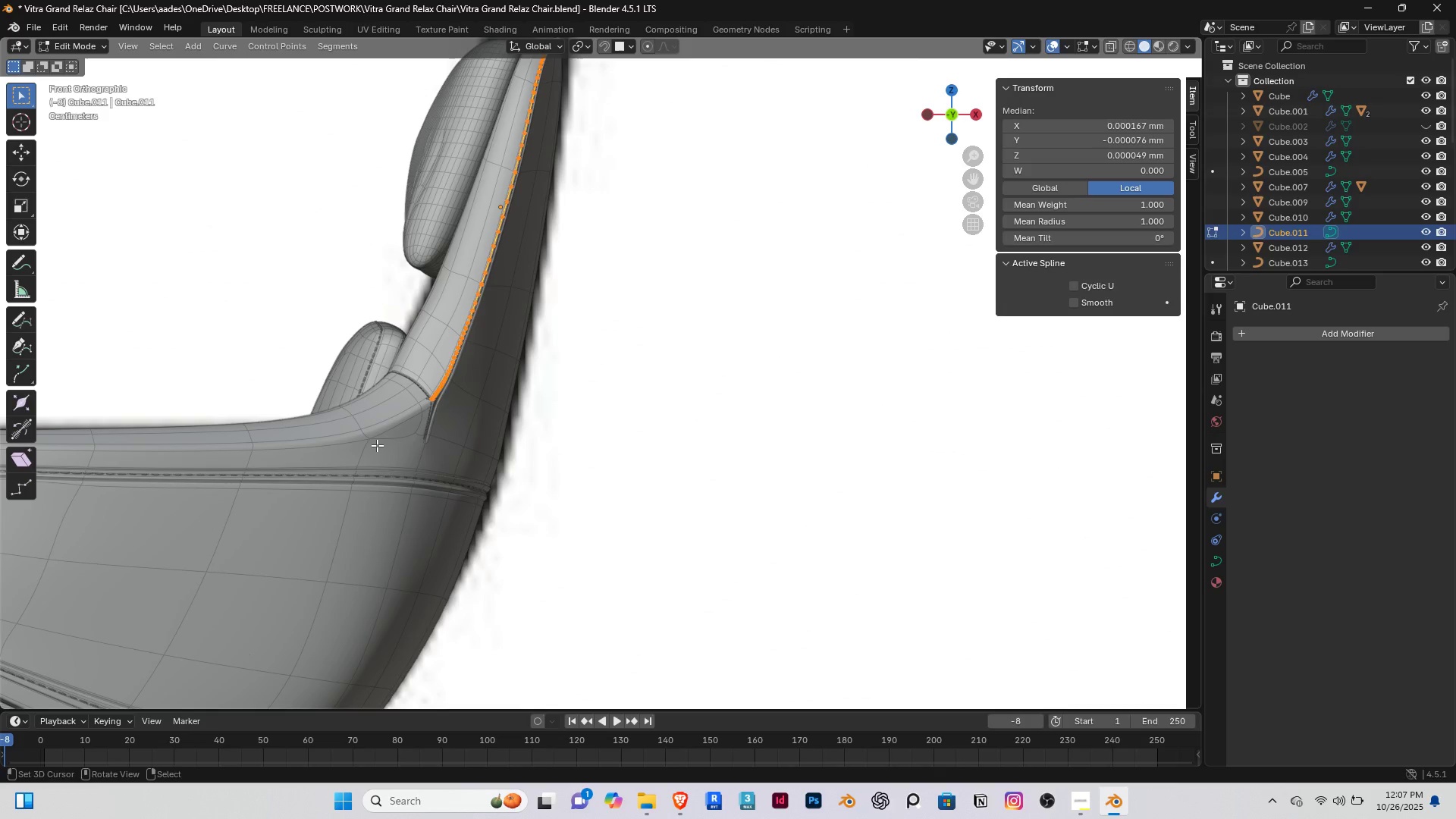 
key(PageDown)
 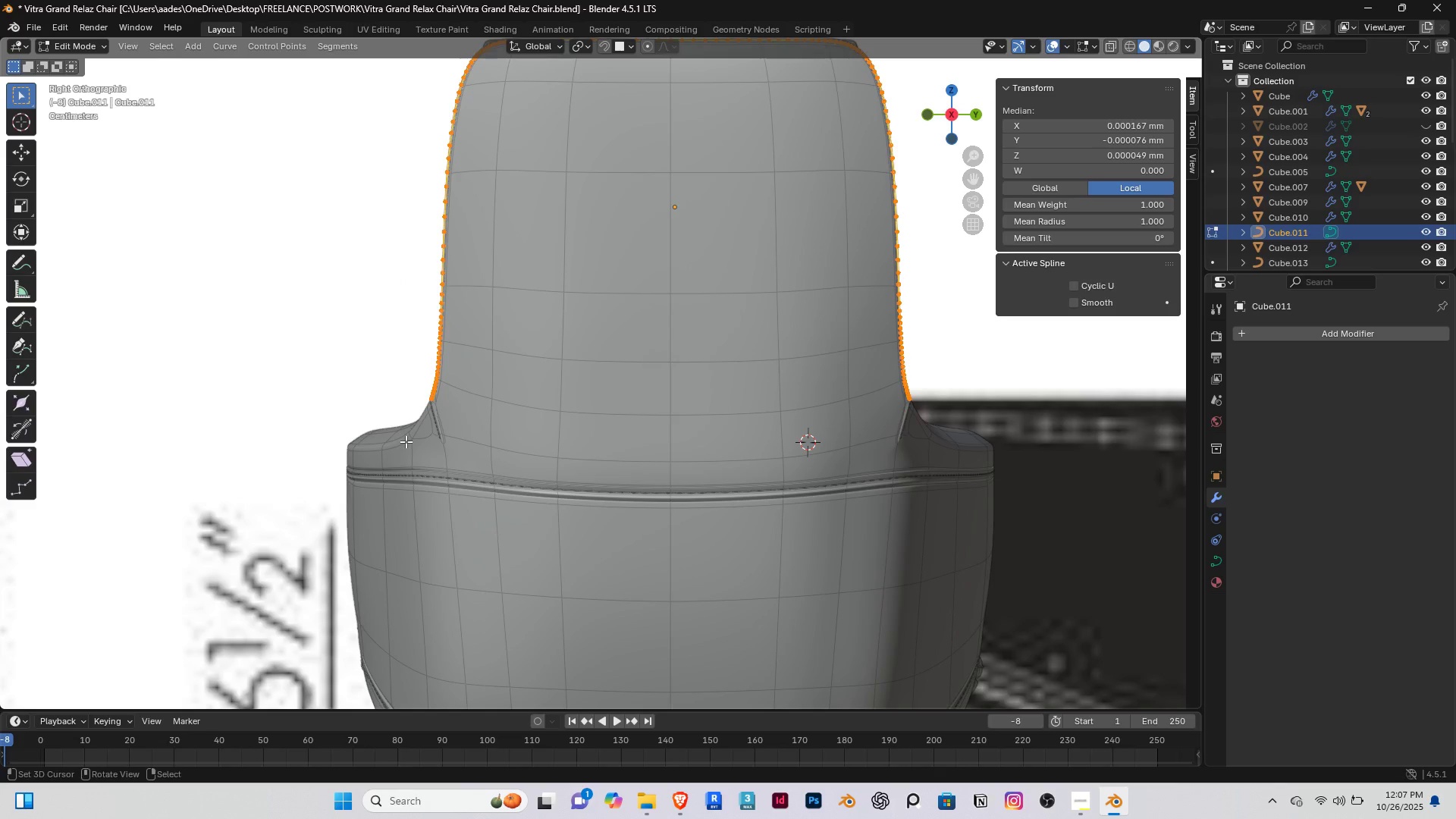 
key(PageUp)
 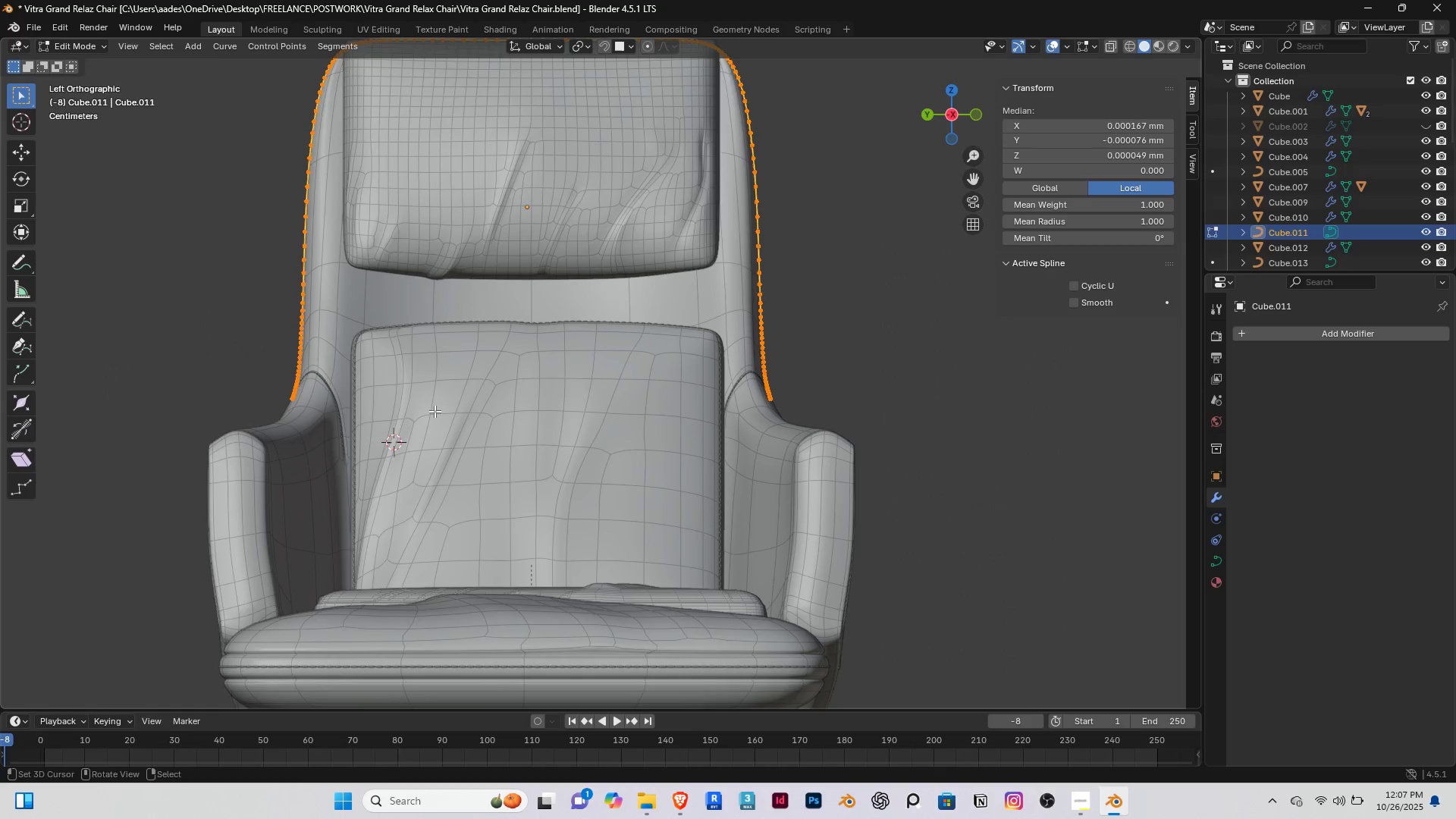 
scroll: coordinate [334, 371], scroll_direction: up, amount: 4.0
 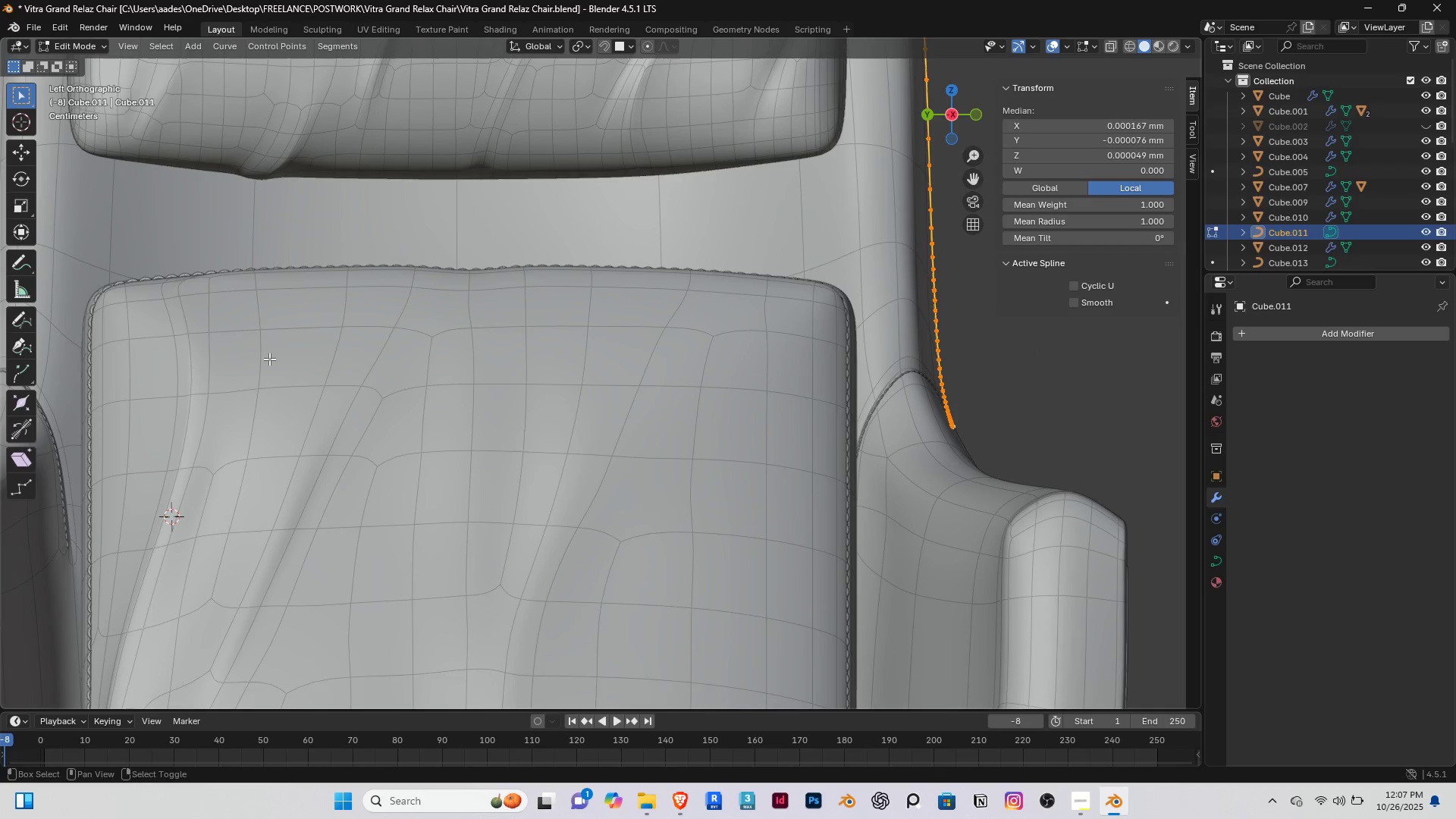 
hold_key(key=ShiftRight, duration=0.47)
 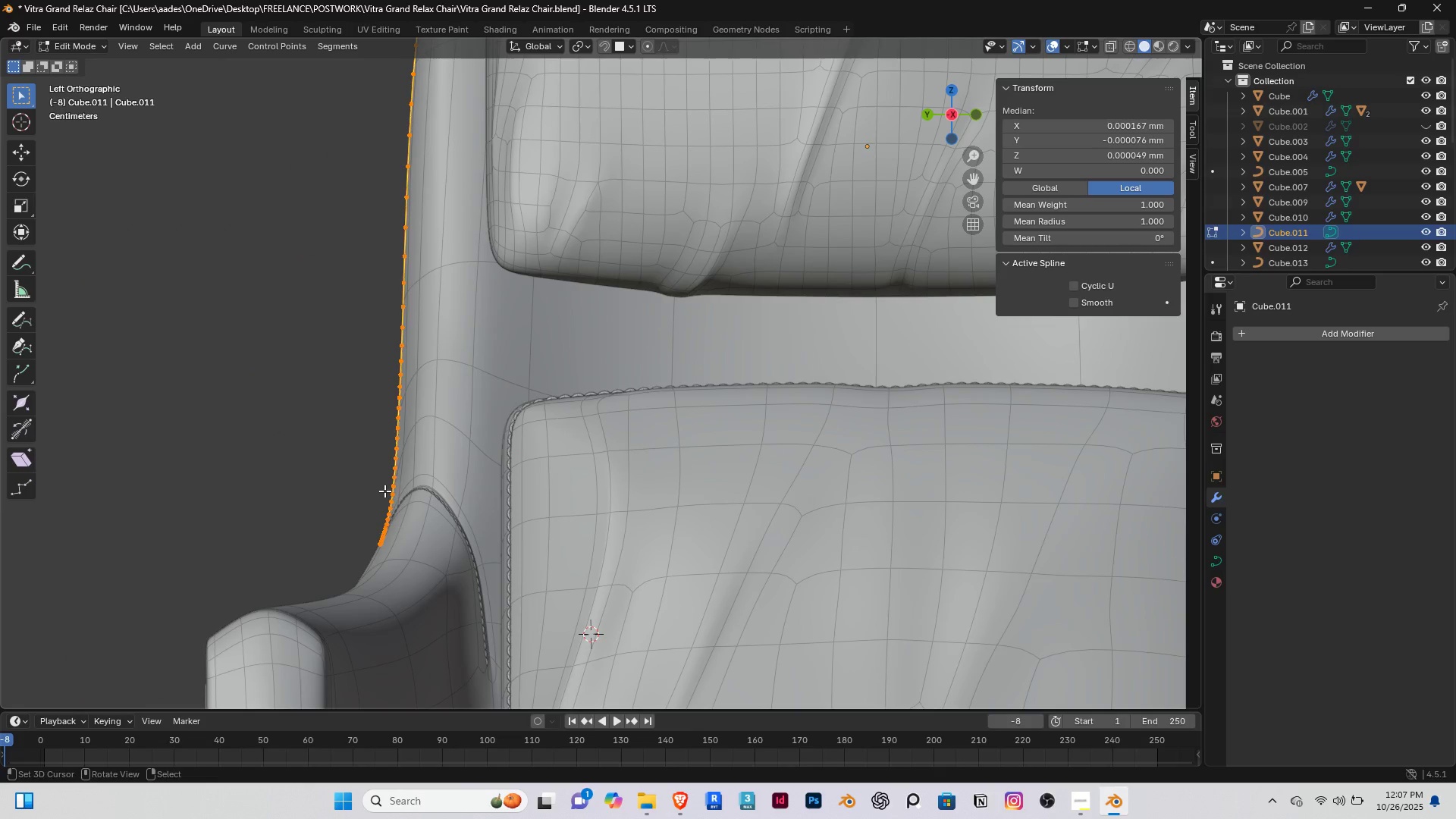 
scroll: coordinate [384, 491], scroll_direction: down, amount: 3.0
 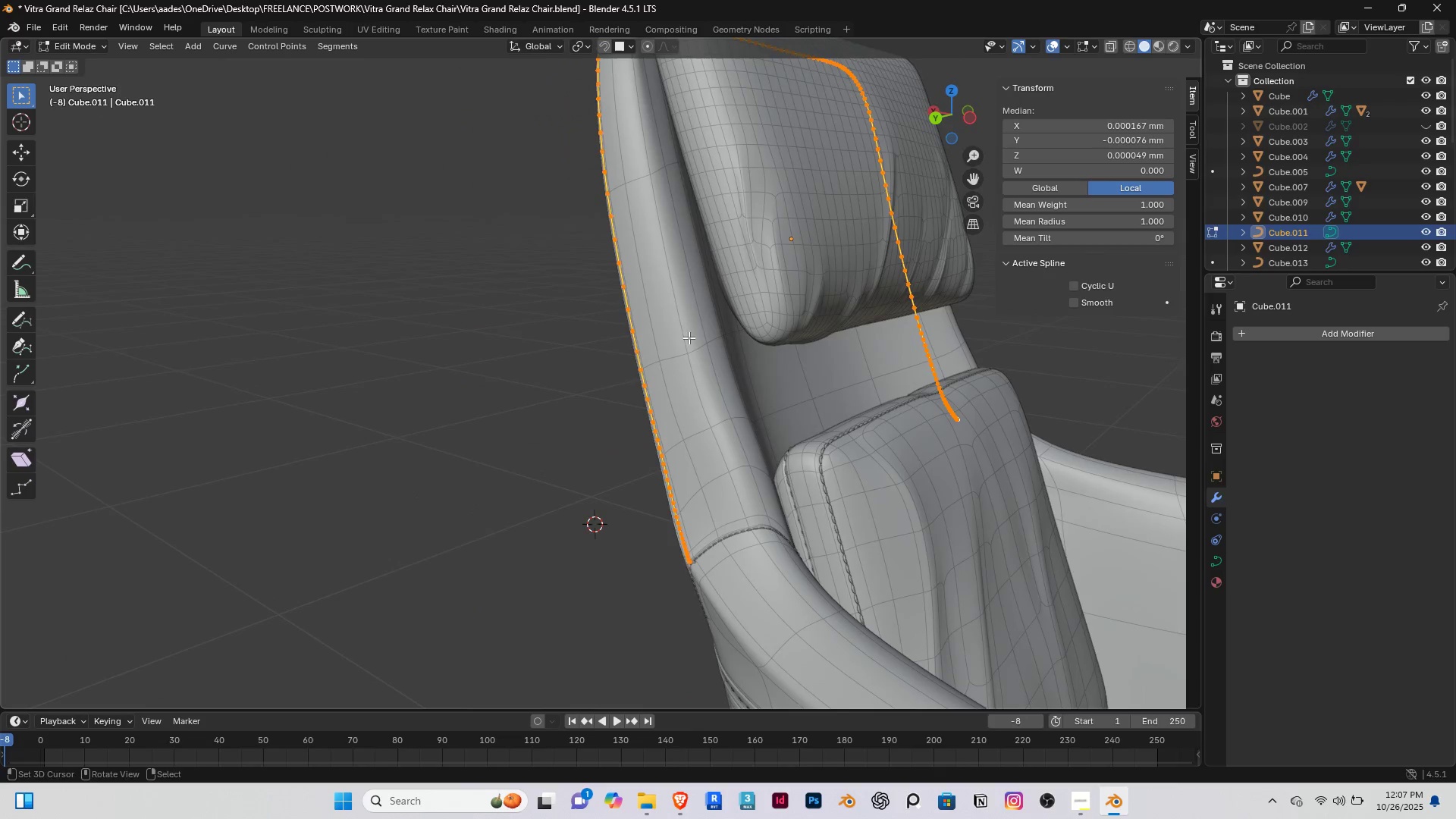 
scroll: coordinate [673, 323], scroll_direction: up, amount: 2.0
 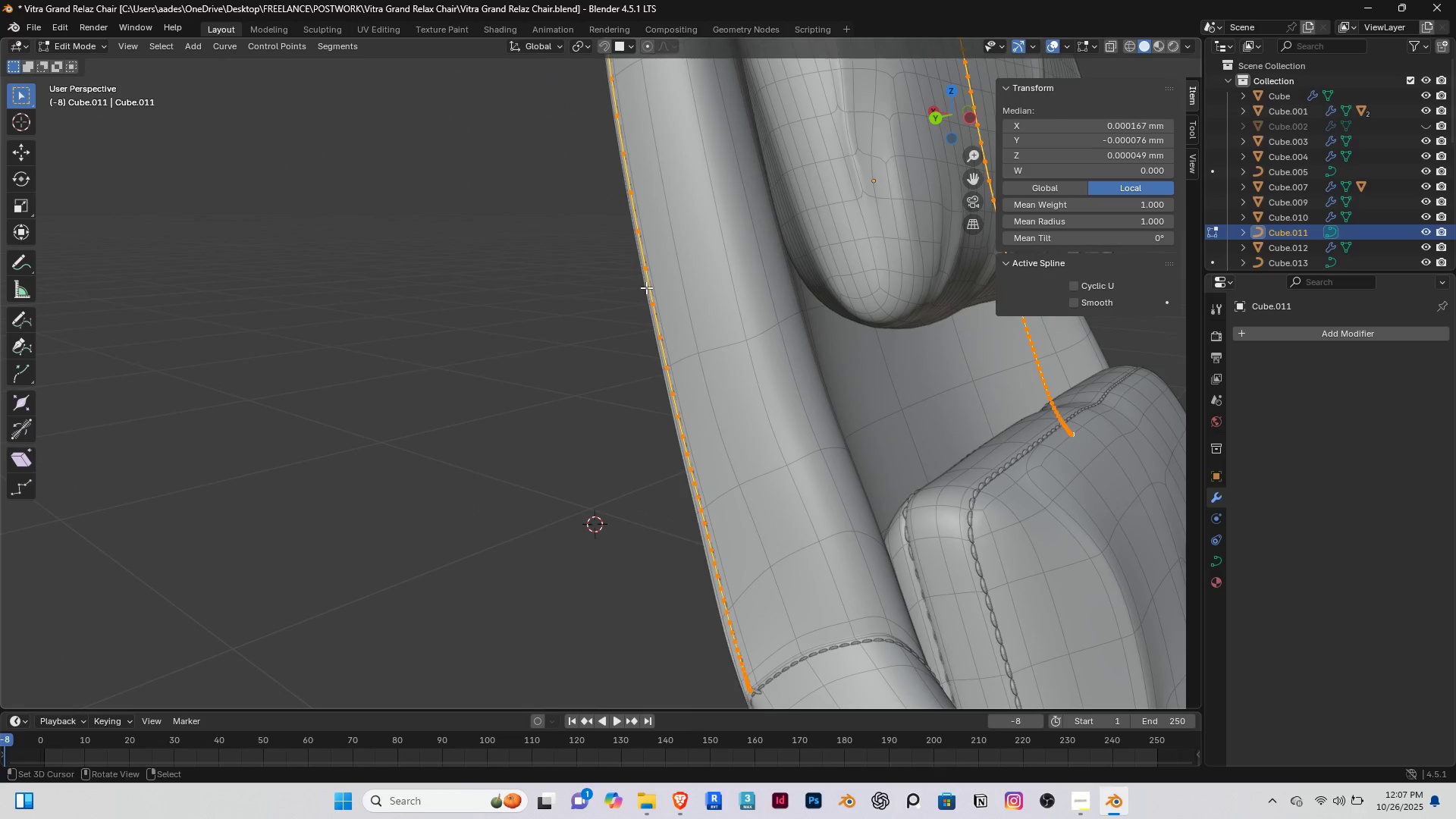 
right_click([646, 287])
 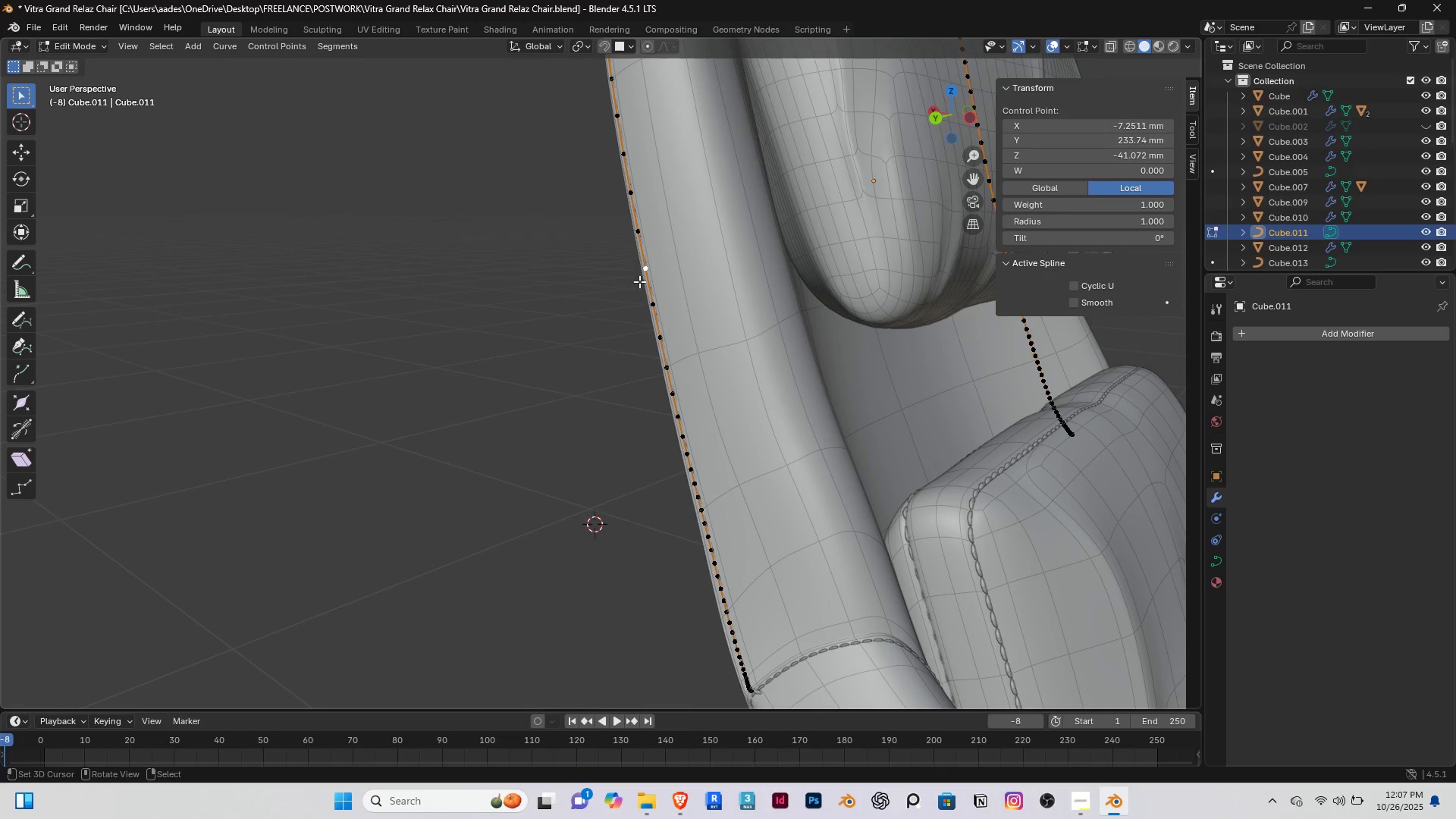 
key(Shift+ShiftRight)
 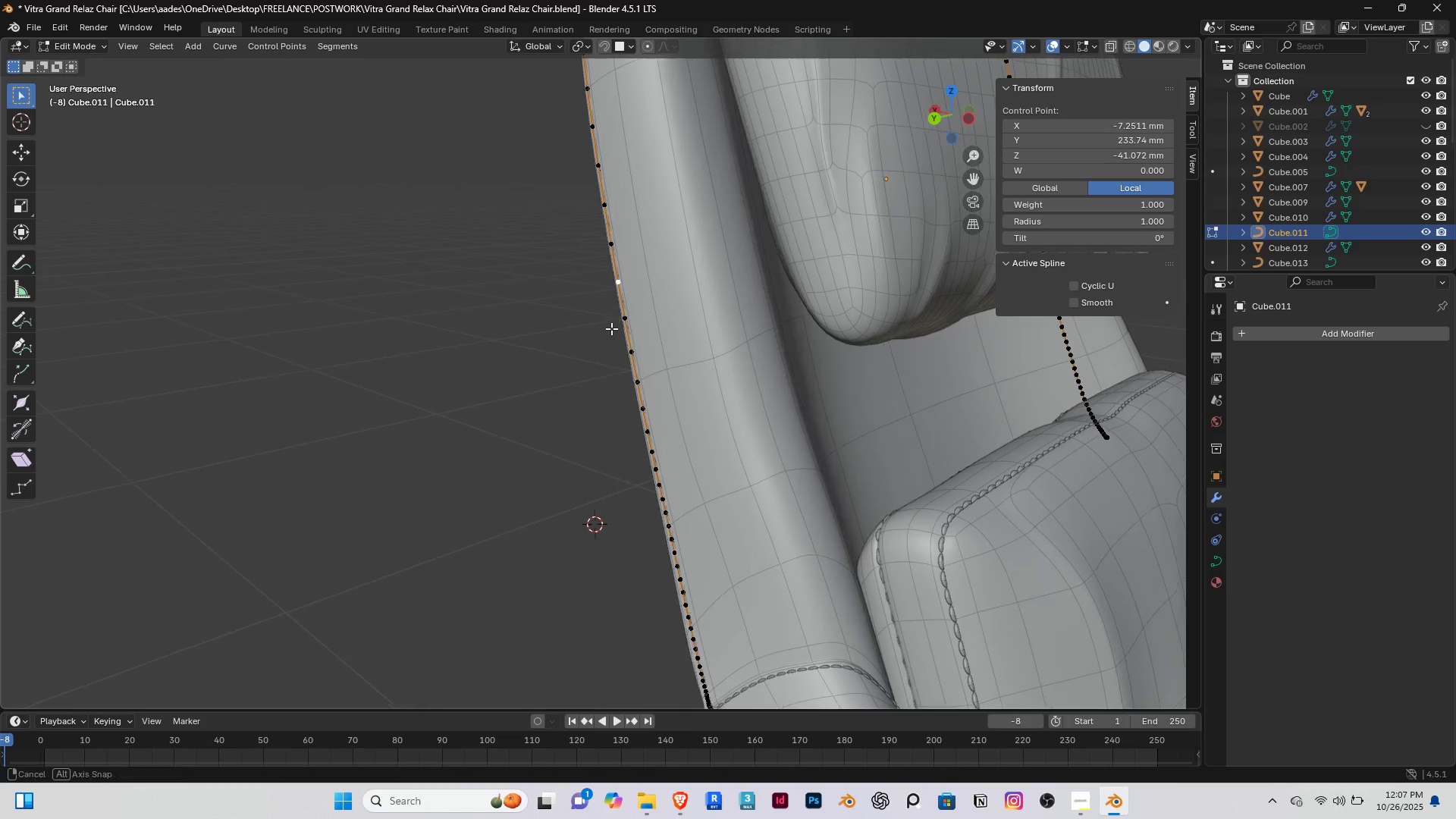 
scroll: coordinate [606, 331], scroll_direction: down, amount: 3.0
 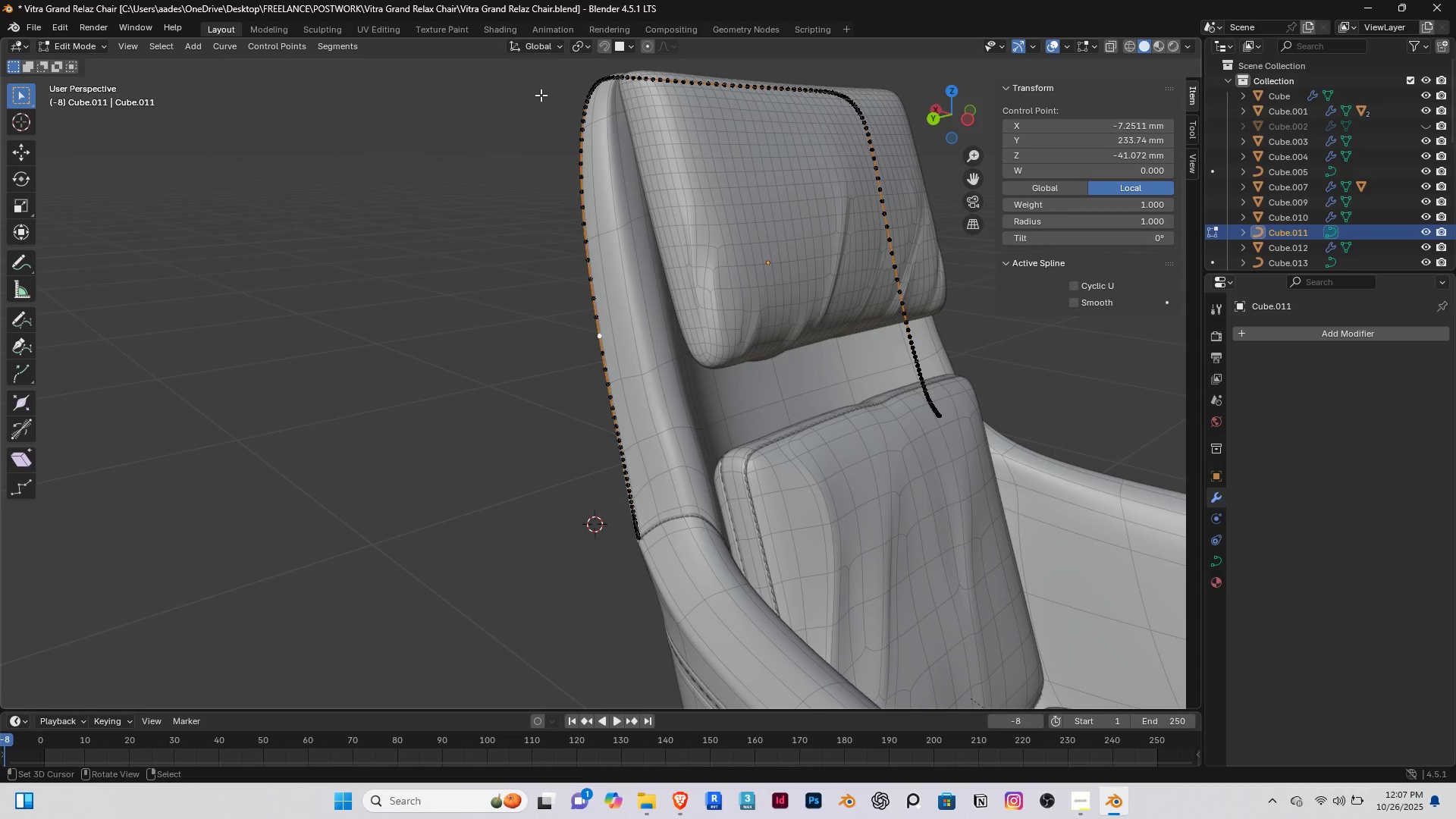 
left_click_drag(start_coordinate=[541, 89], to_coordinate=[662, 541])
 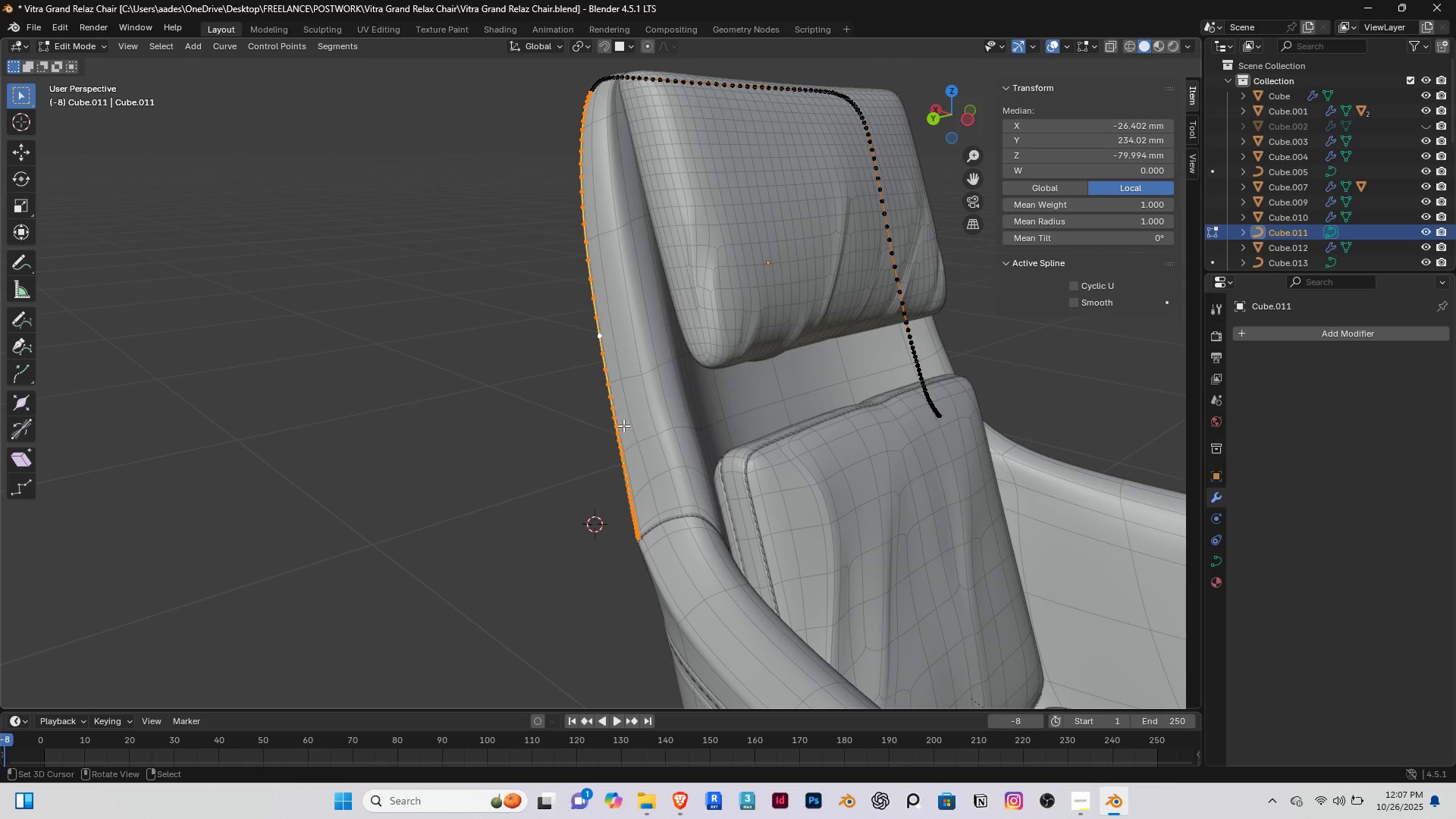 
key(PageDown)
 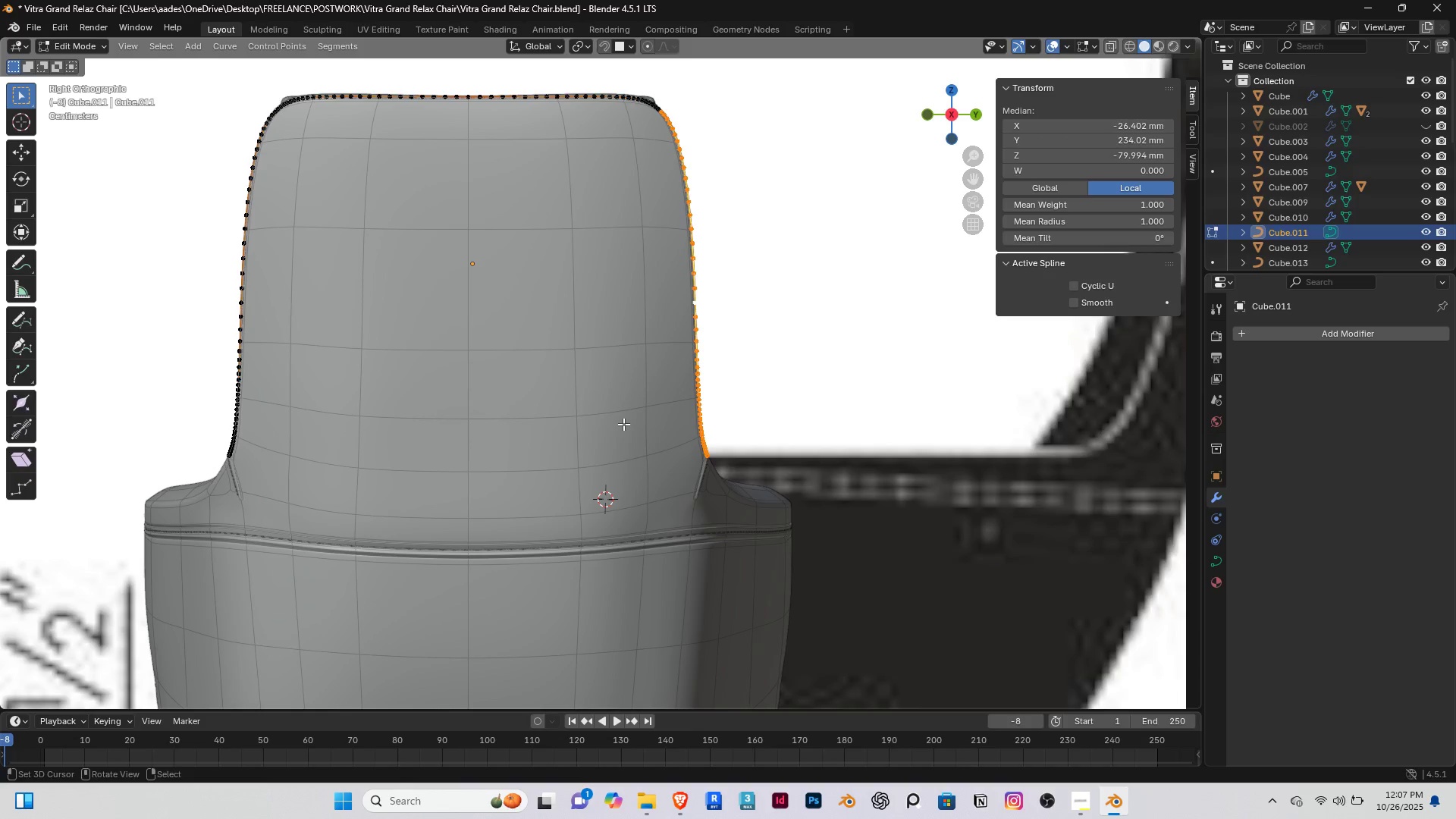 
key(PageUp)
 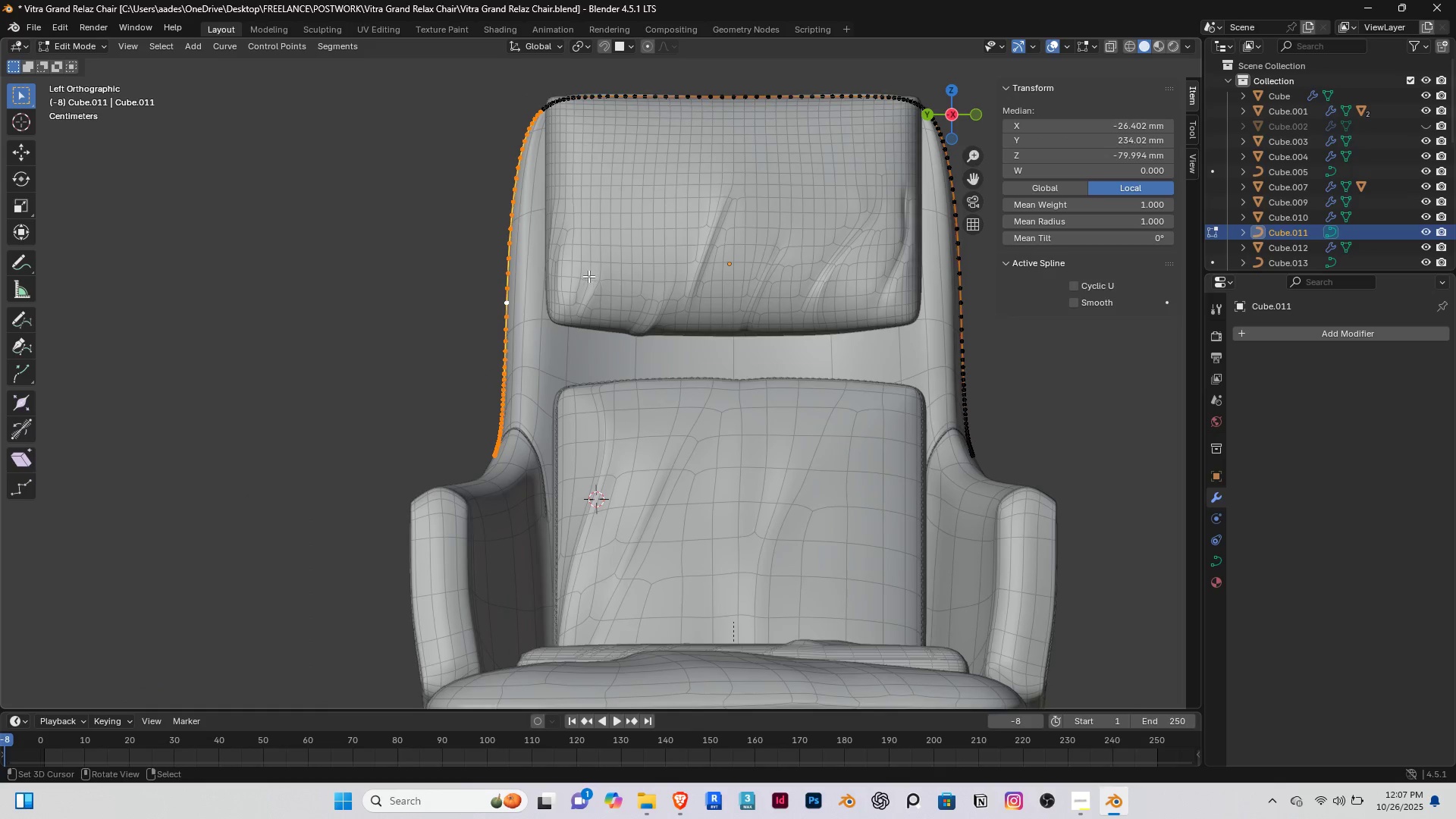 
scroll: coordinate [588, 276], scroll_direction: up, amount: 3.0
 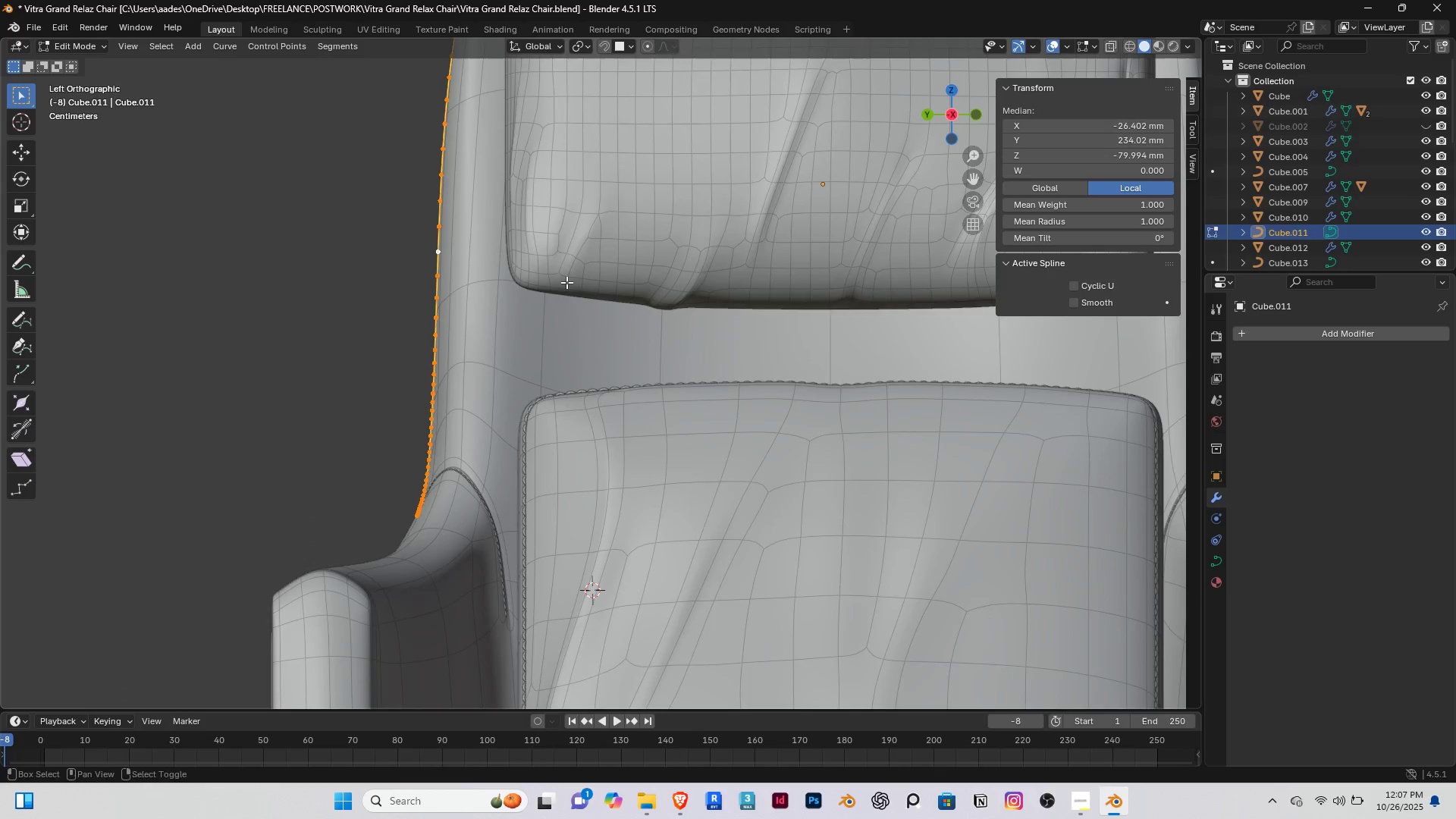 
hold_key(key=ShiftRight, duration=0.42)
 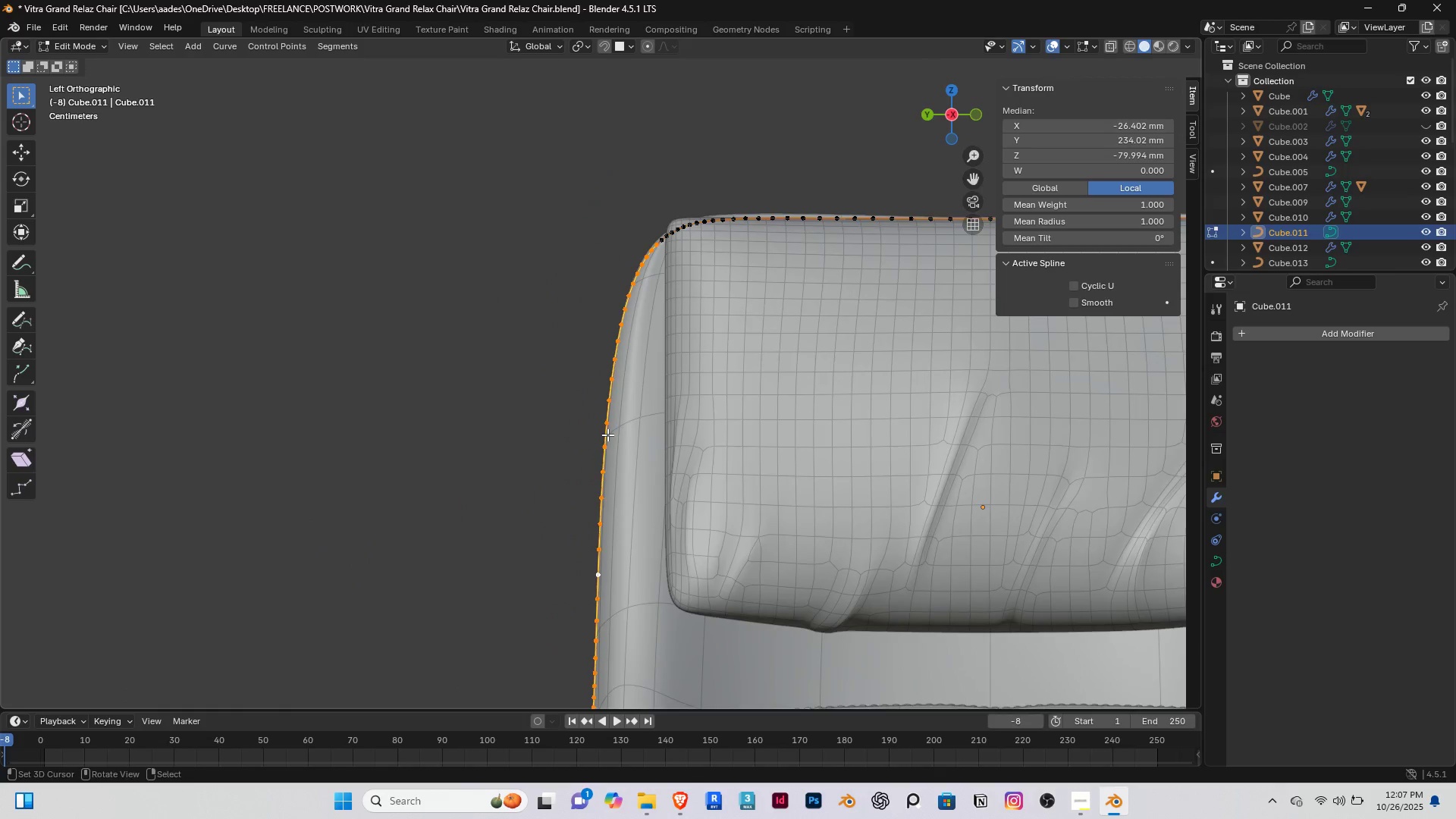 
scroll: coordinate [607, 435], scroll_direction: up, amount: 1.0
 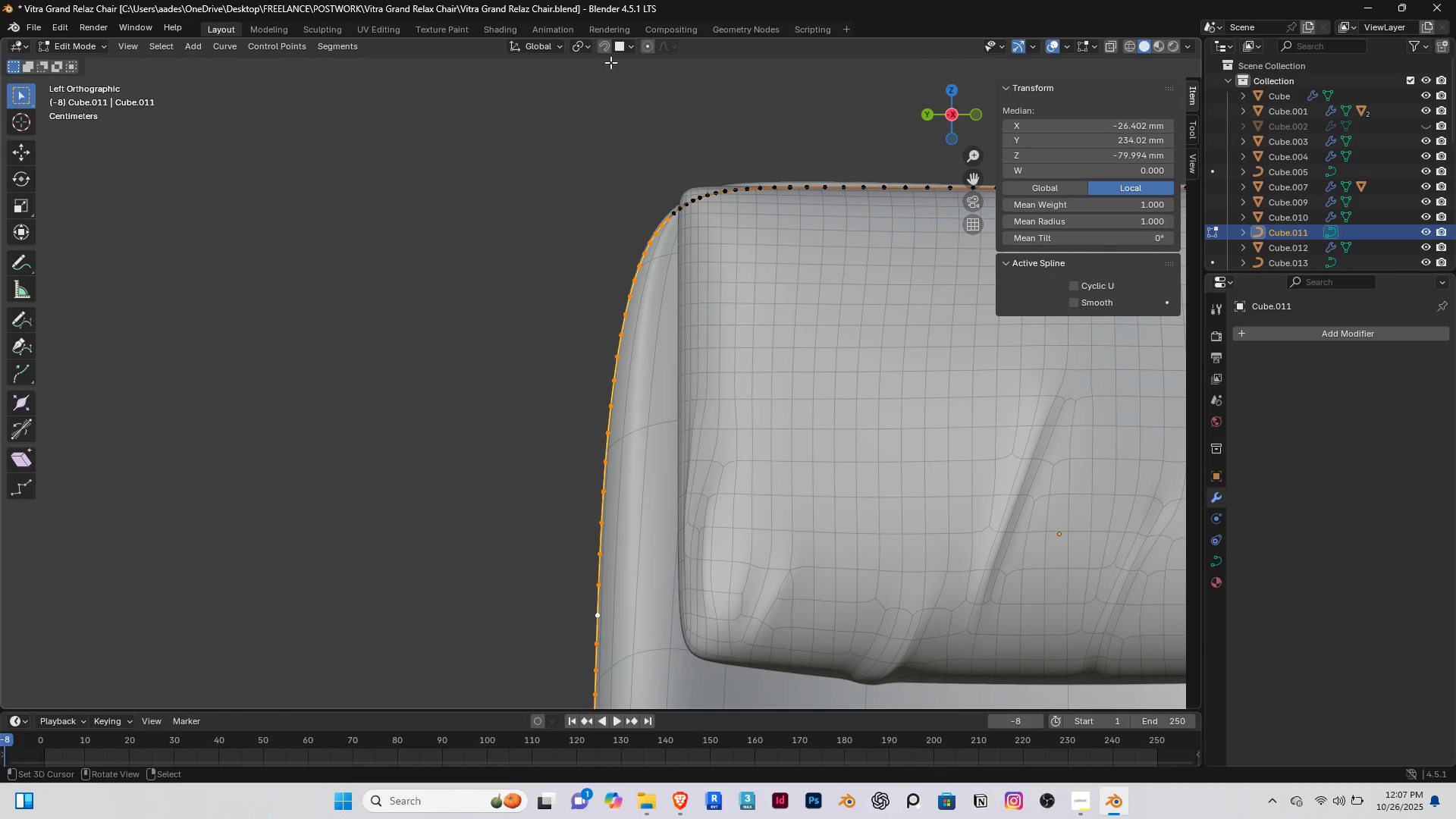 
left_click([635, 47])
 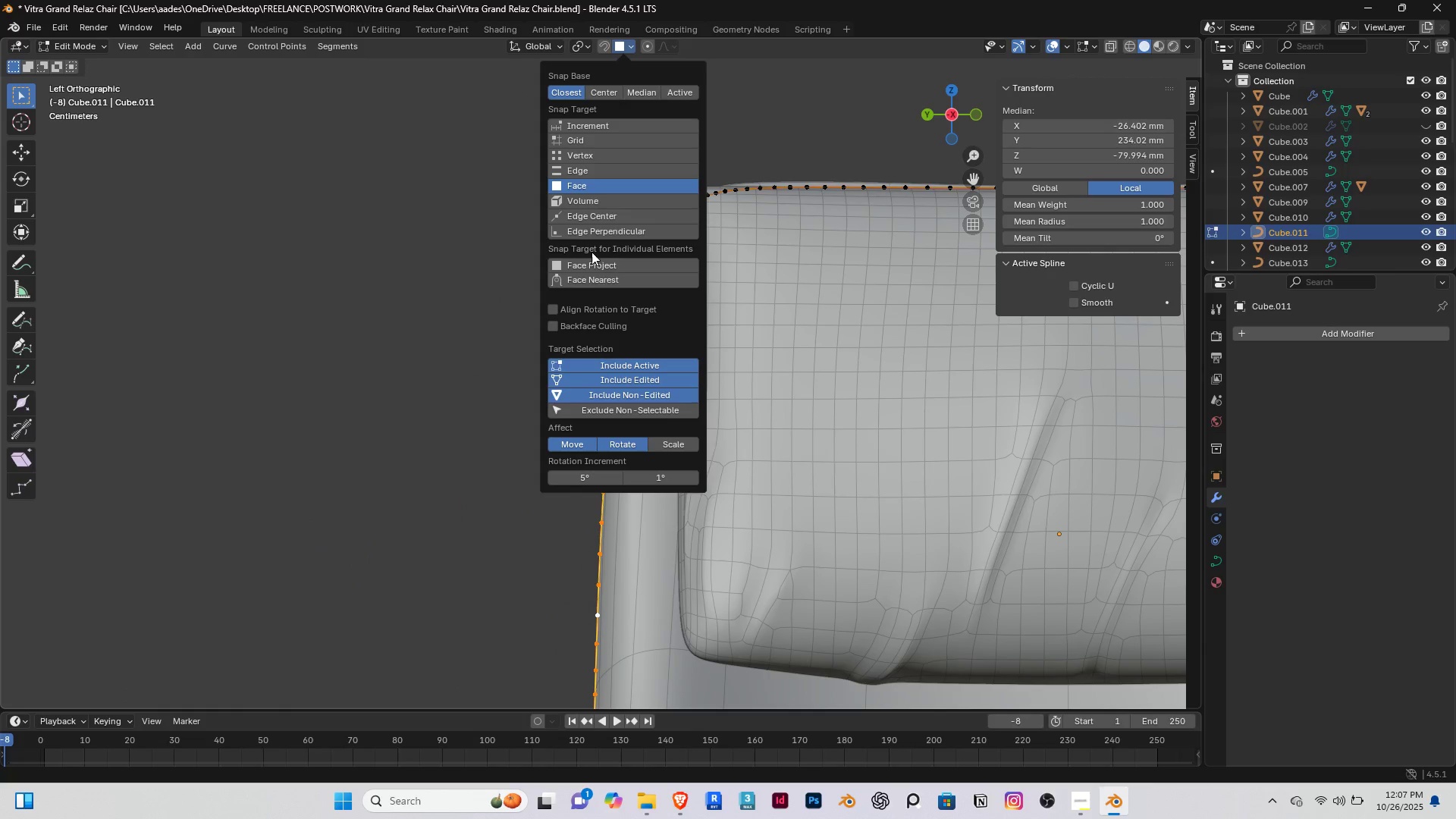 
mouse_move([575, 254])
 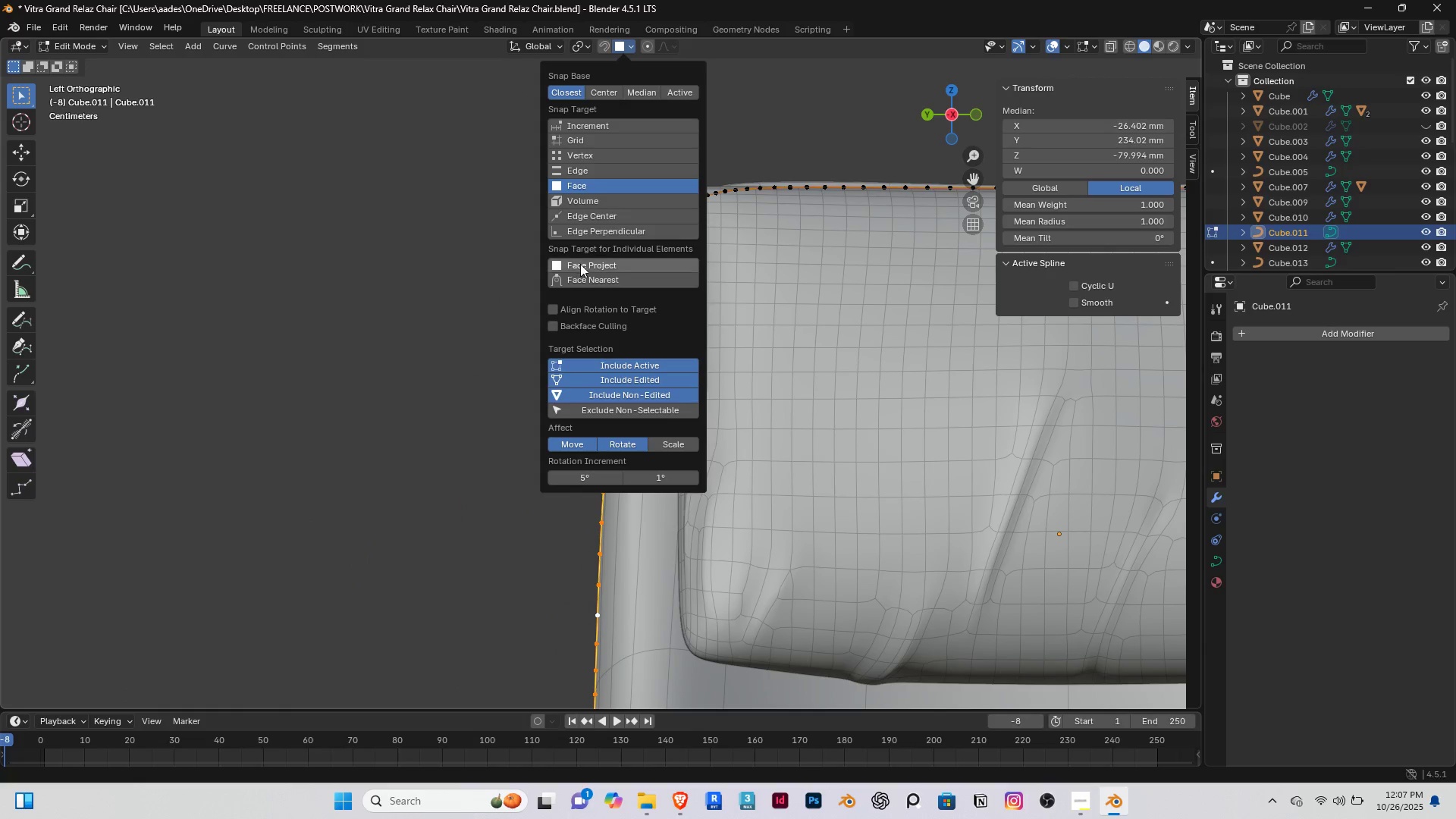 
left_click([584, 265])
 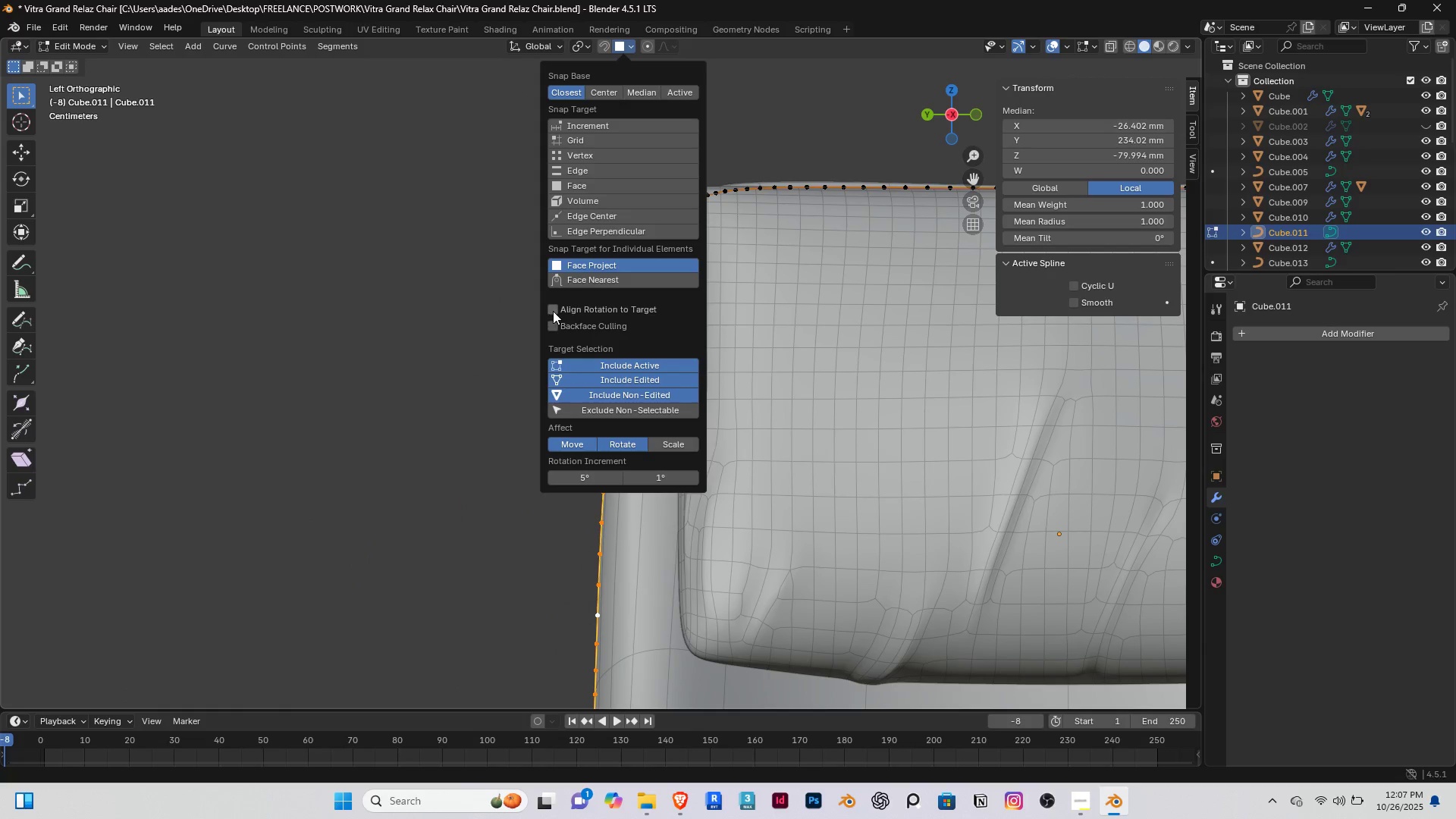 
left_click([553, 309])
 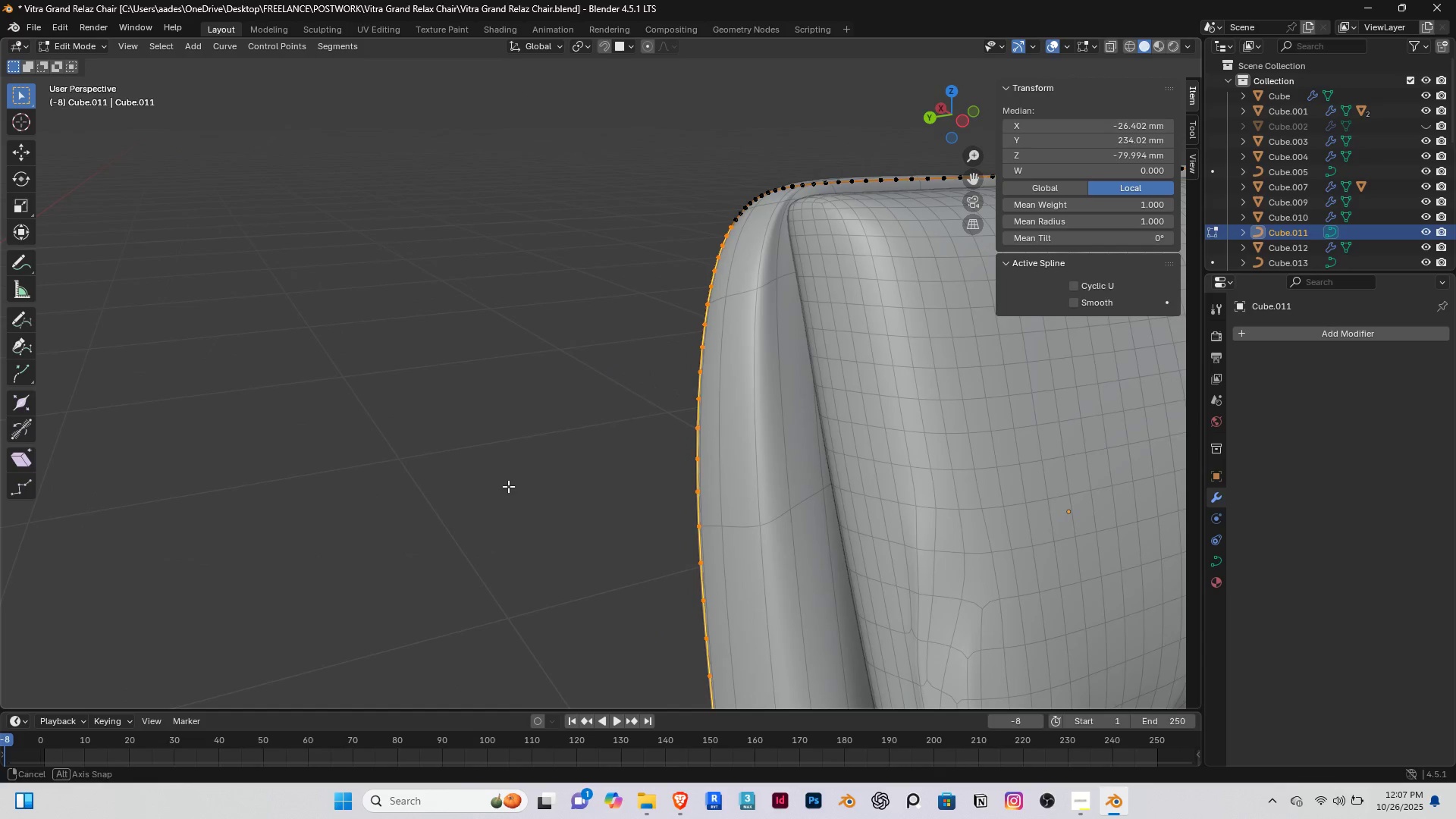 
key(Shift+ShiftRight)
 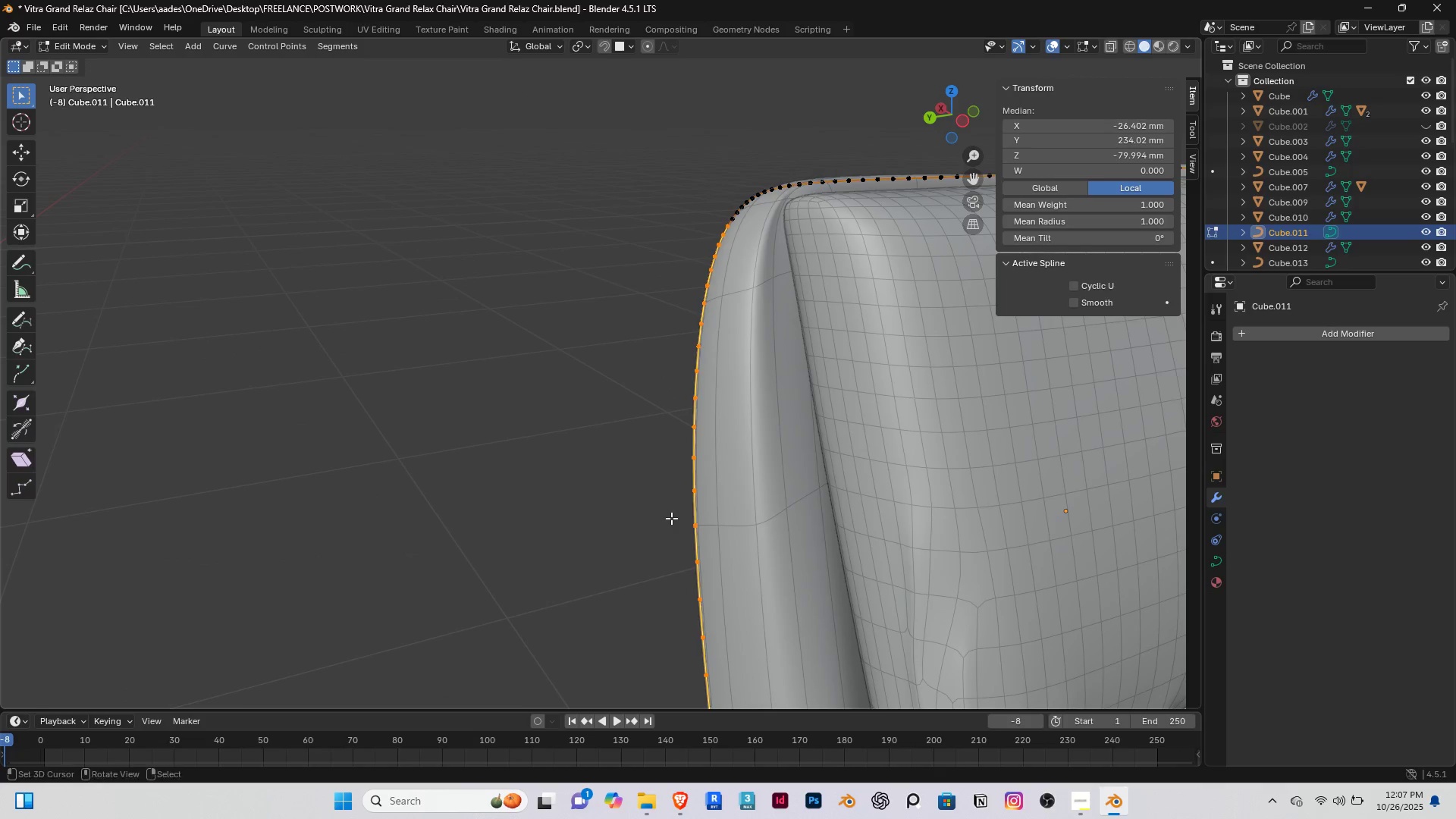 
scroll: coordinate [671, 518], scroll_direction: up, amount: 1.0
 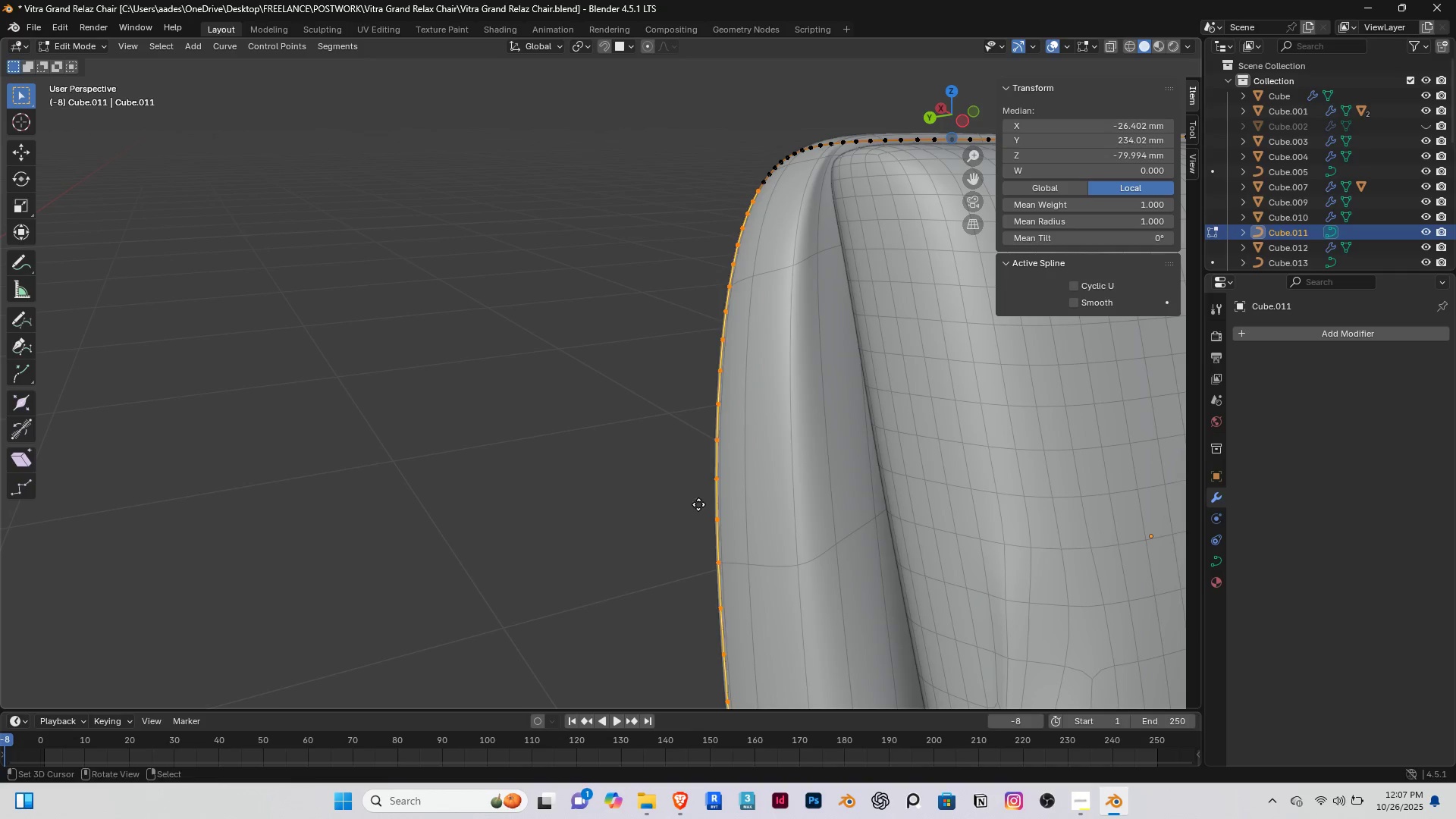 
key(G)
 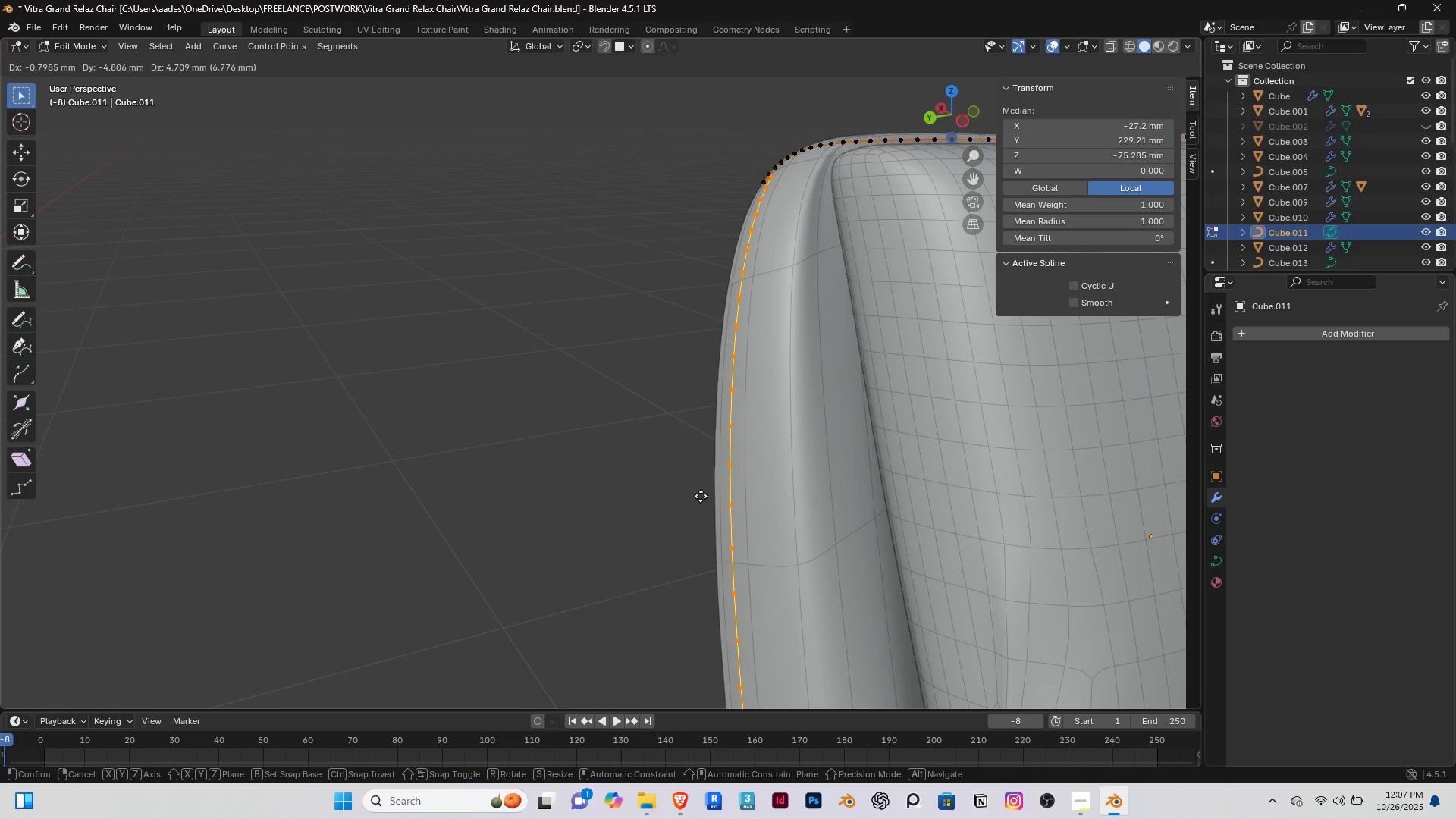 
key(ArrowLeft)
 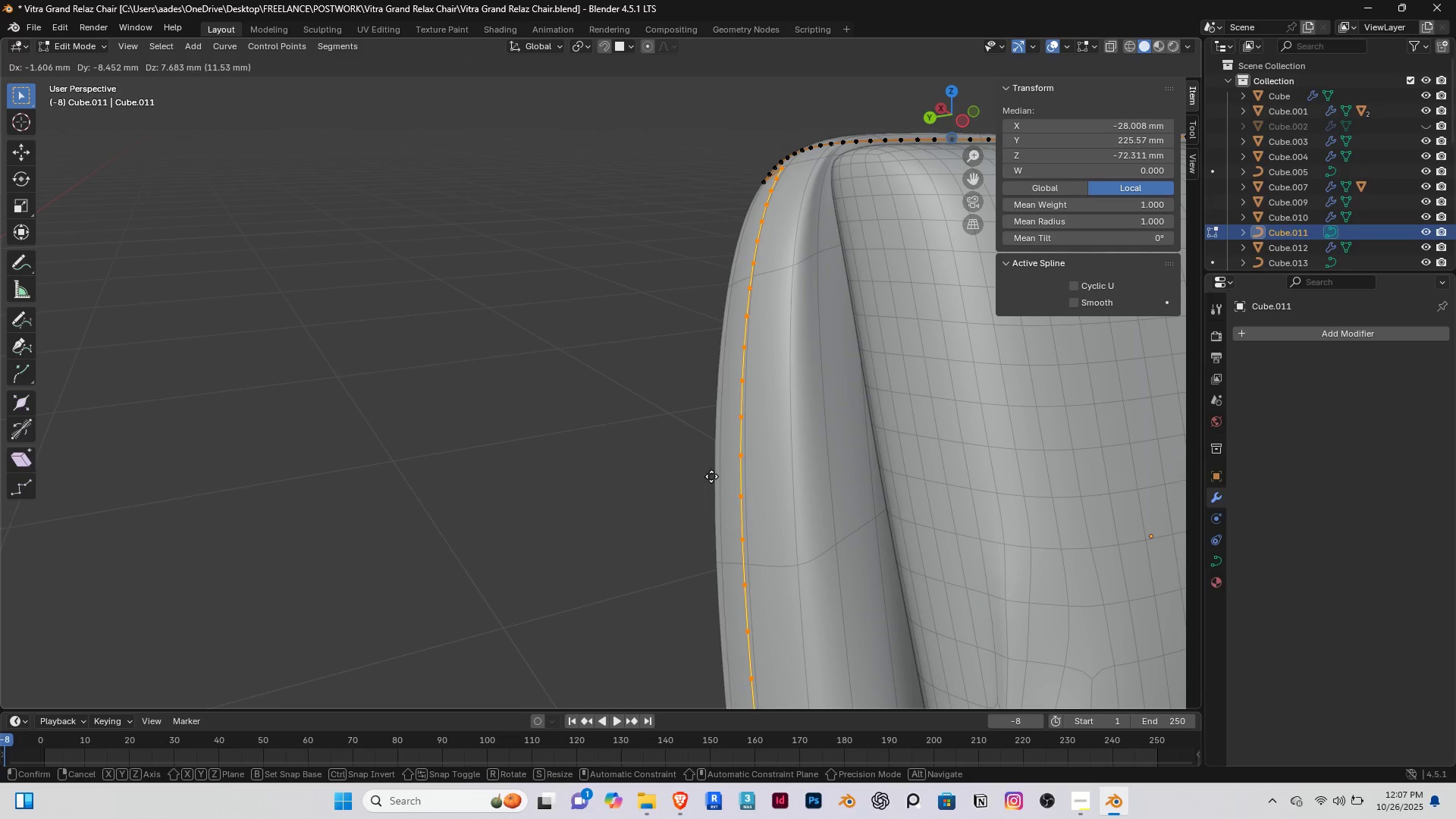 
hold_key(key=ControlRight, duration=1.14)
 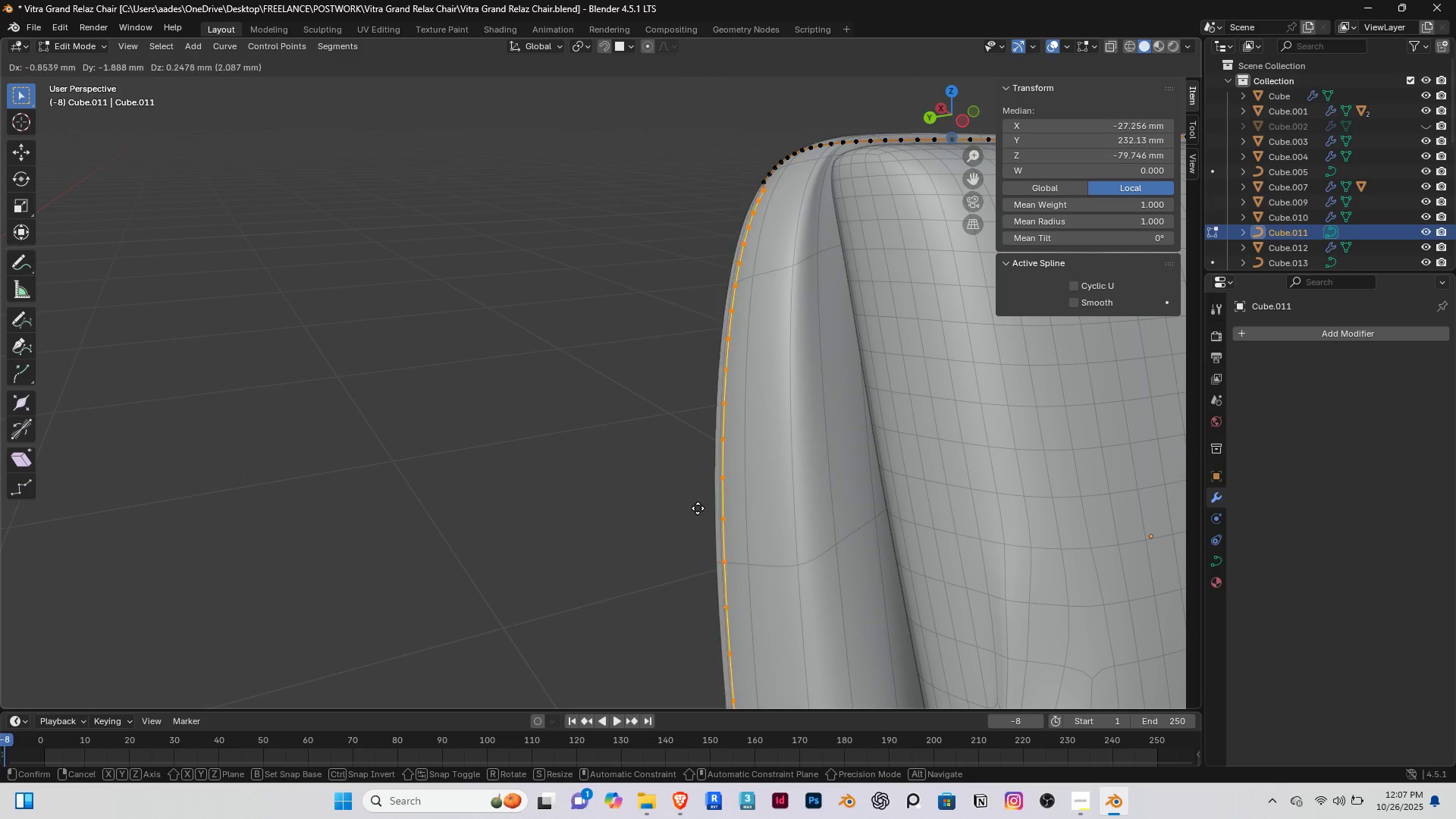 
hold_key(key=ControlRight, duration=1.22)
 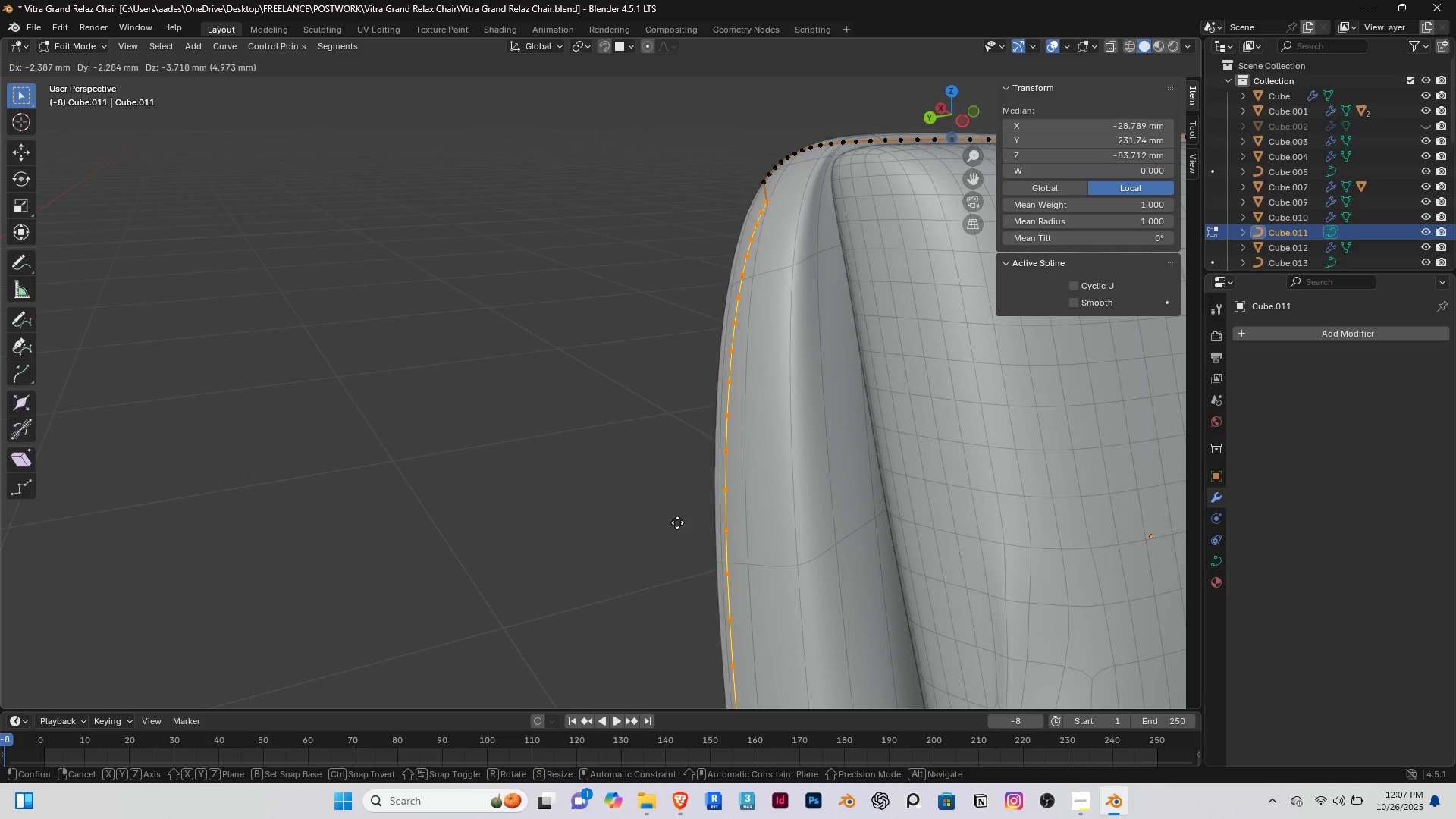 
hold_key(key=ControlRight, duration=19.11)
right_click([677, 522])
 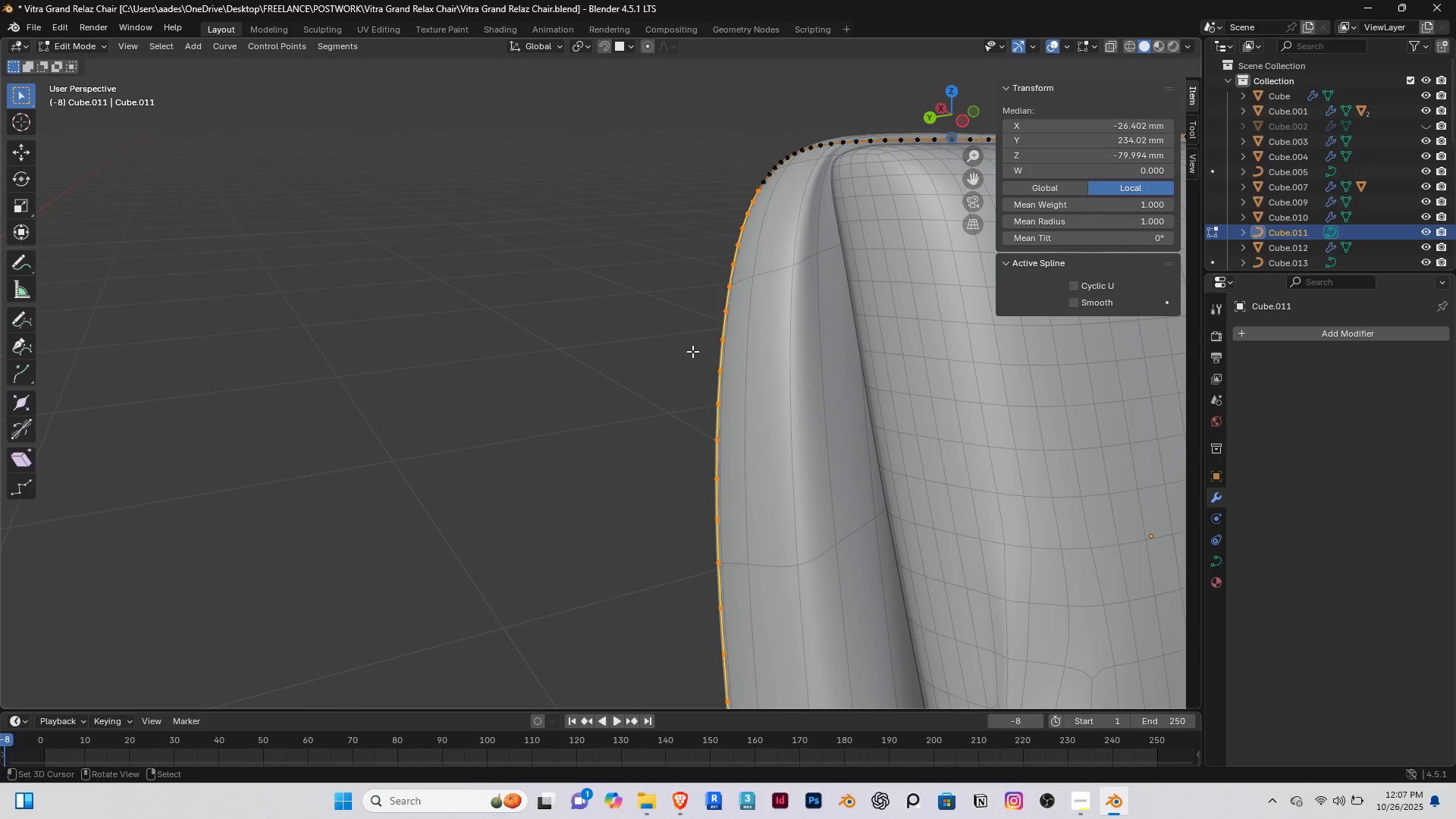 
scroll: coordinate [692, 350], scroll_direction: up, amount: 2.0
 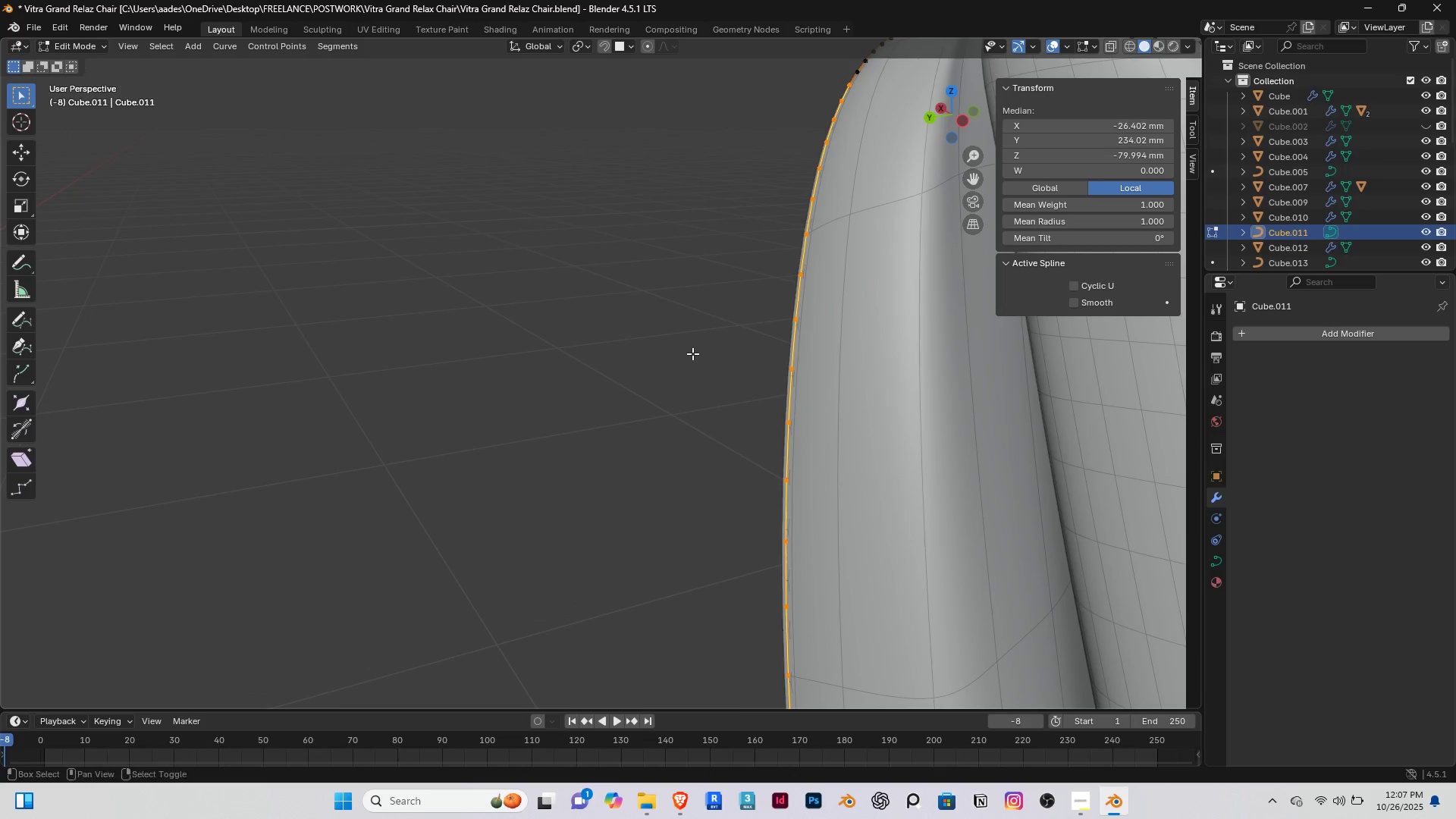 
hold_key(key=ShiftRight, duration=0.55)
 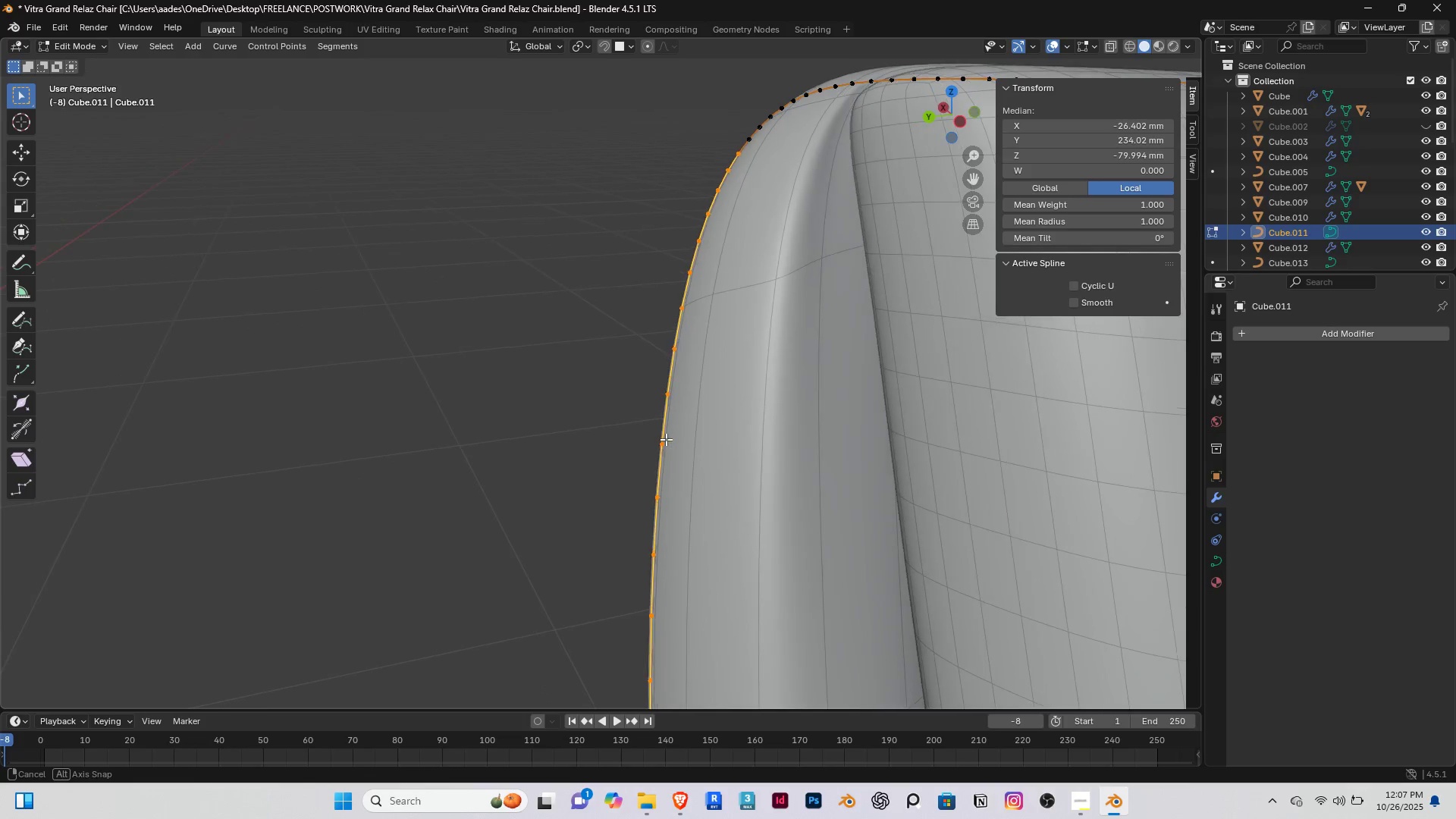 
scroll: coordinate [666, 439], scroll_direction: up, amount: 1.0
 